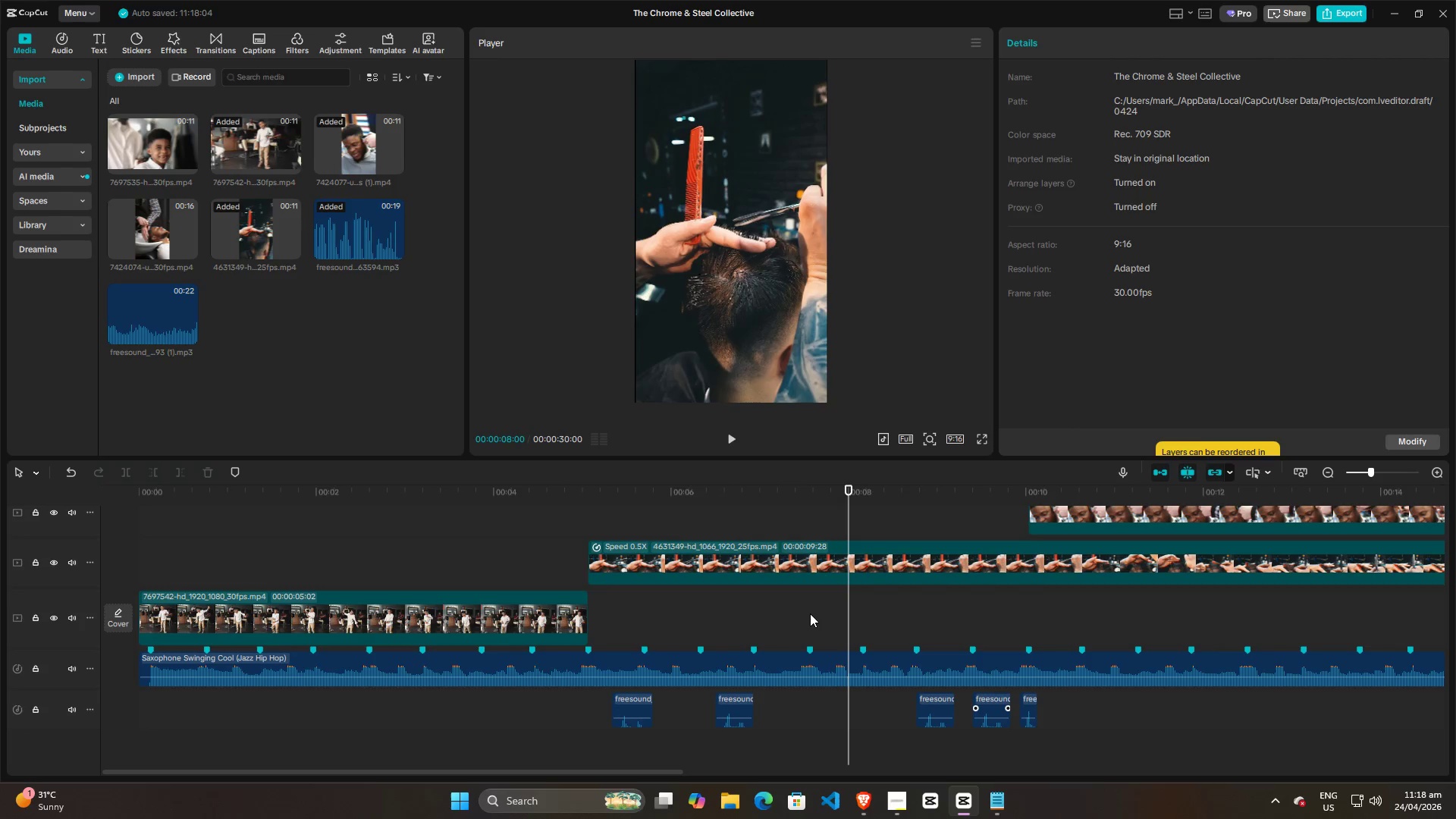 
key(Space)
 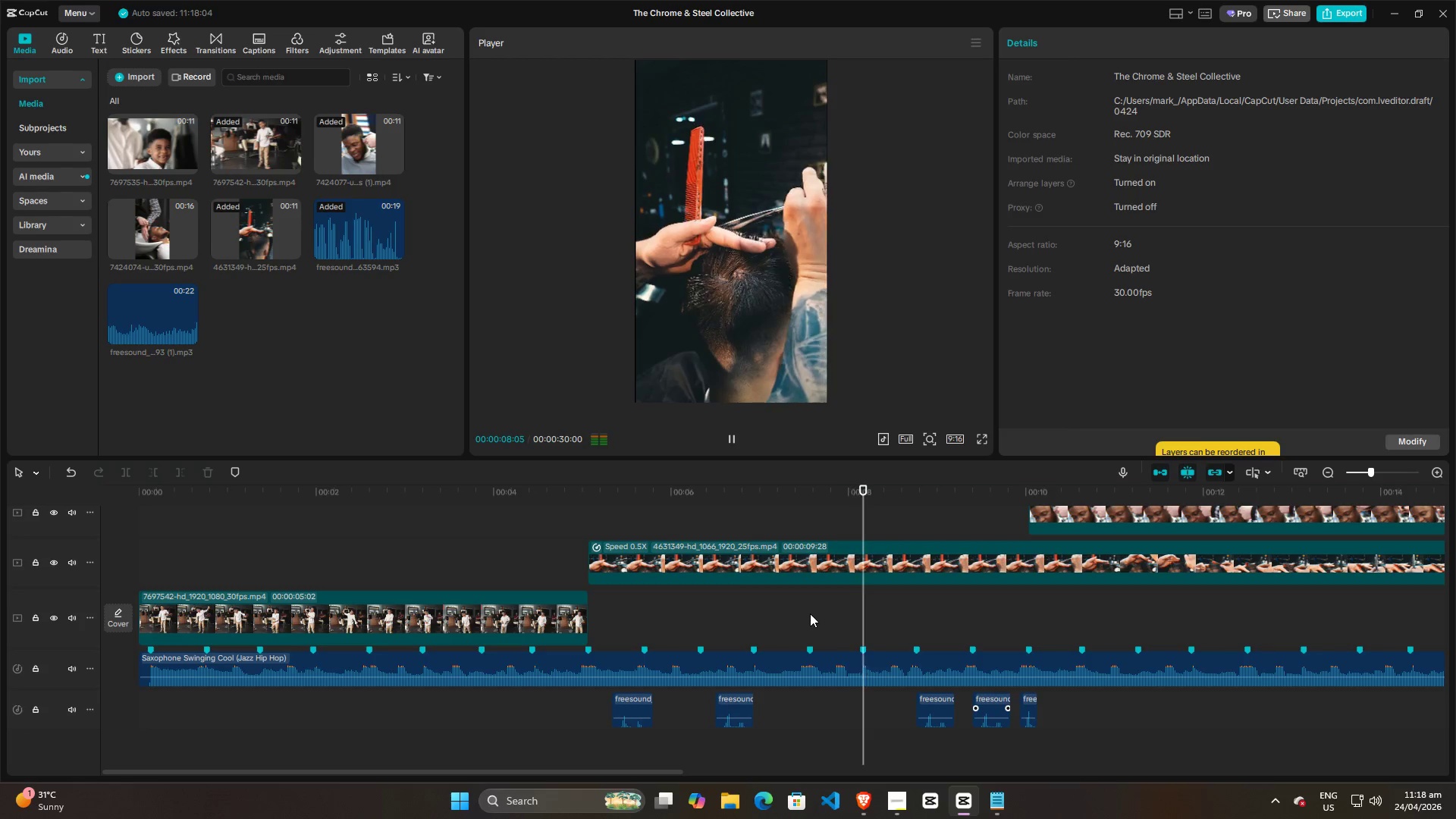 
key(Space)
 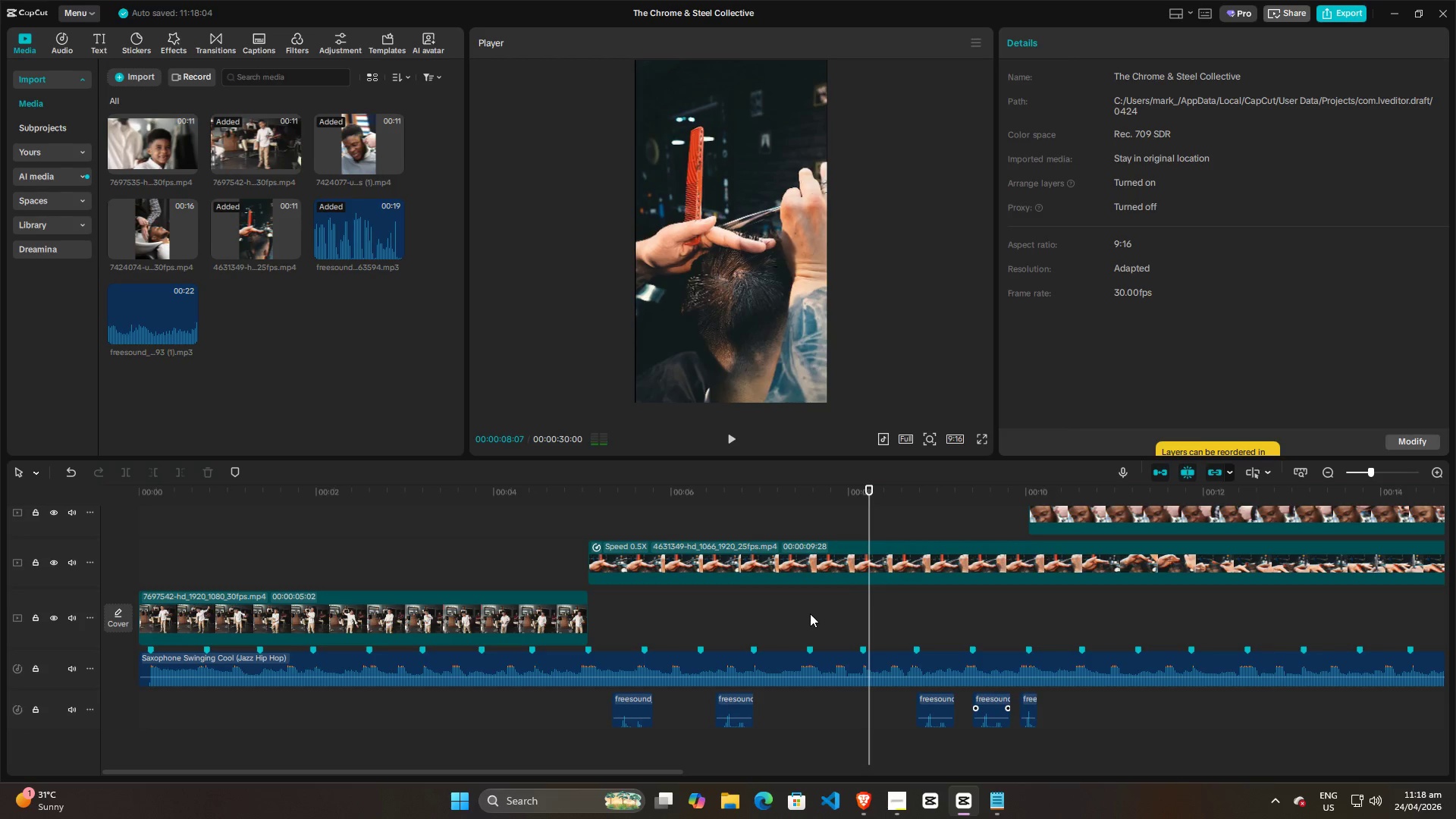 
left_click([810, 613])
 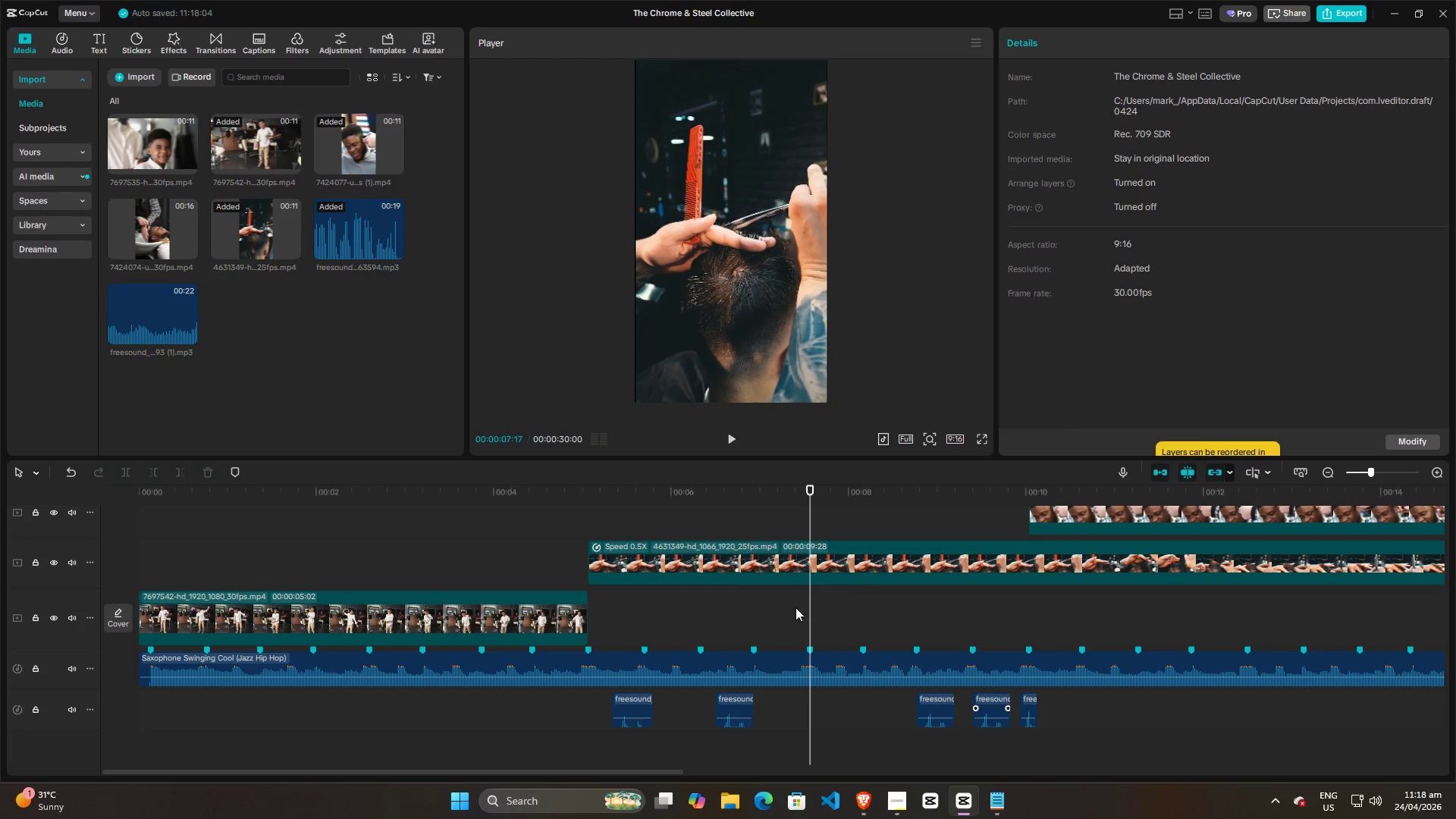 
left_click([774, 602])
 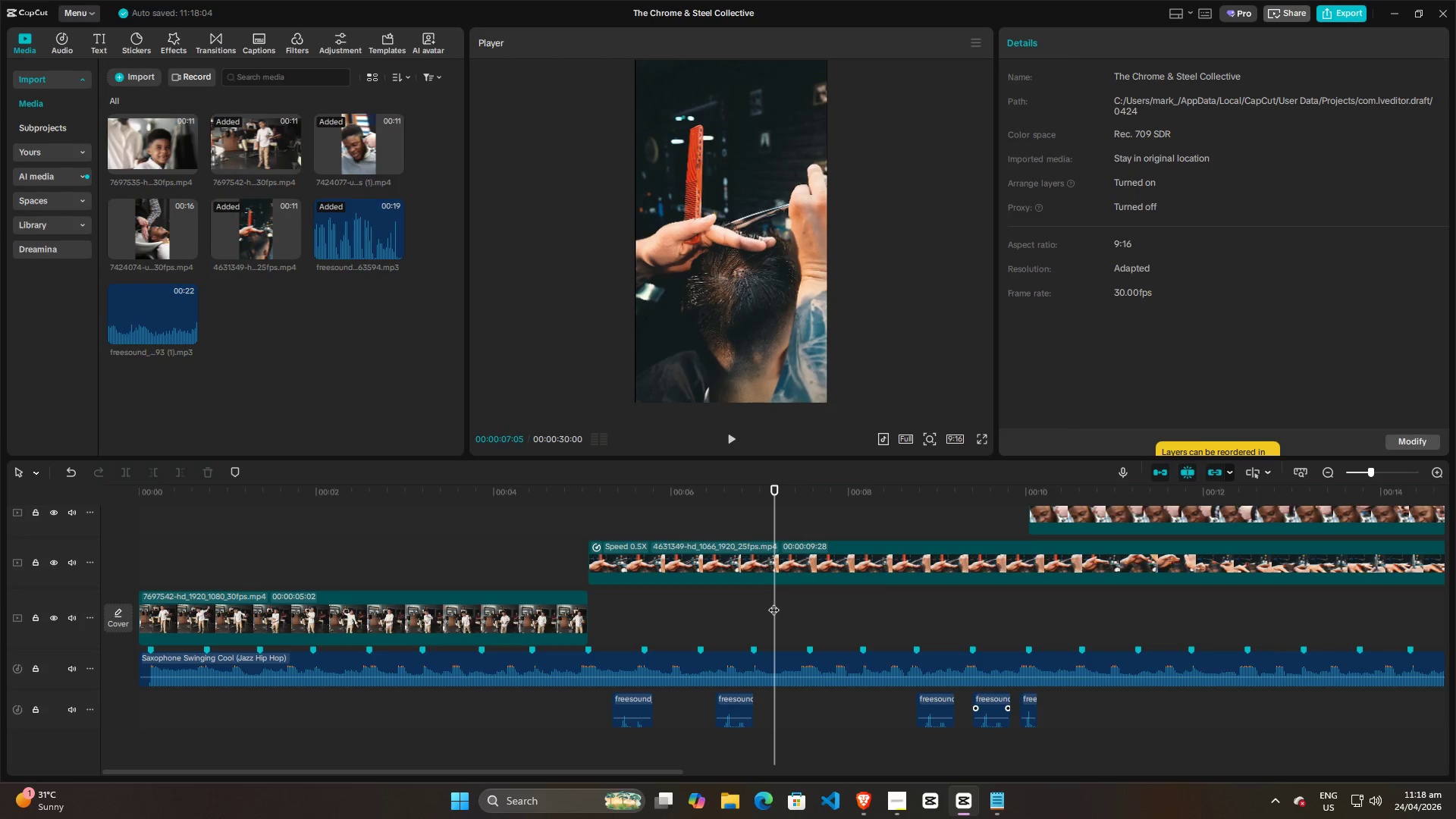 
key(Space)
 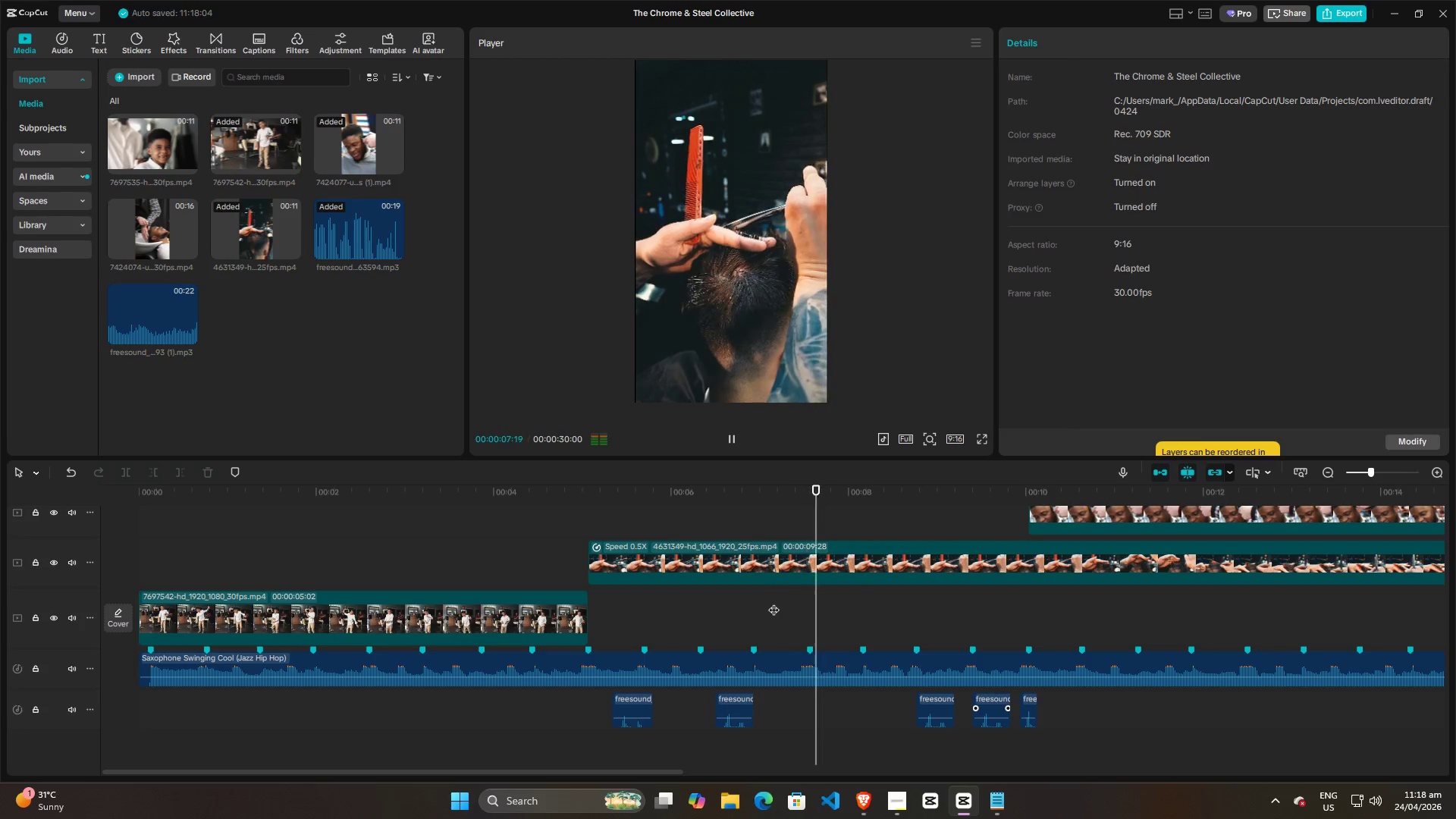 
key(Space)
 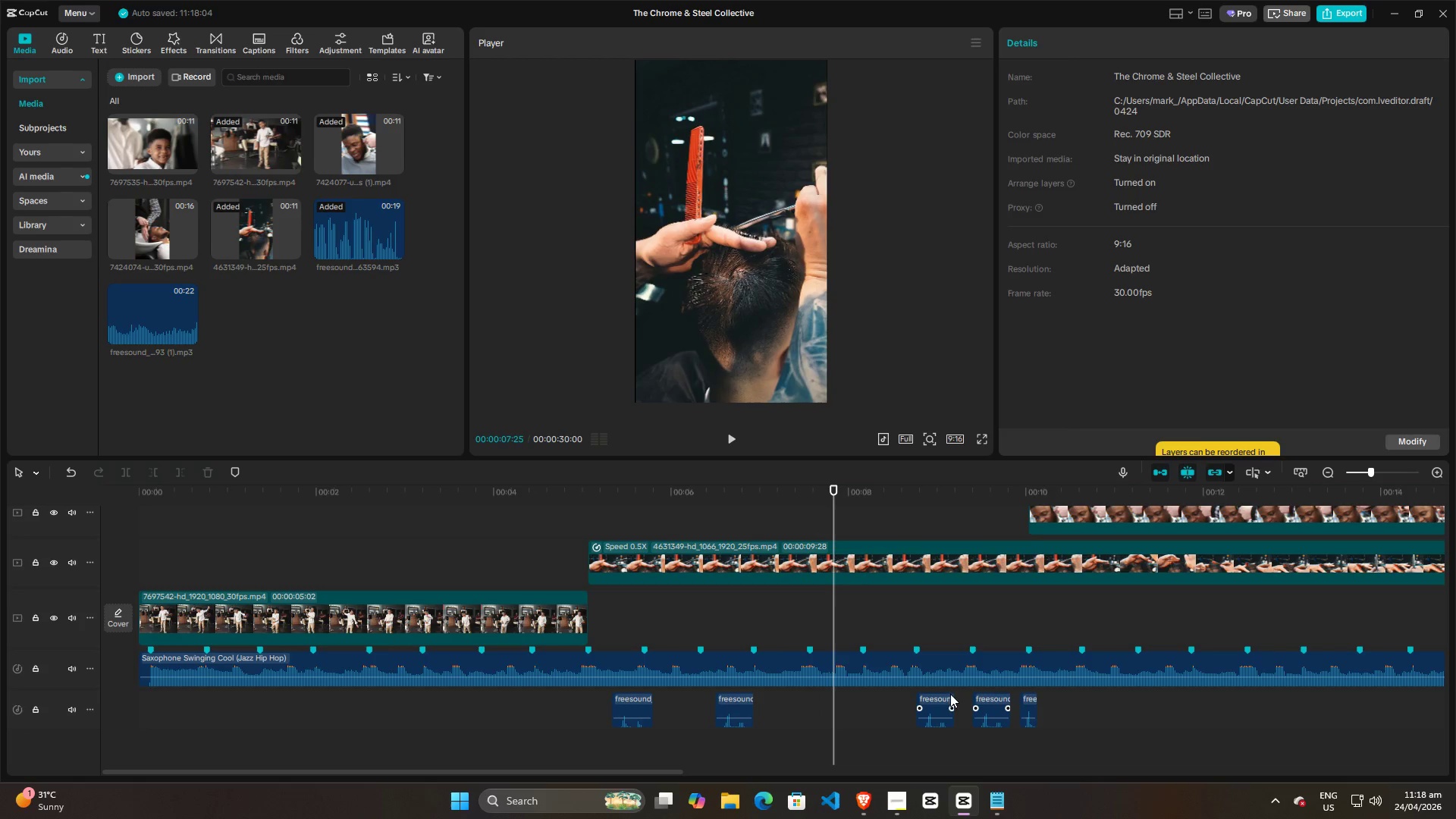 
left_click_drag(start_coordinate=[944, 701], to_coordinate=[852, 695])
 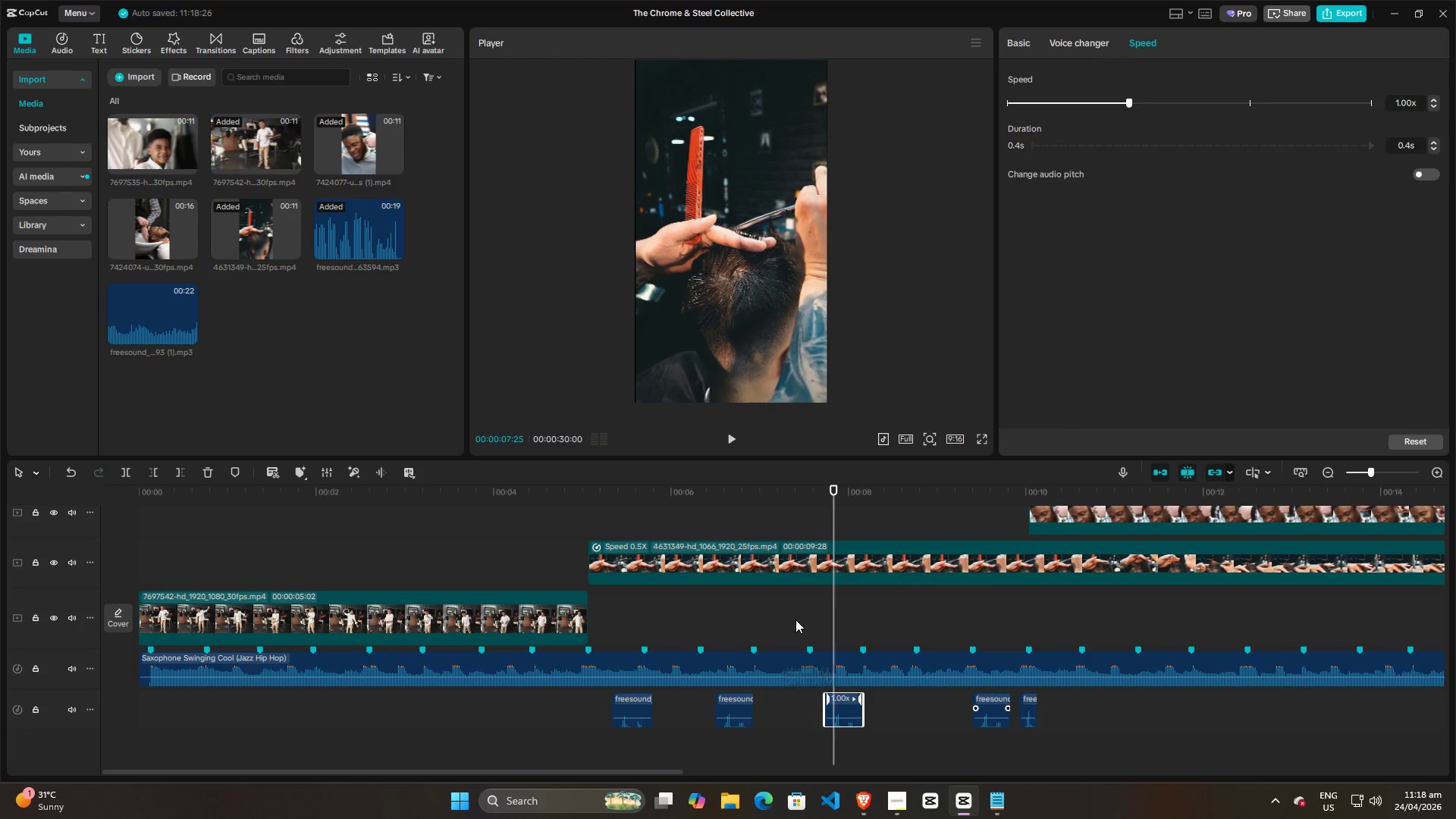 
left_click([793, 618])
 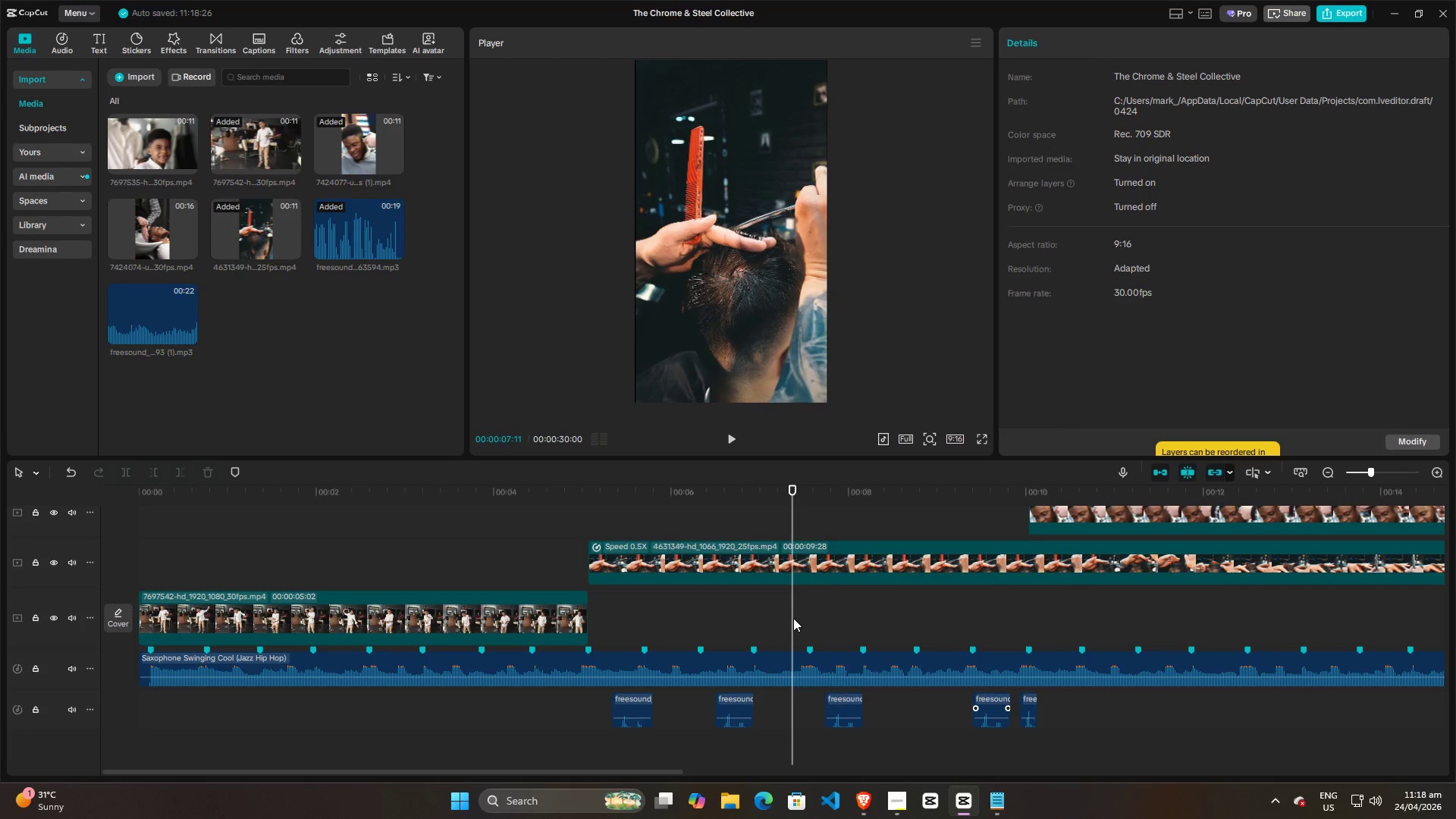 
key(Space)
 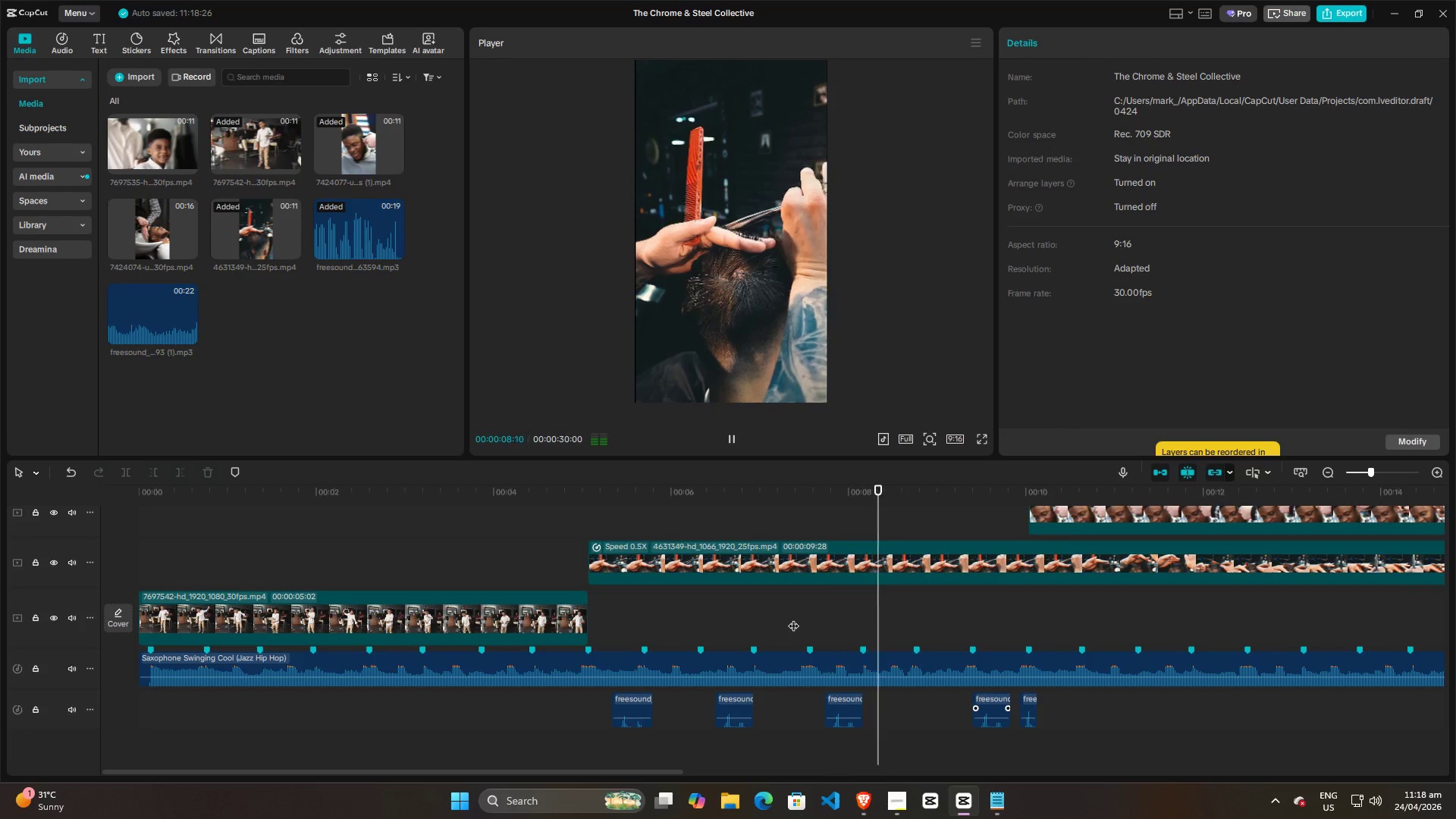 
key(Space)
 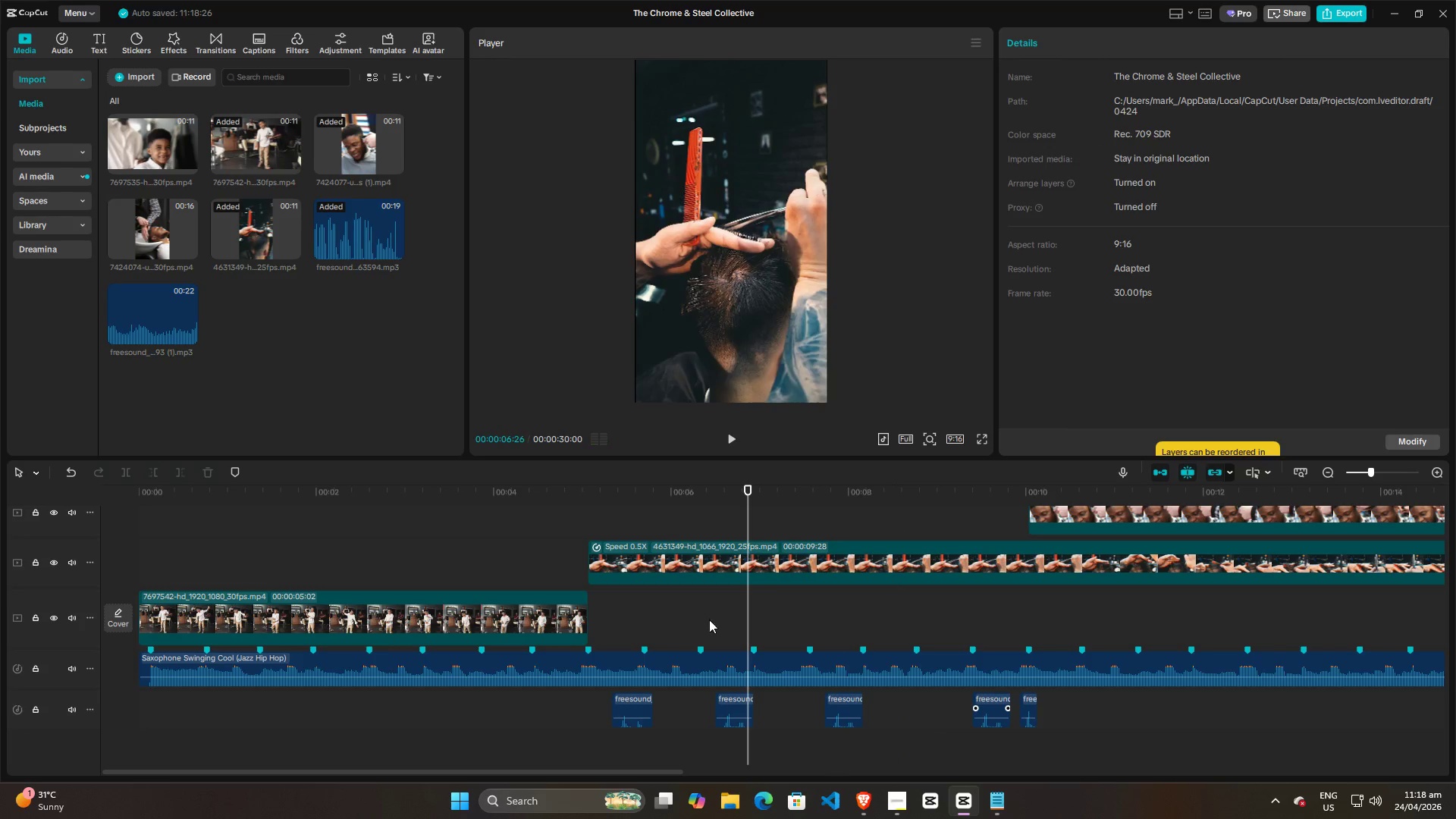 
double_click([677, 620])
 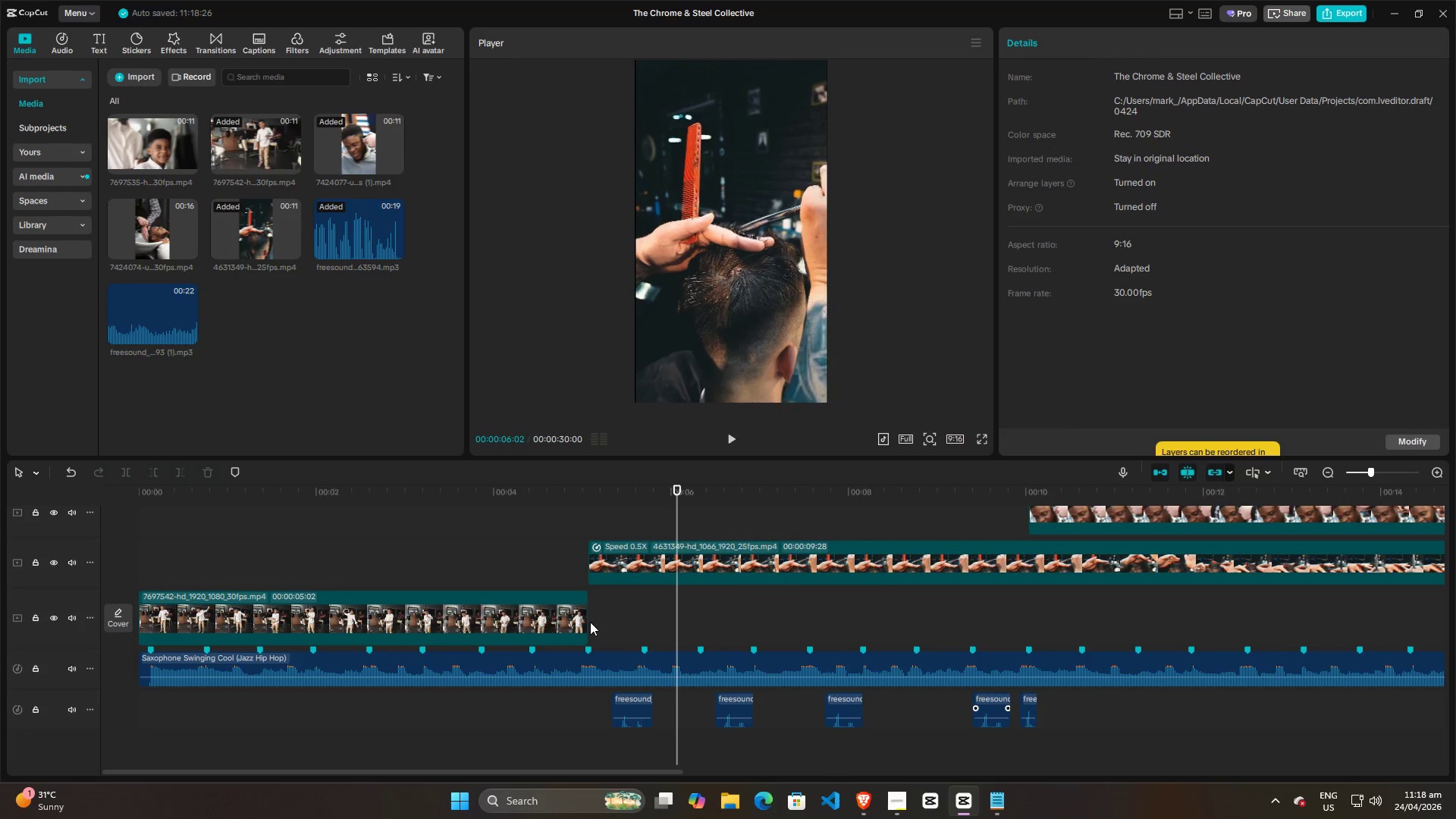 
triple_click([590, 622])
 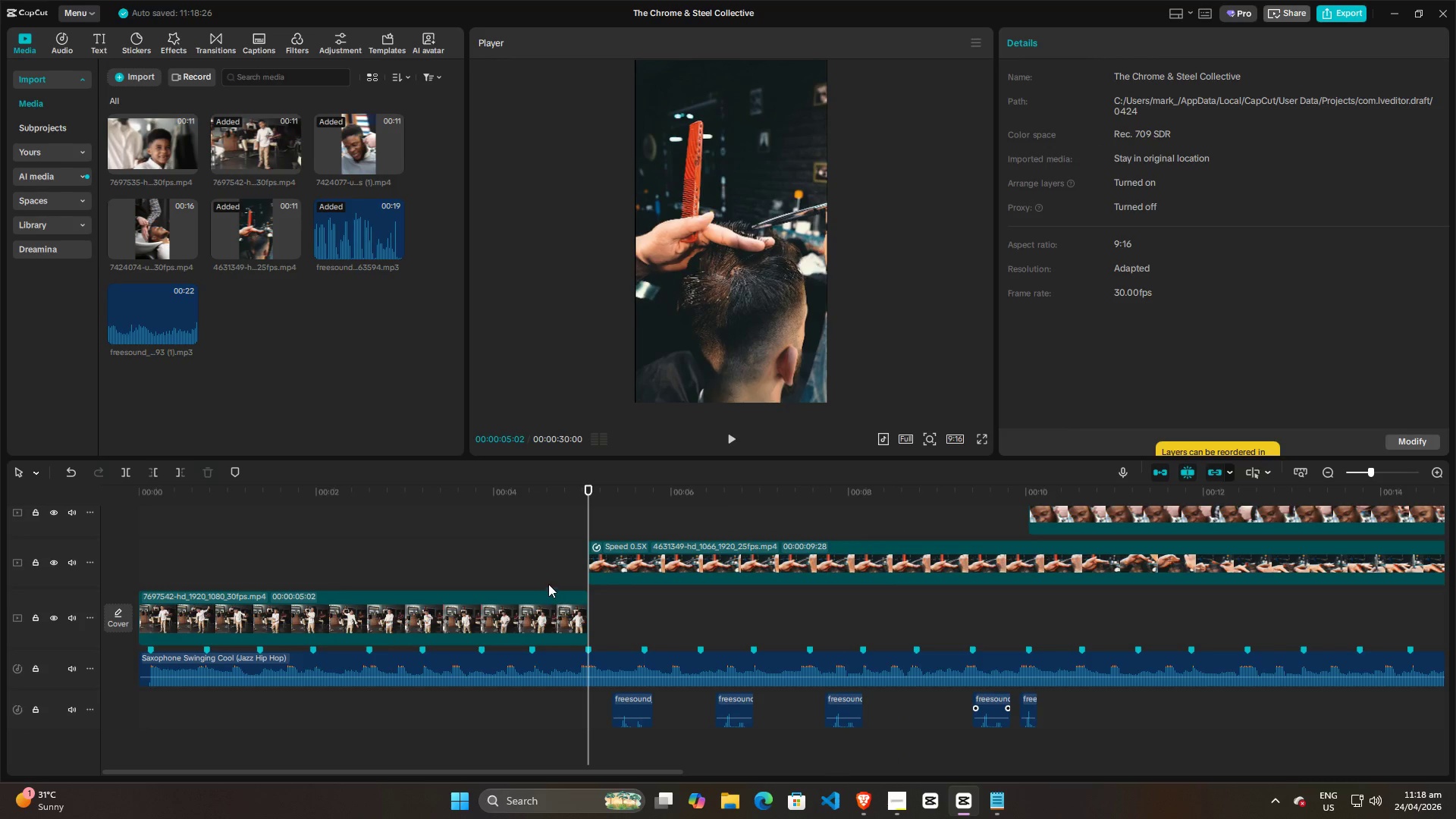 
left_click([543, 561])
 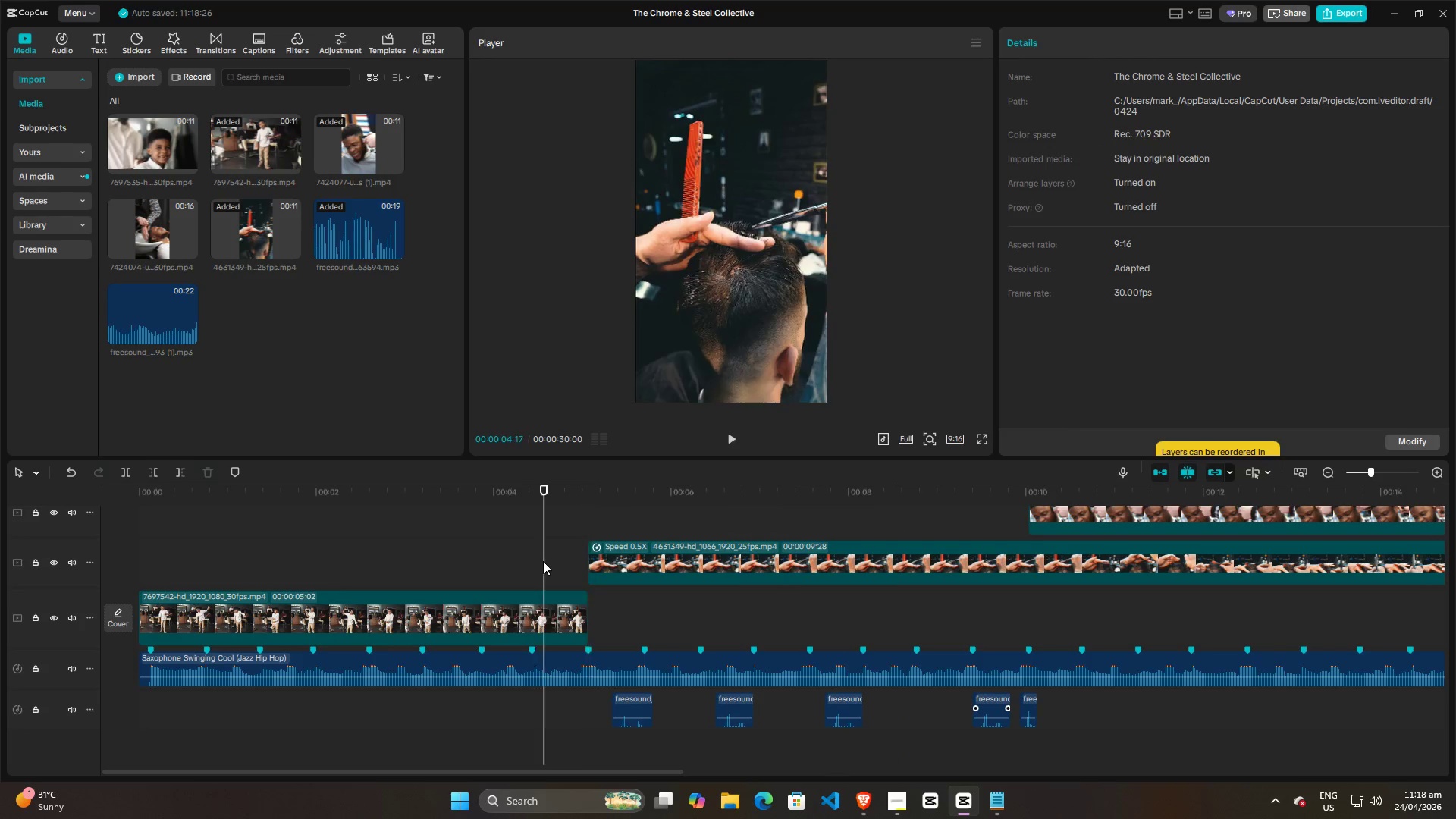 
key(Space)
 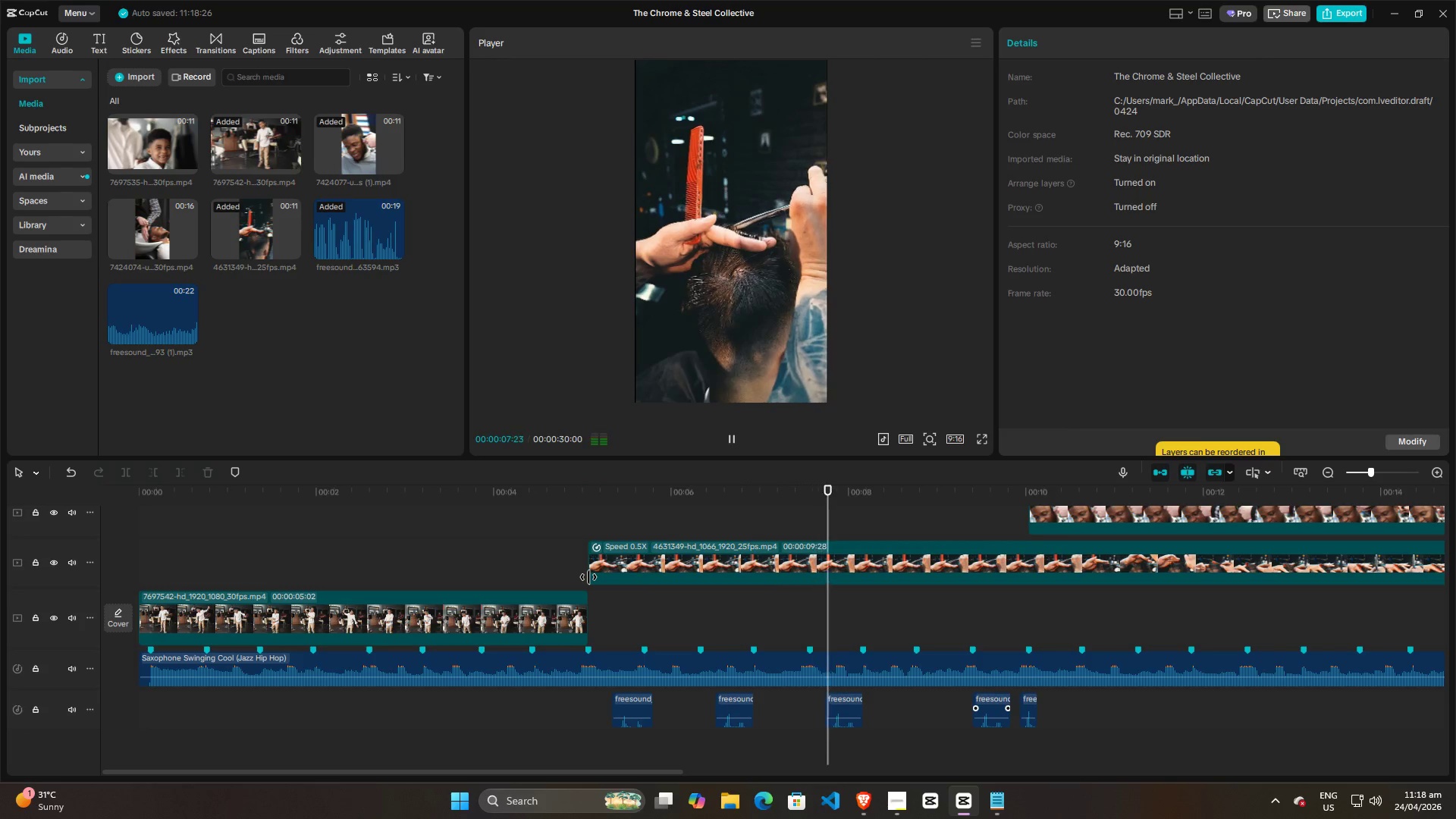 
key(Space)
 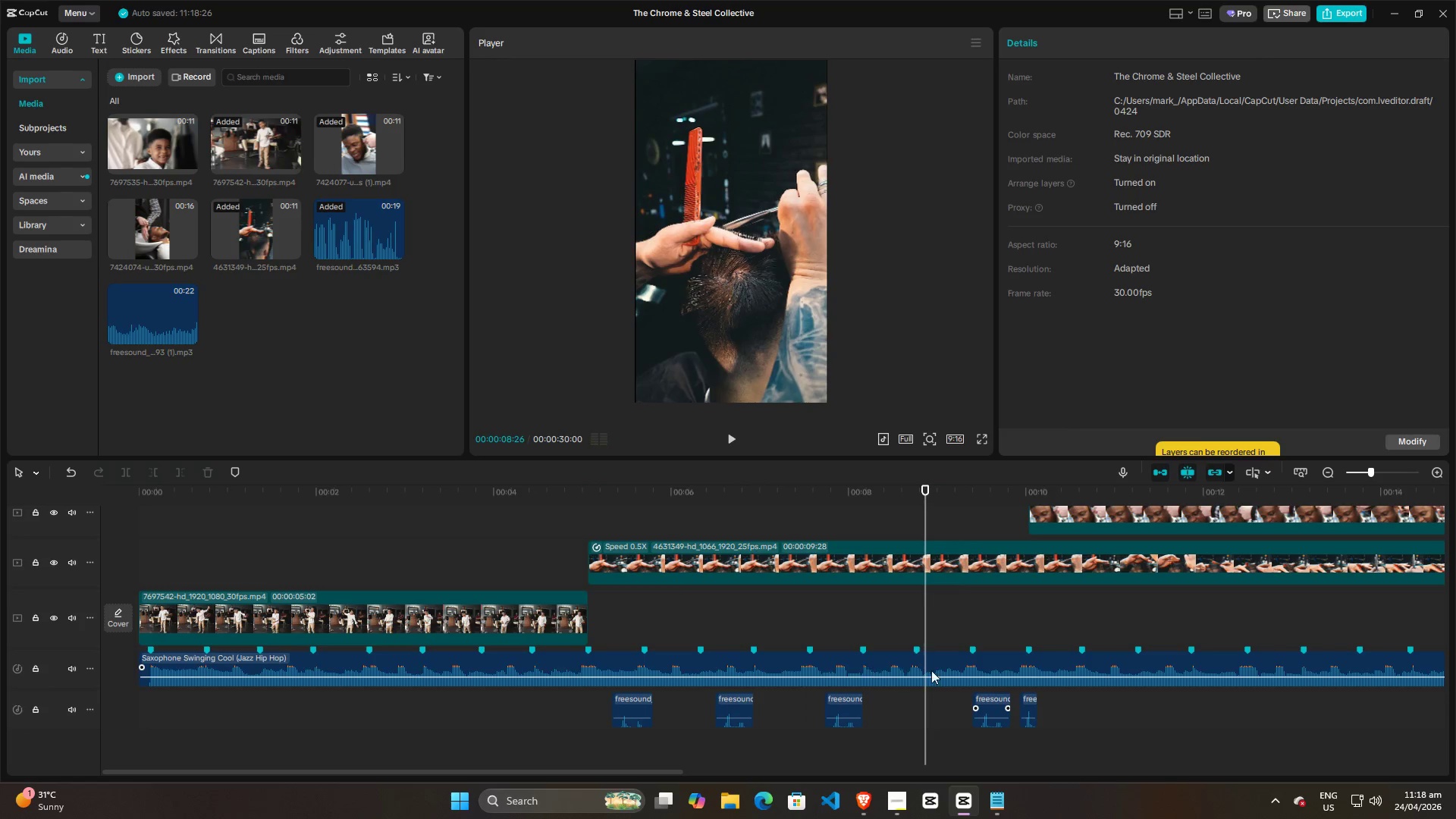 
key(Space)
 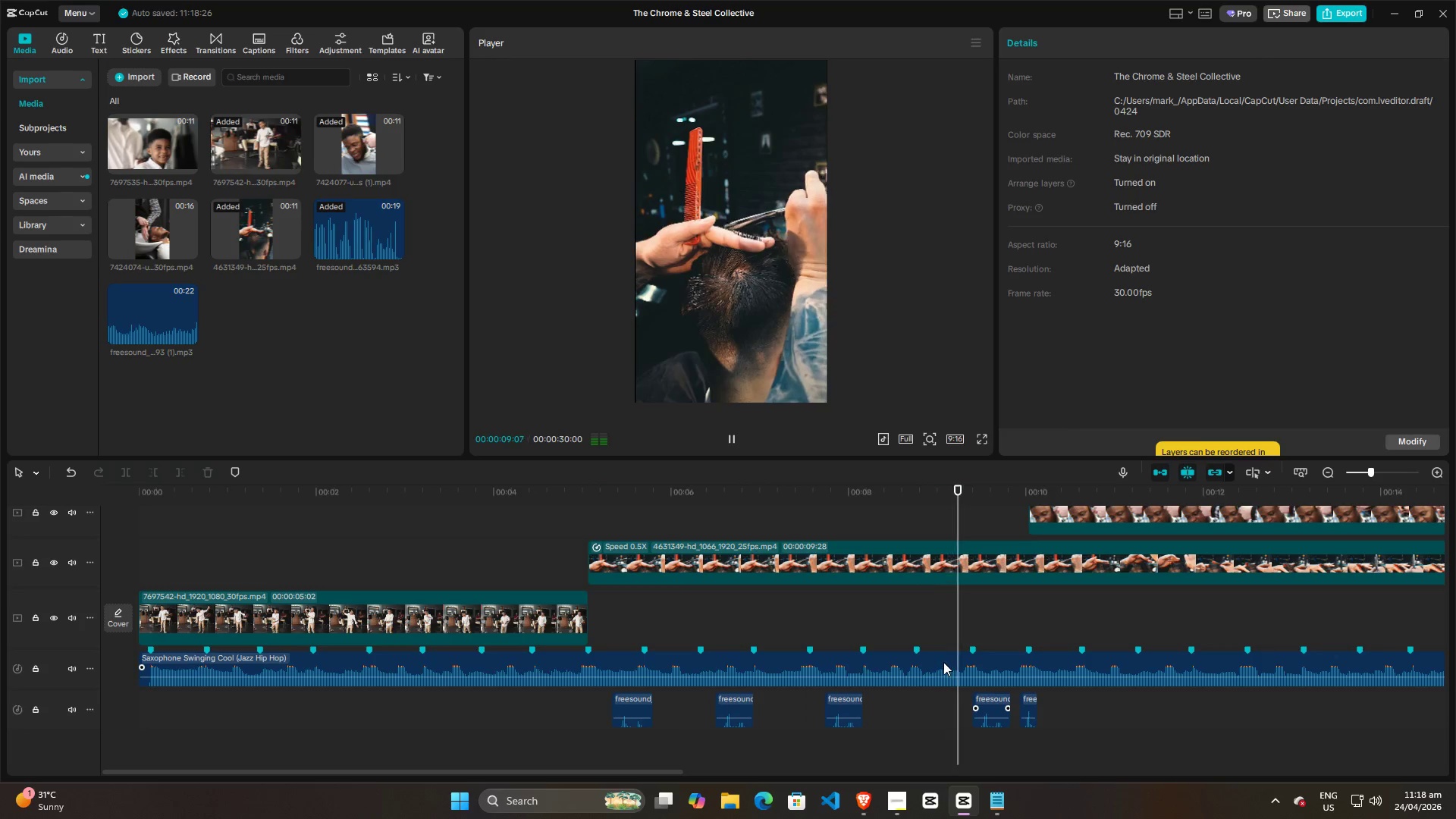 
key(Space)
 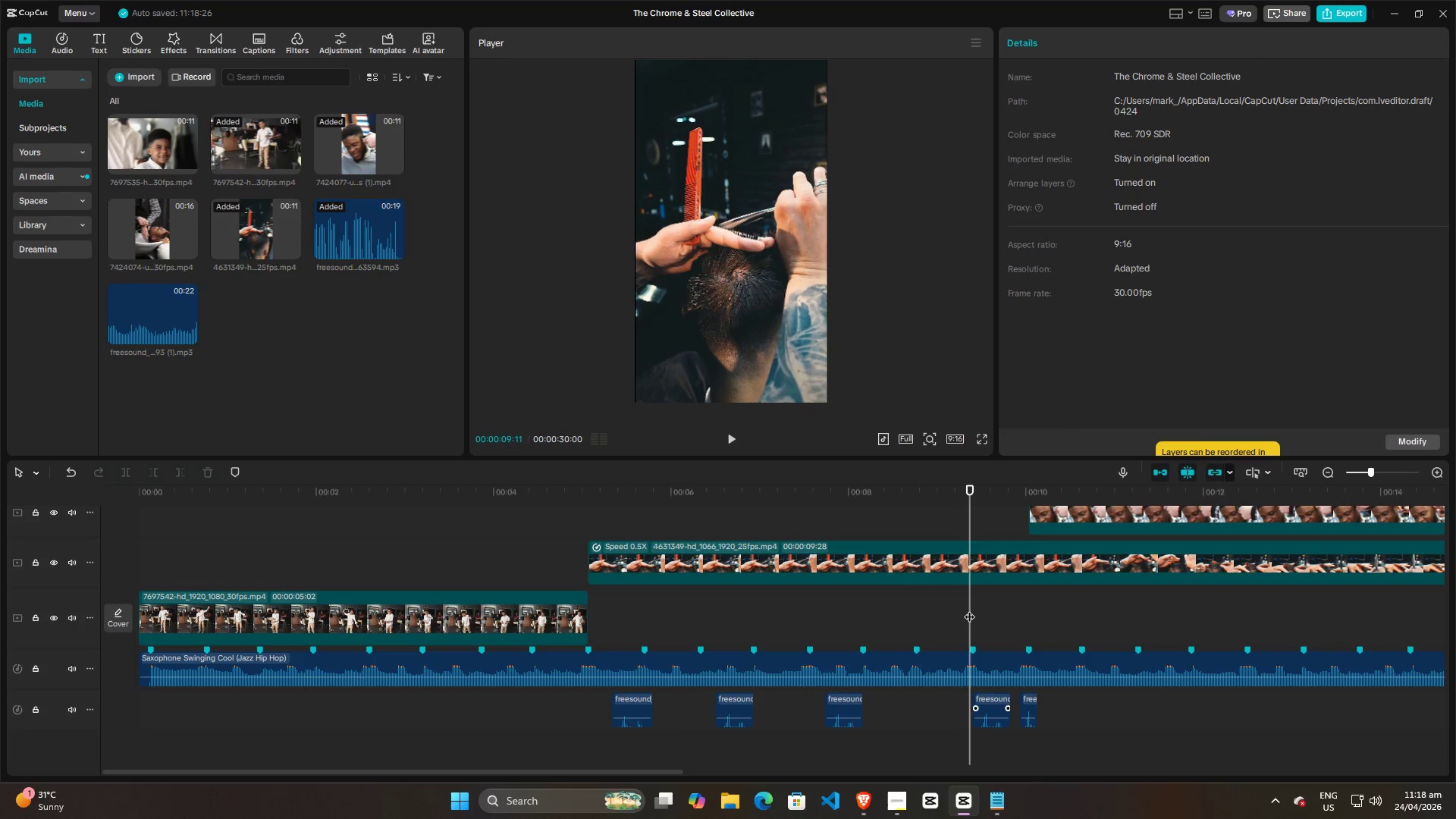 
left_click_drag(start_coordinate=[969, 609], to_coordinate=[941, 607])
 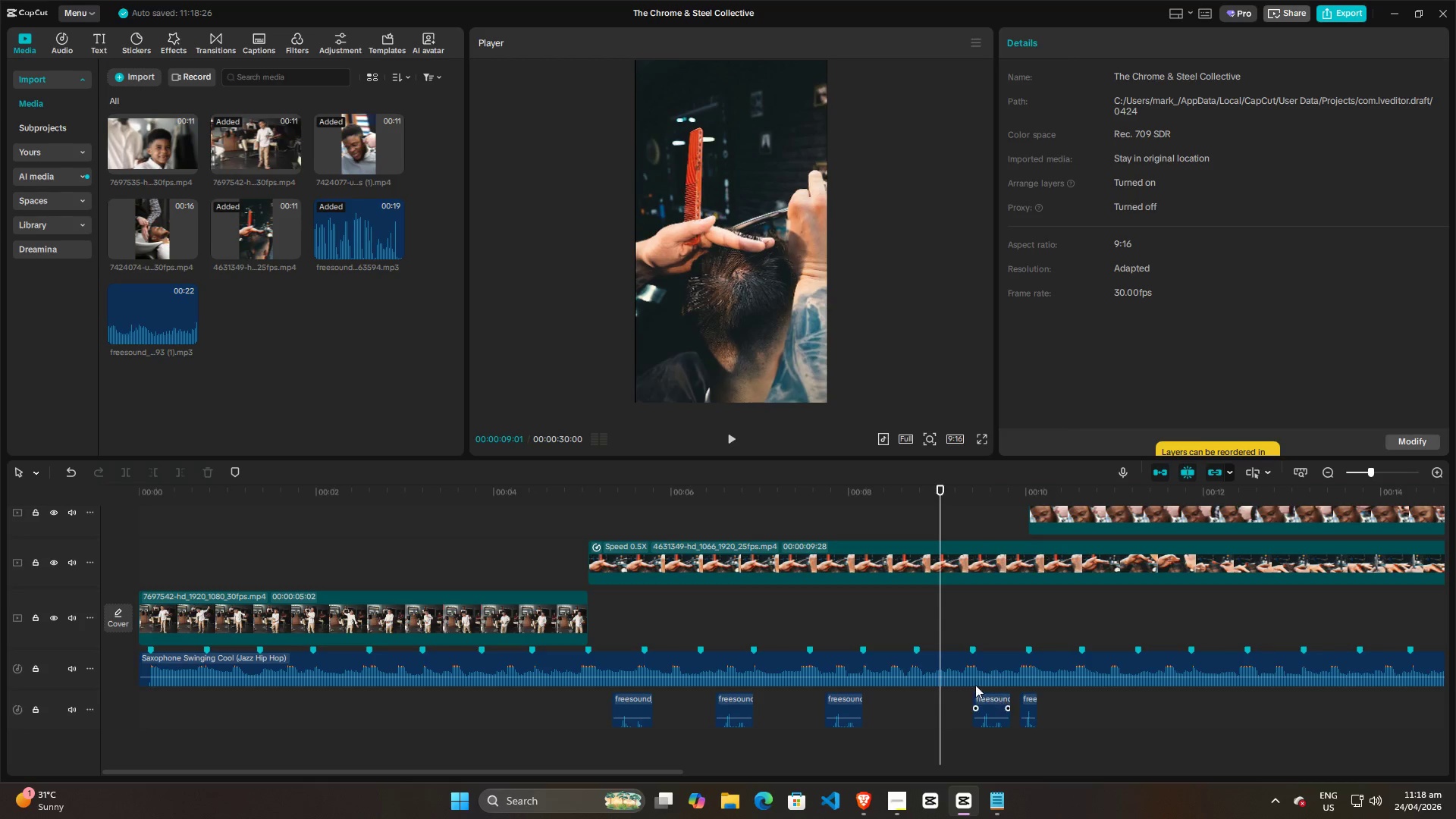 
left_click([898, 613])
 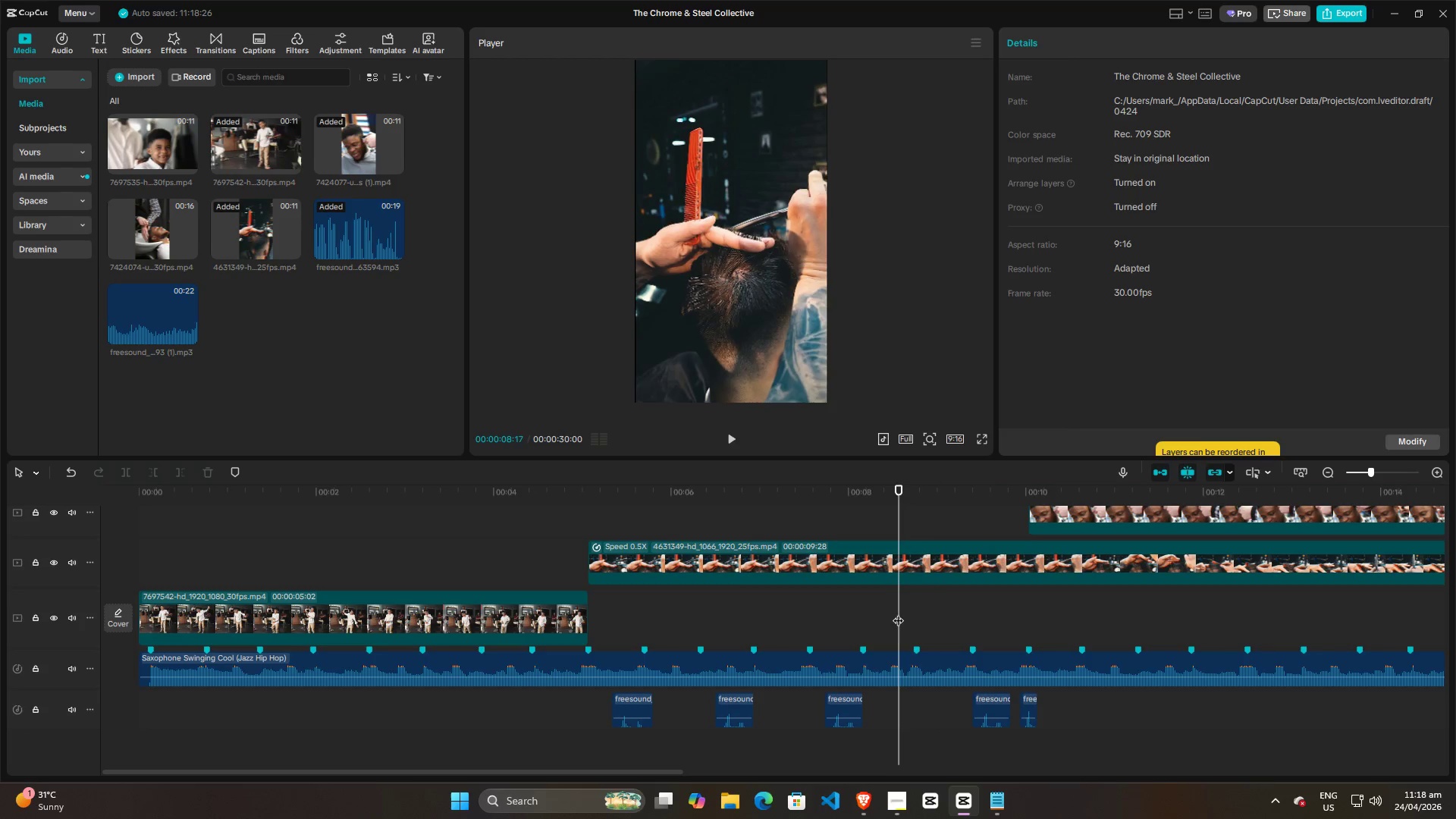 
key(Space)
 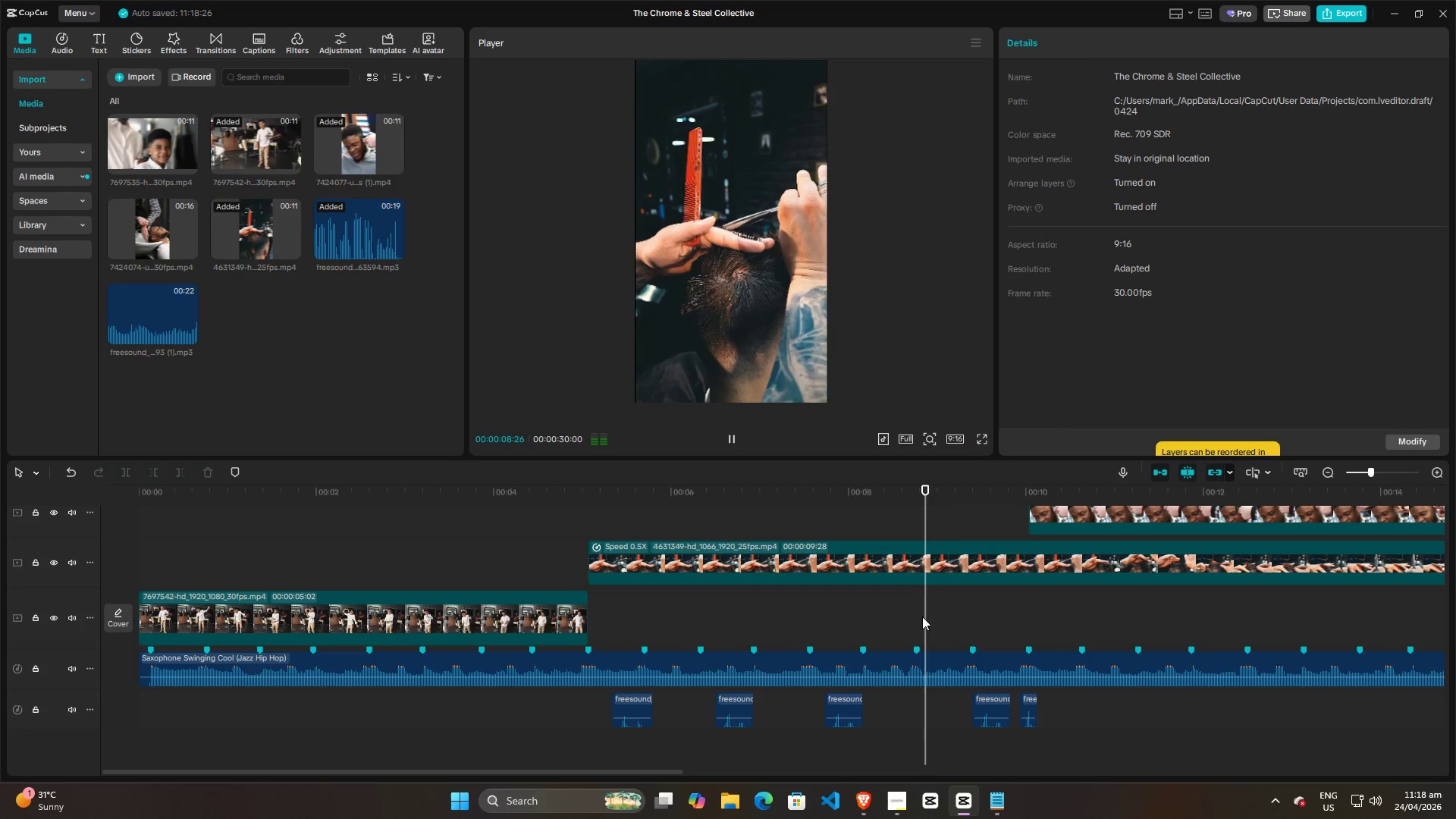 
key(Space)
 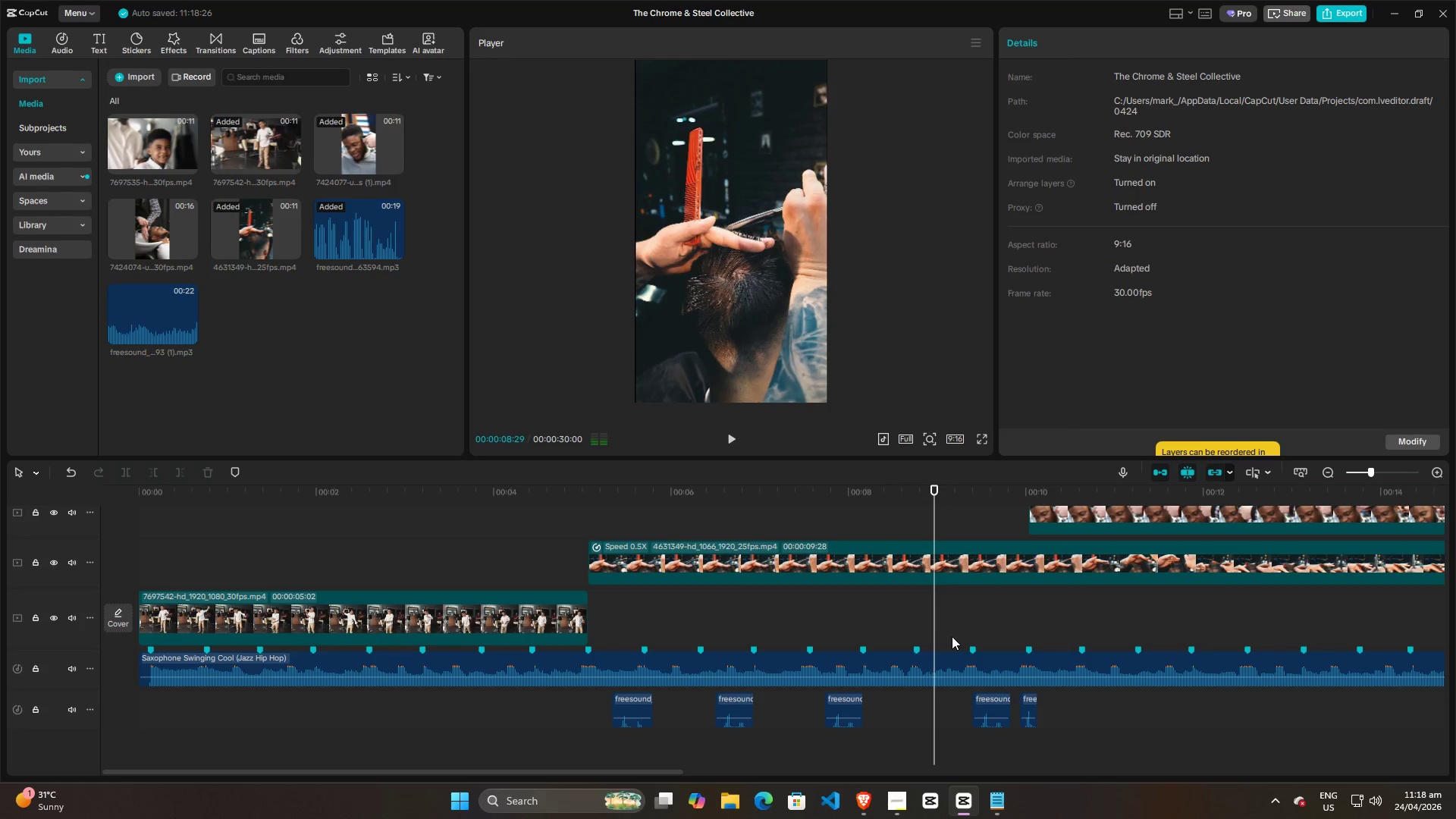 
key(Space)
 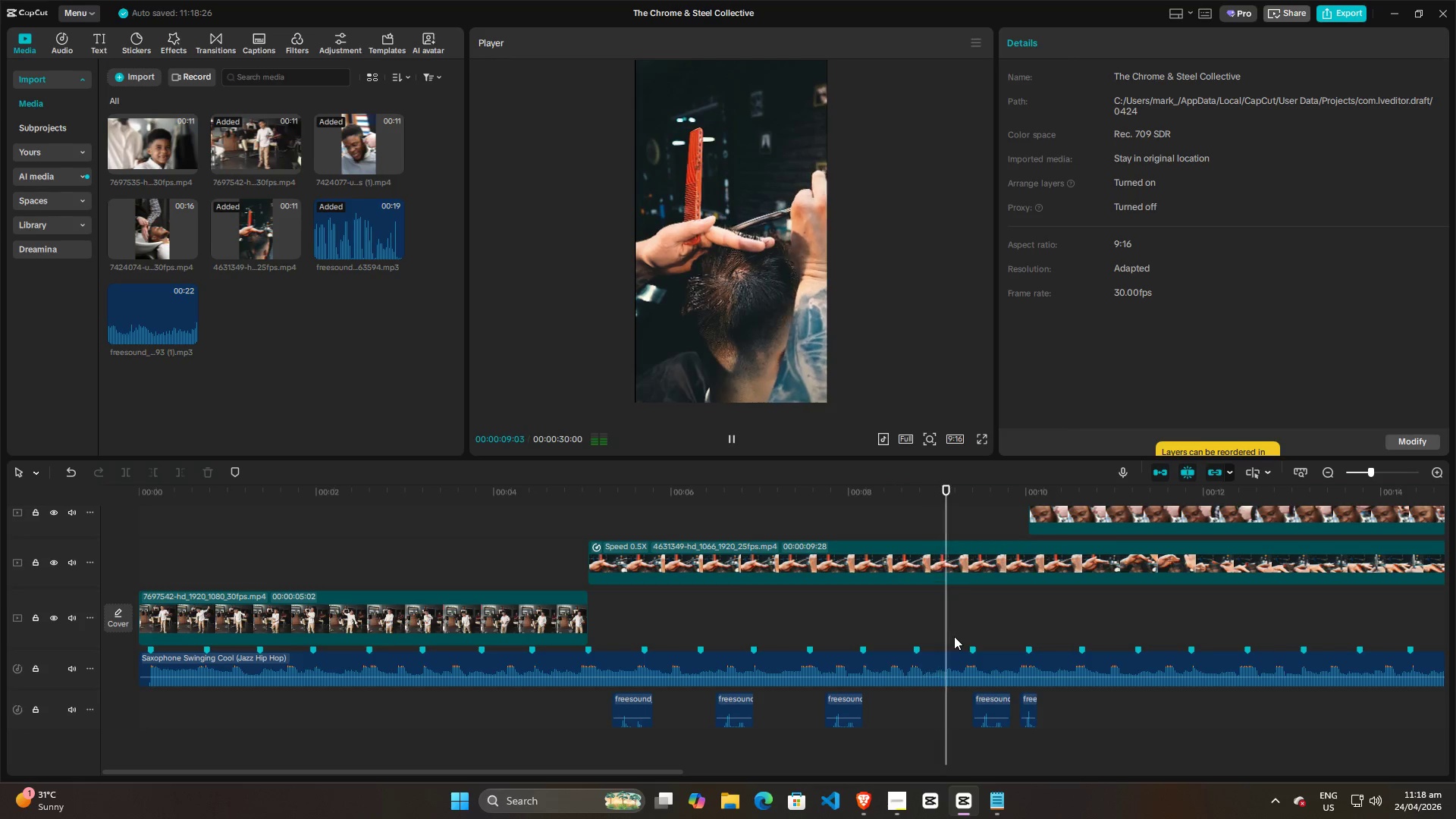 
key(Space)
 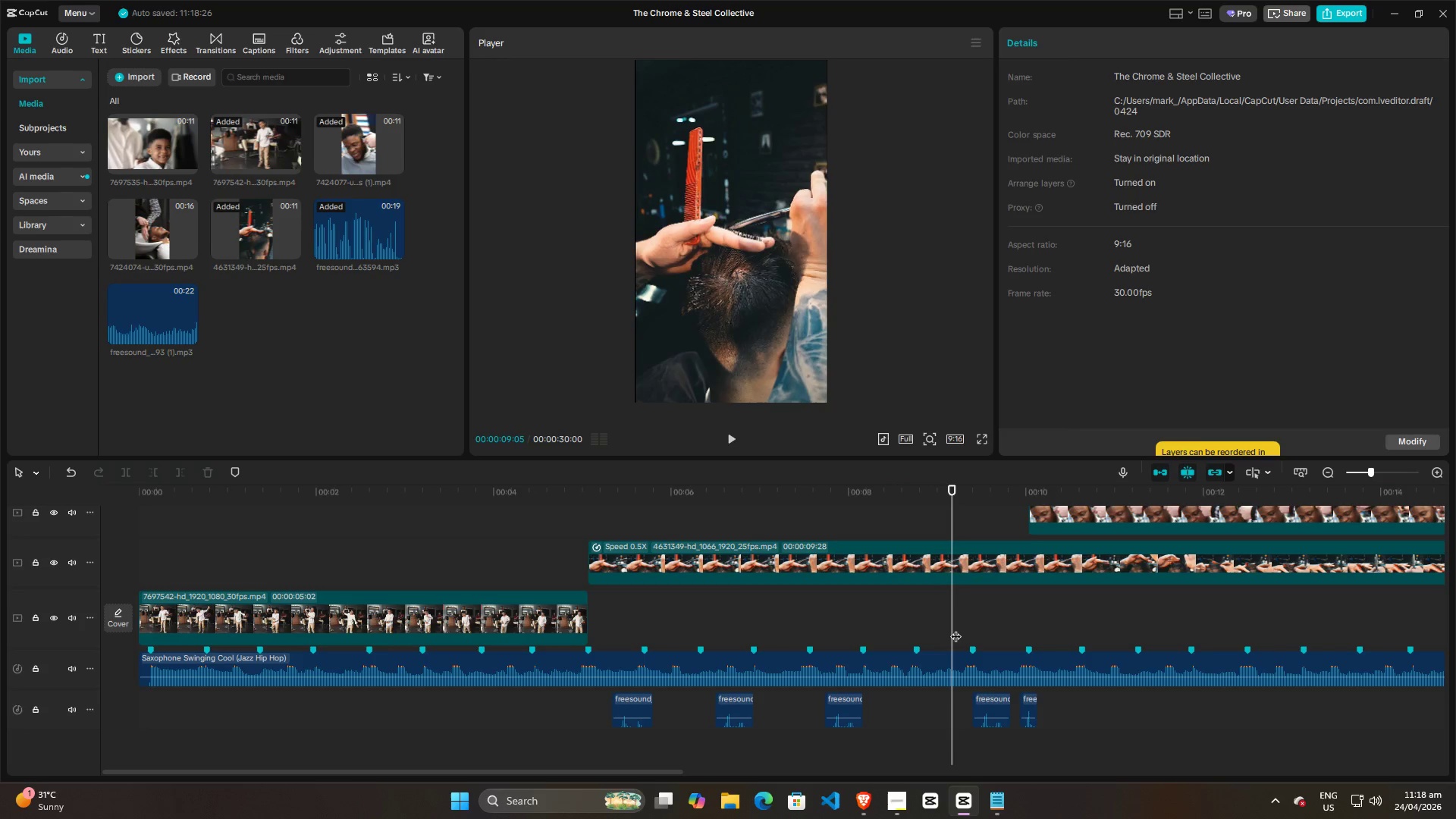 
key(Space)
 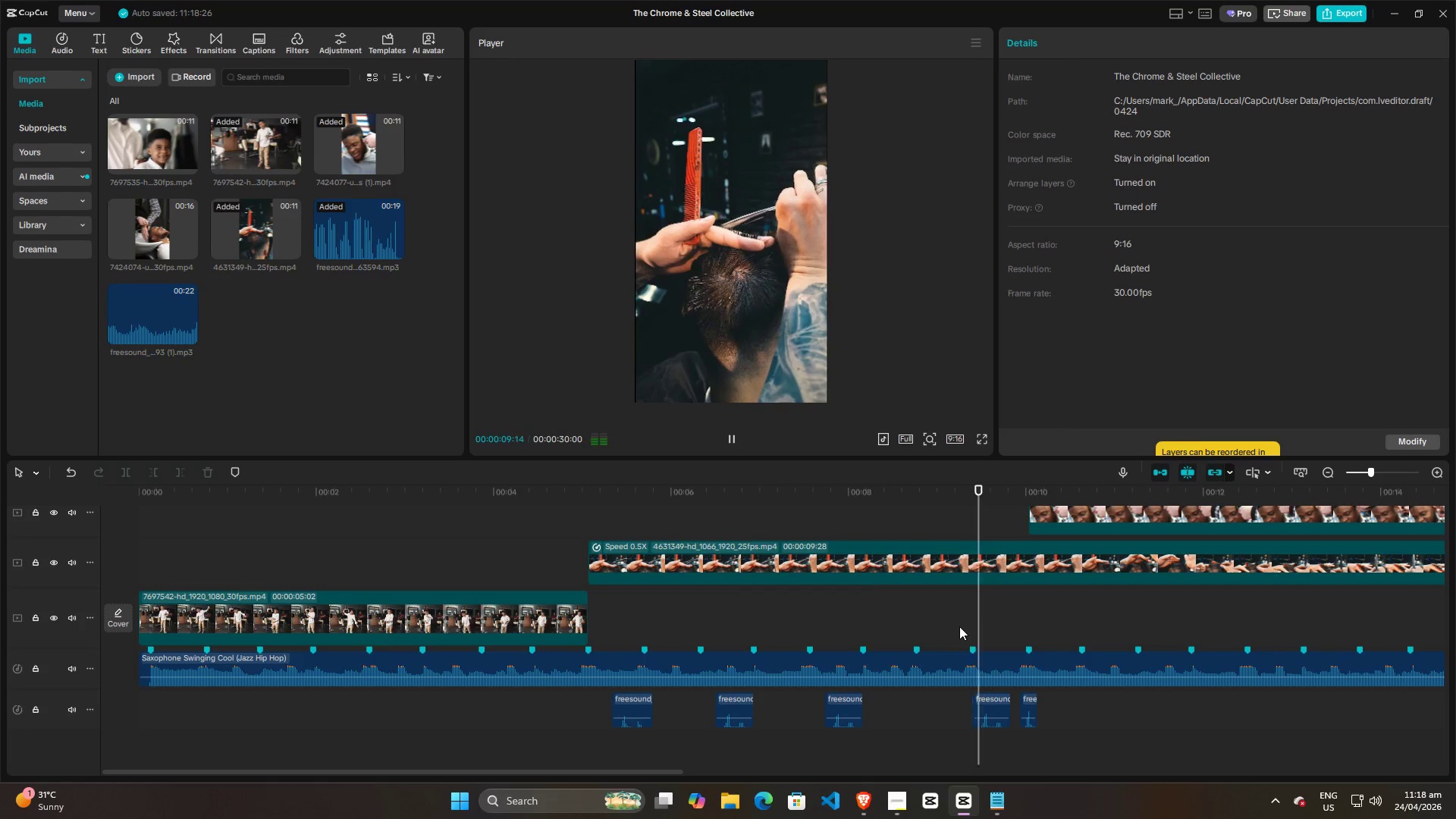 
key(Space)
 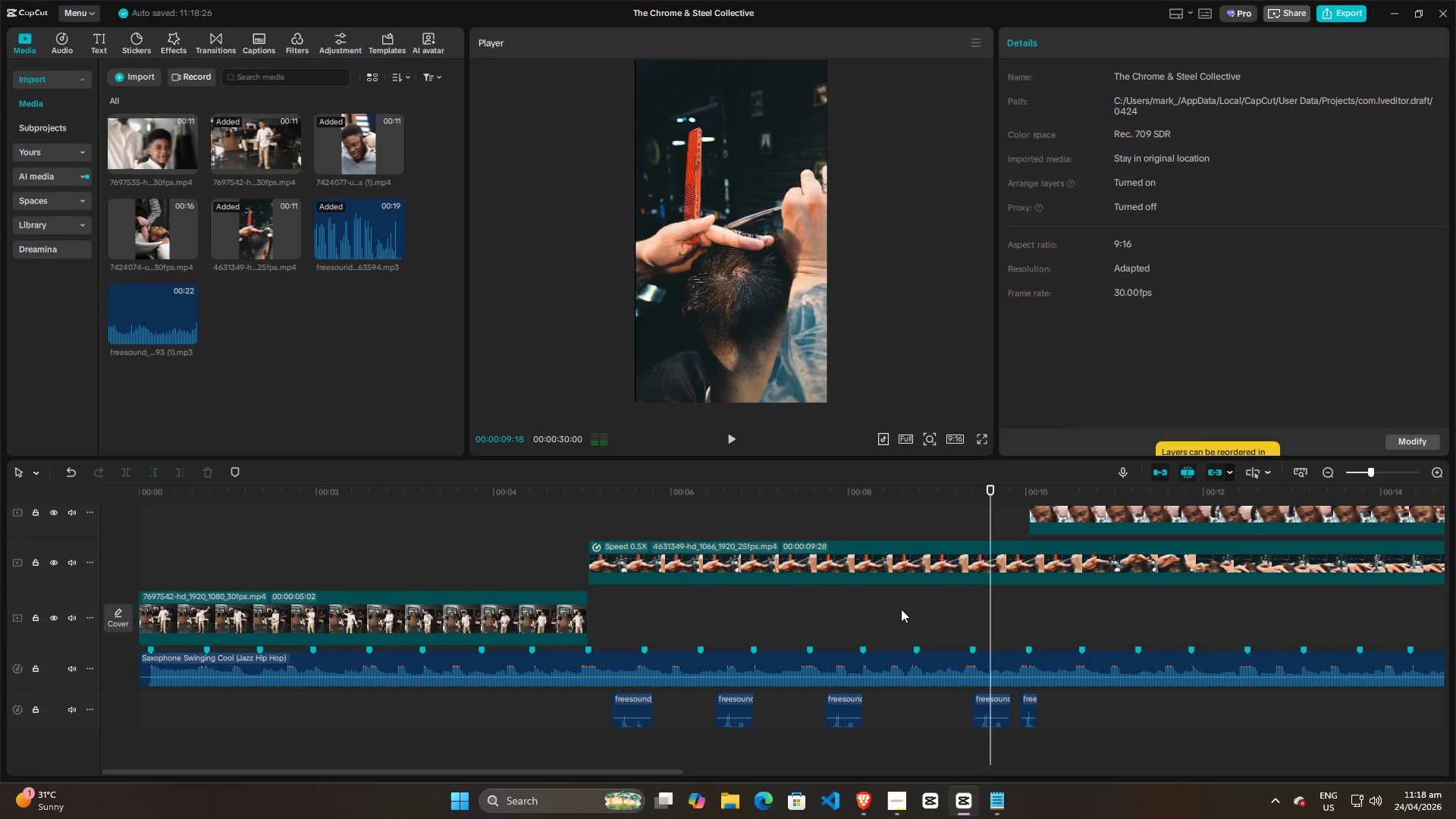 
left_click([901, 609])
 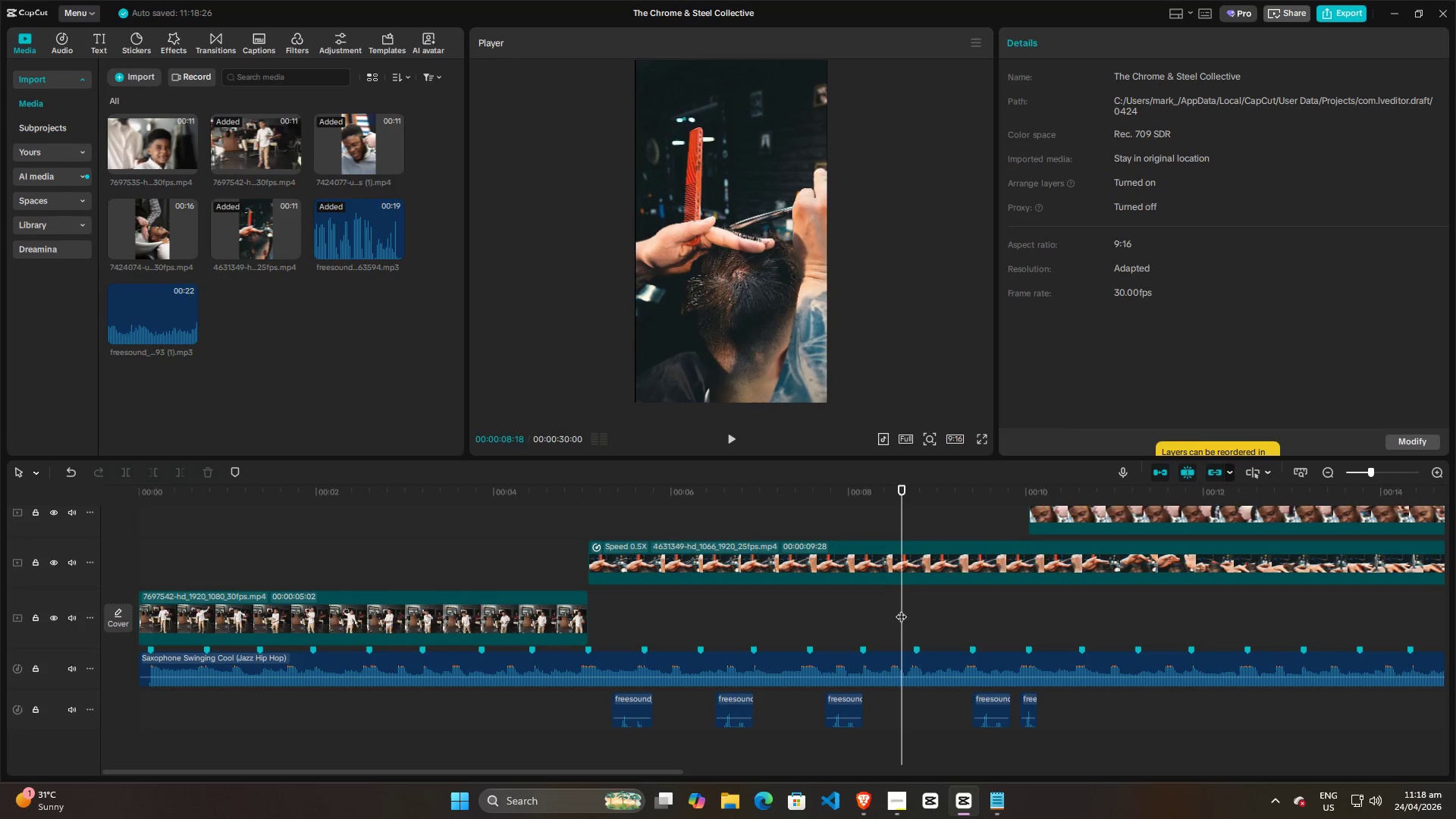 
key(Space)
 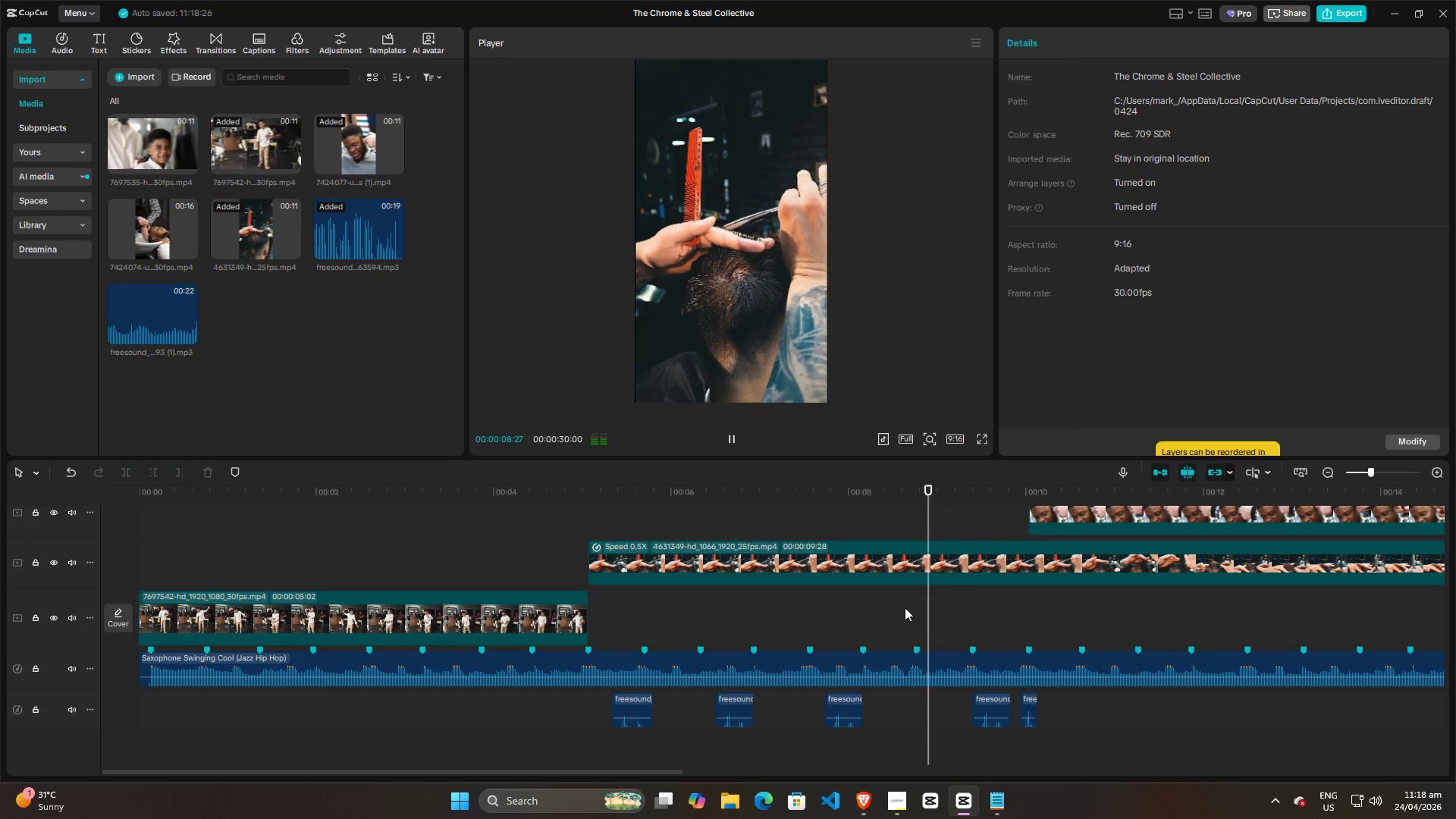 
key(Space)
 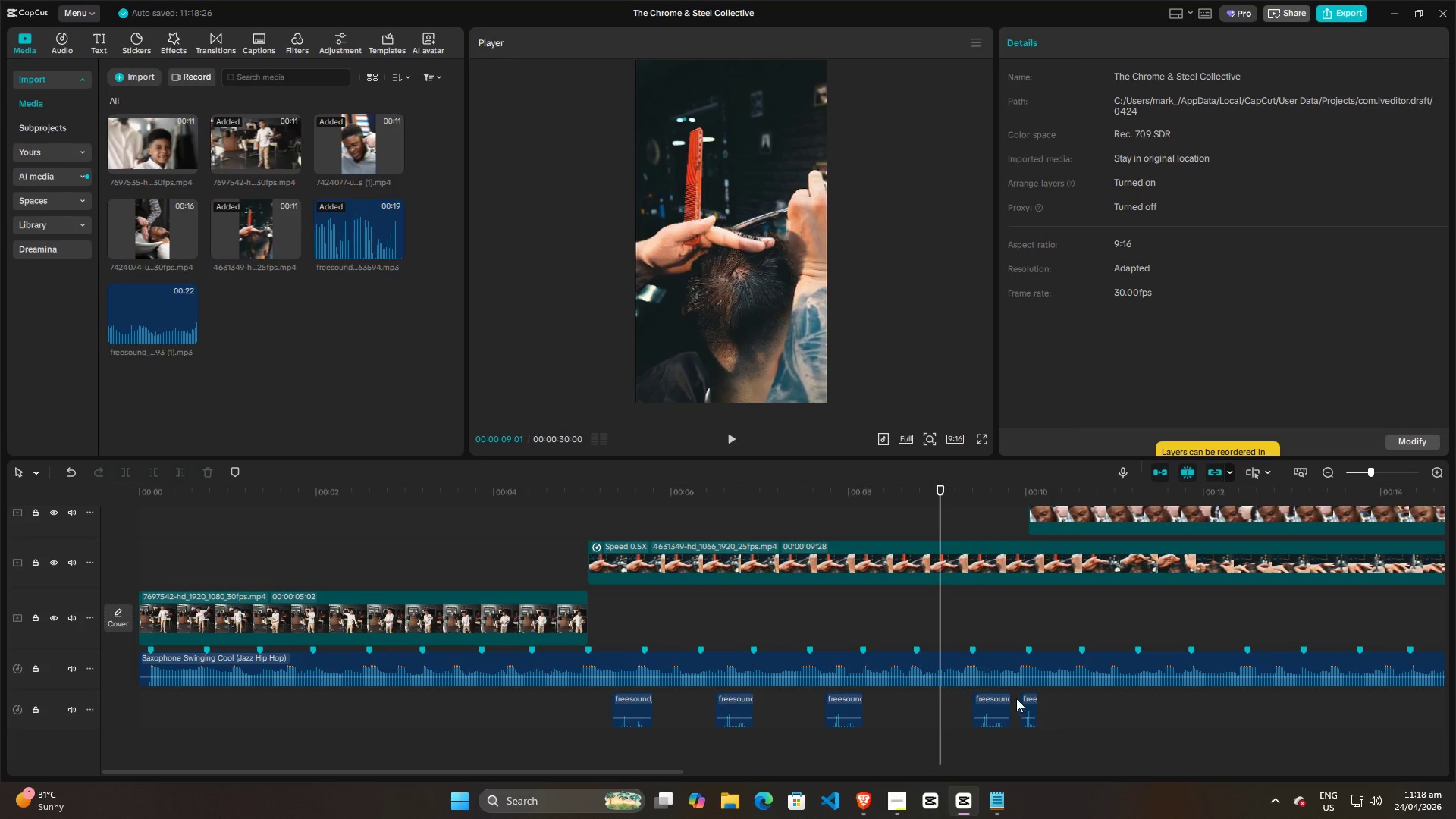 
left_click_drag(start_coordinate=[1005, 702], to_coordinate=[961, 704])
 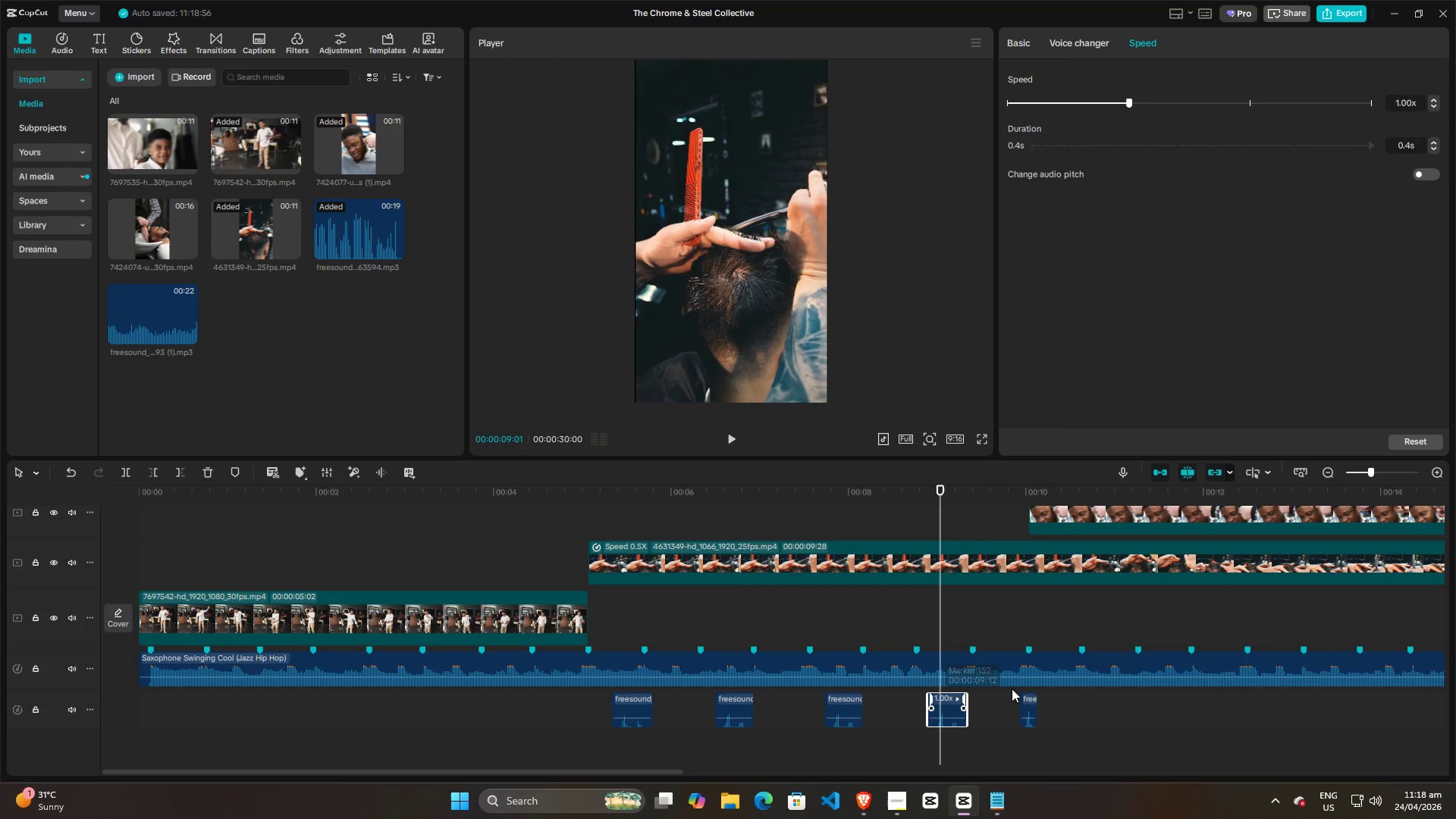 
left_click([1028, 697])
 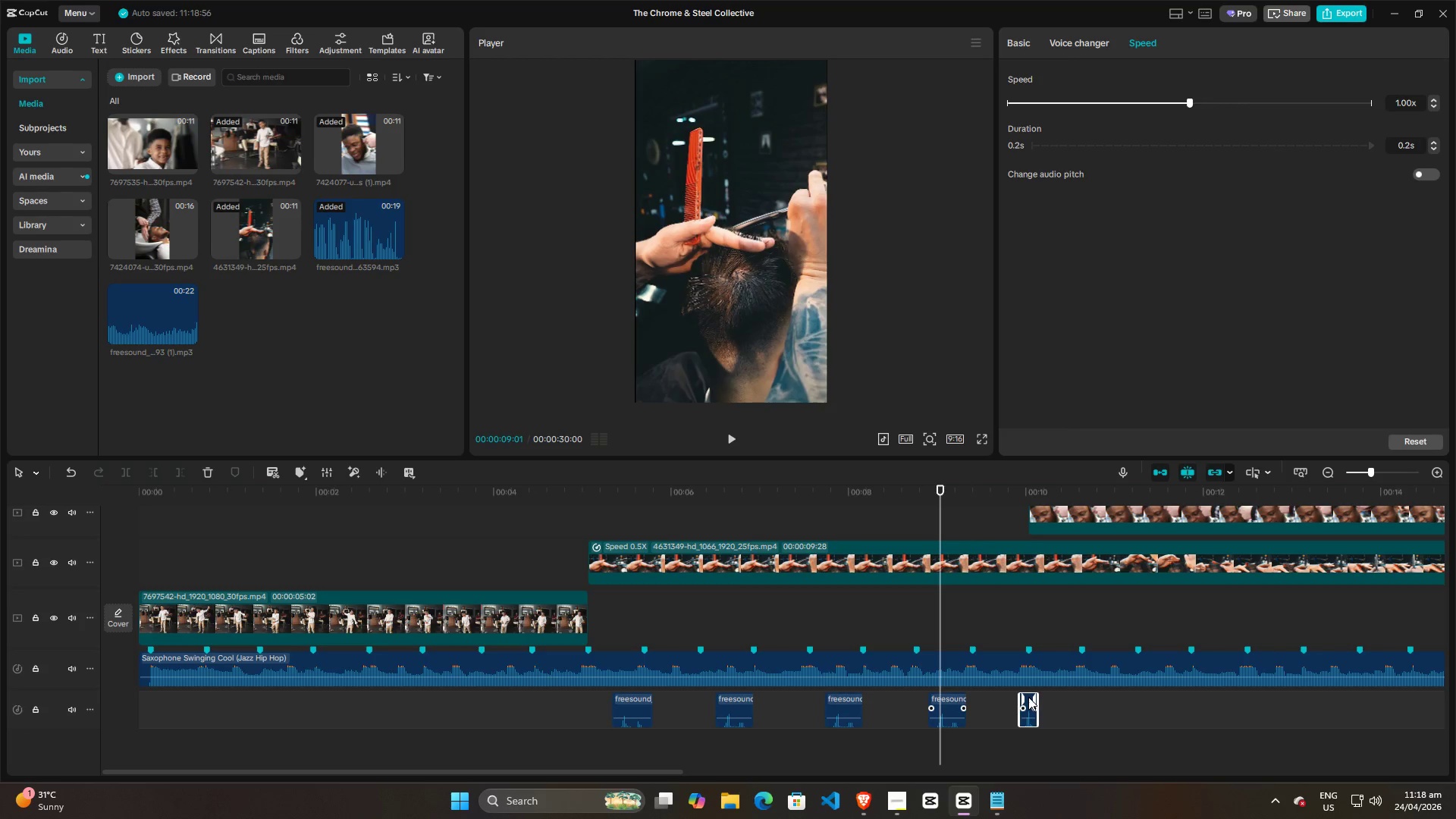 
key(Backspace)
 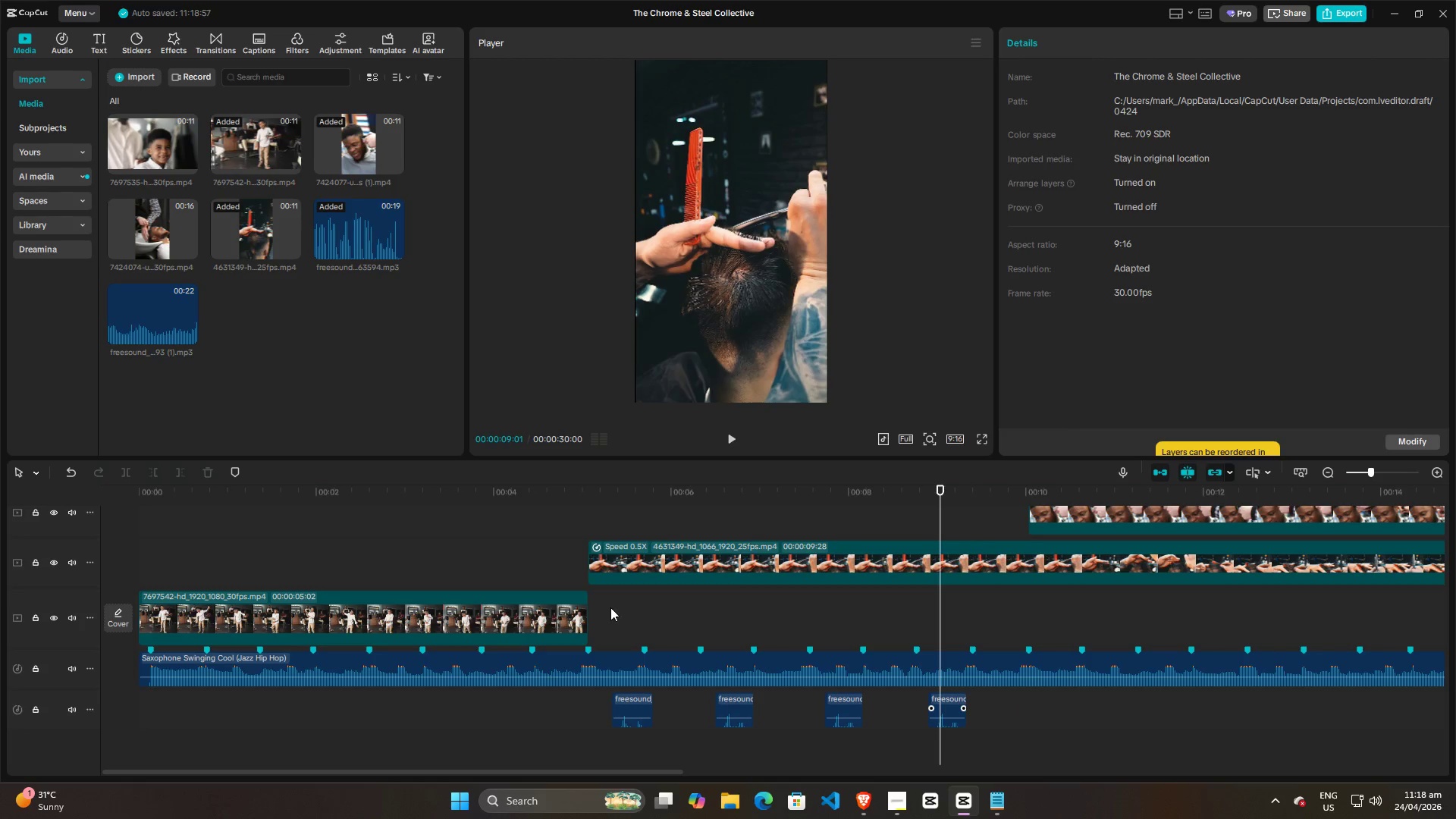 
left_click([594, 607])
 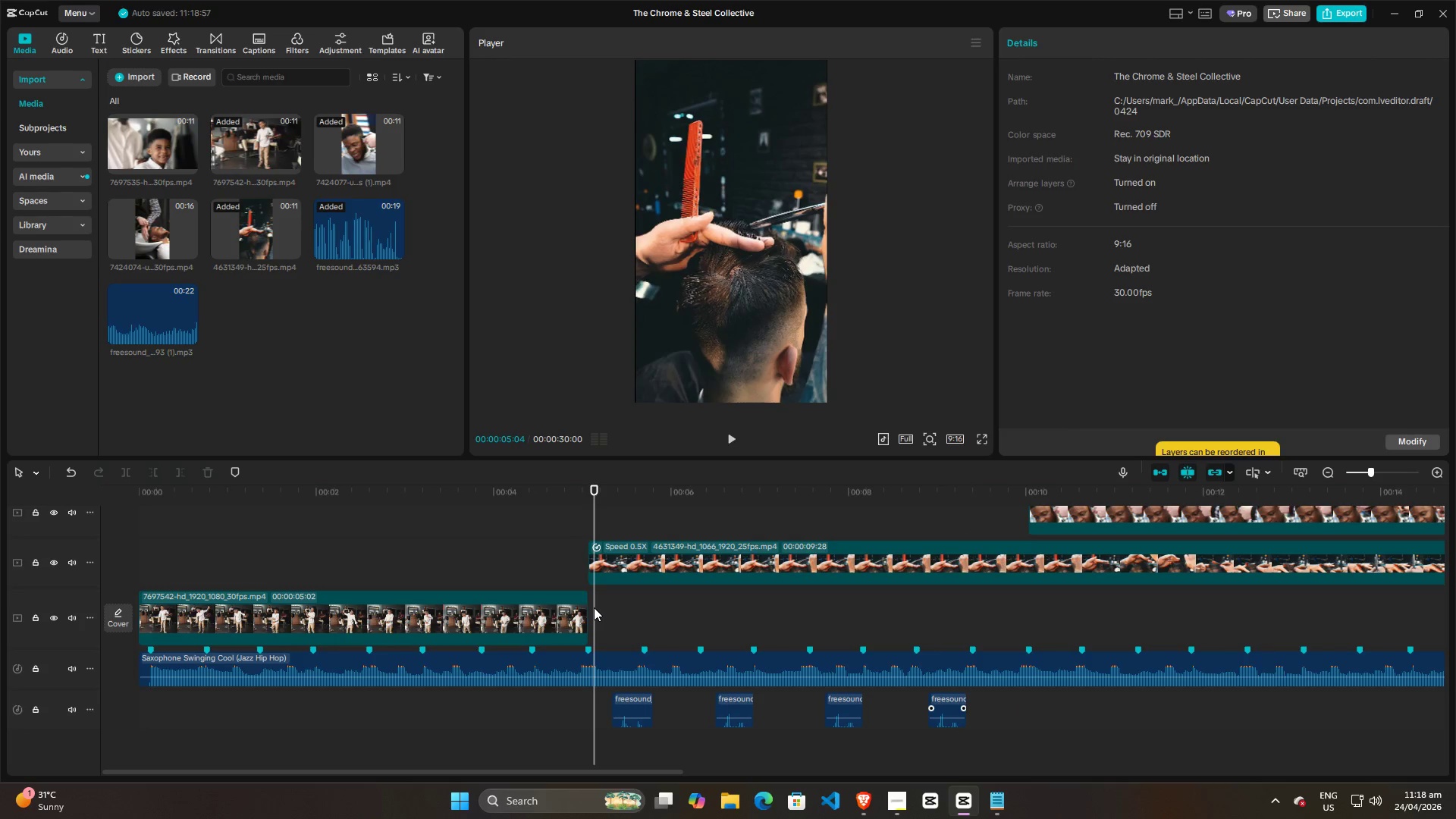 
key(Space)
 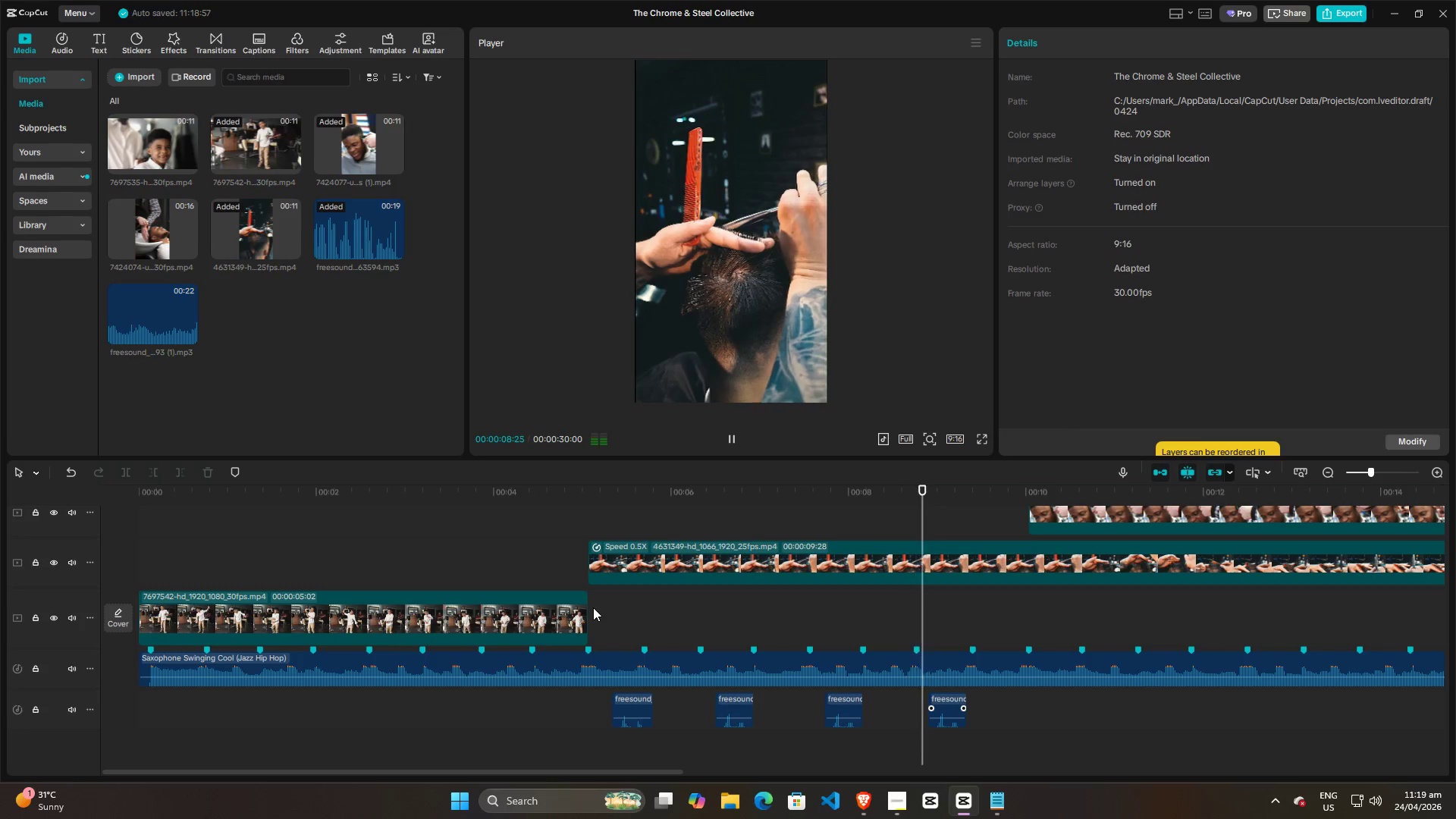 
key(Space)
 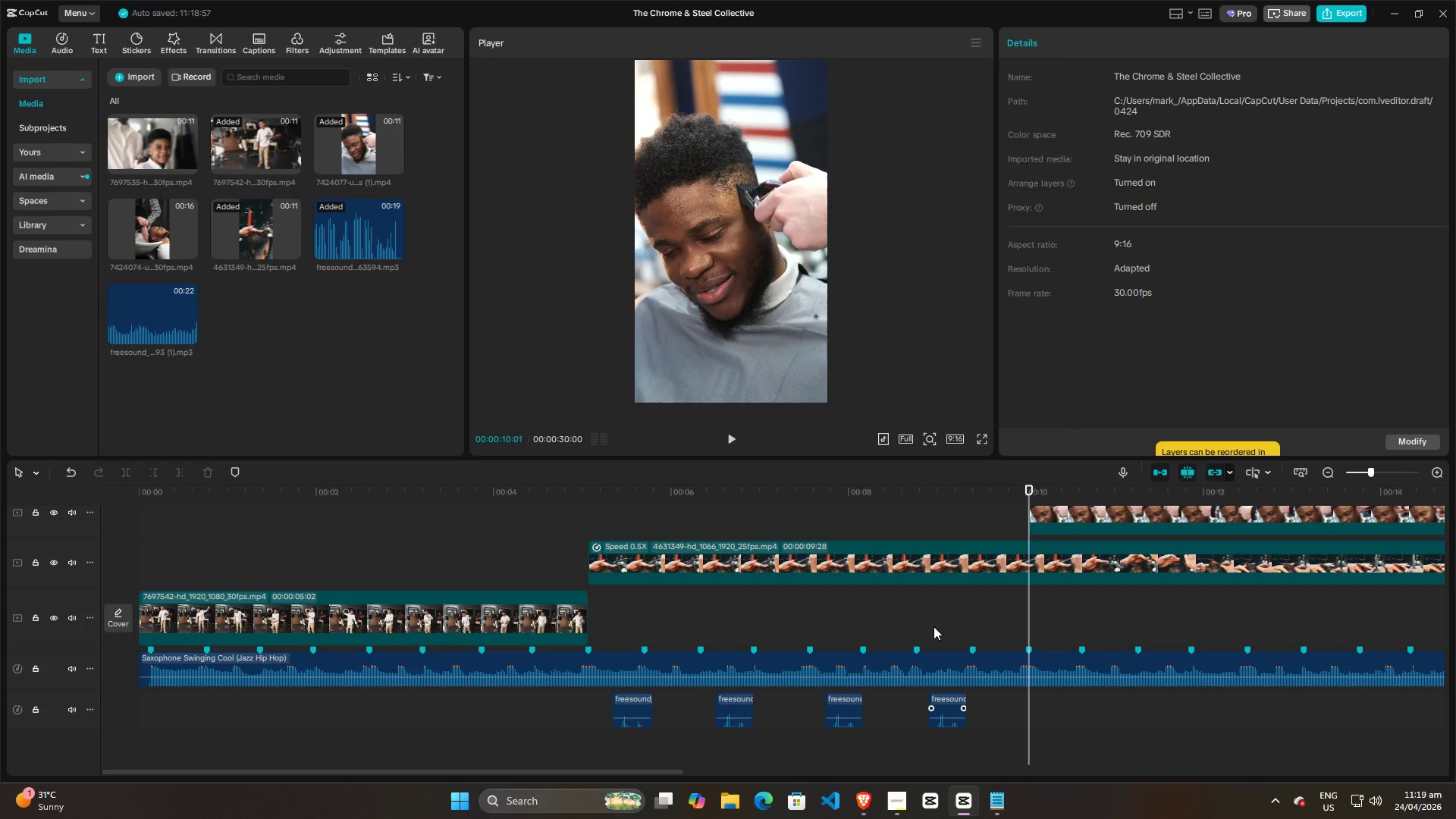 
left_click([930, 626])
 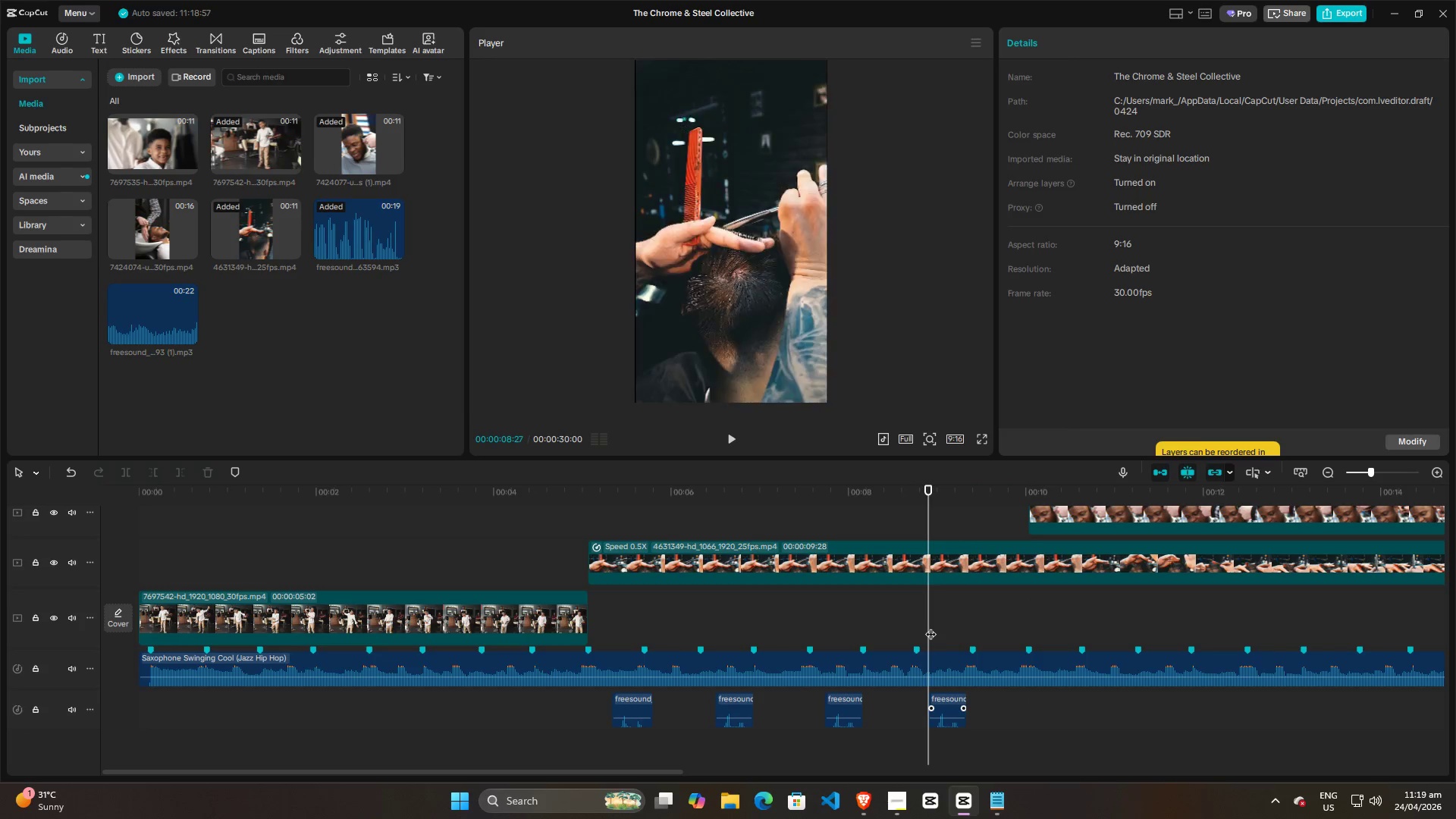 
key(Space)
 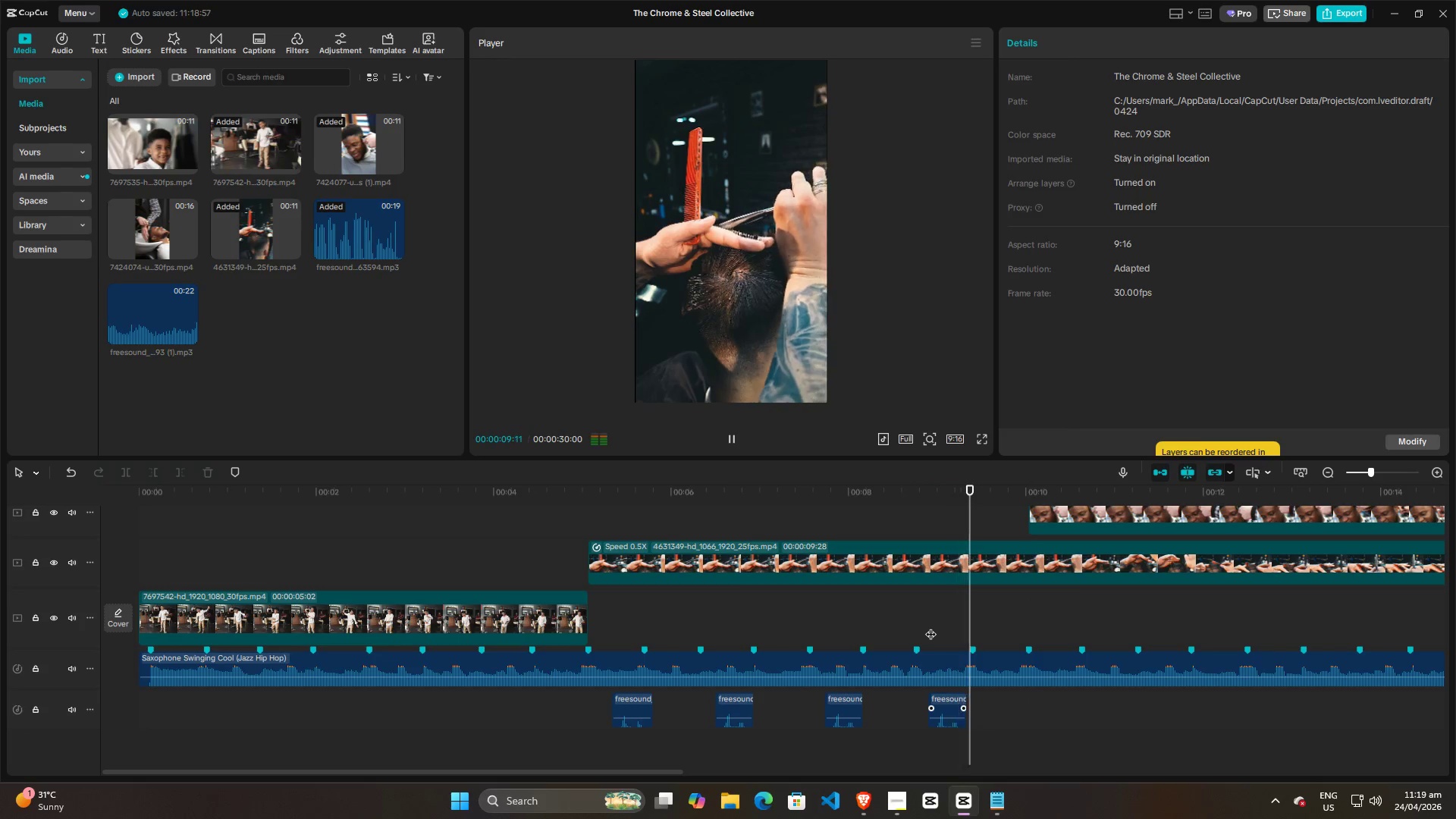 
key(Space)
 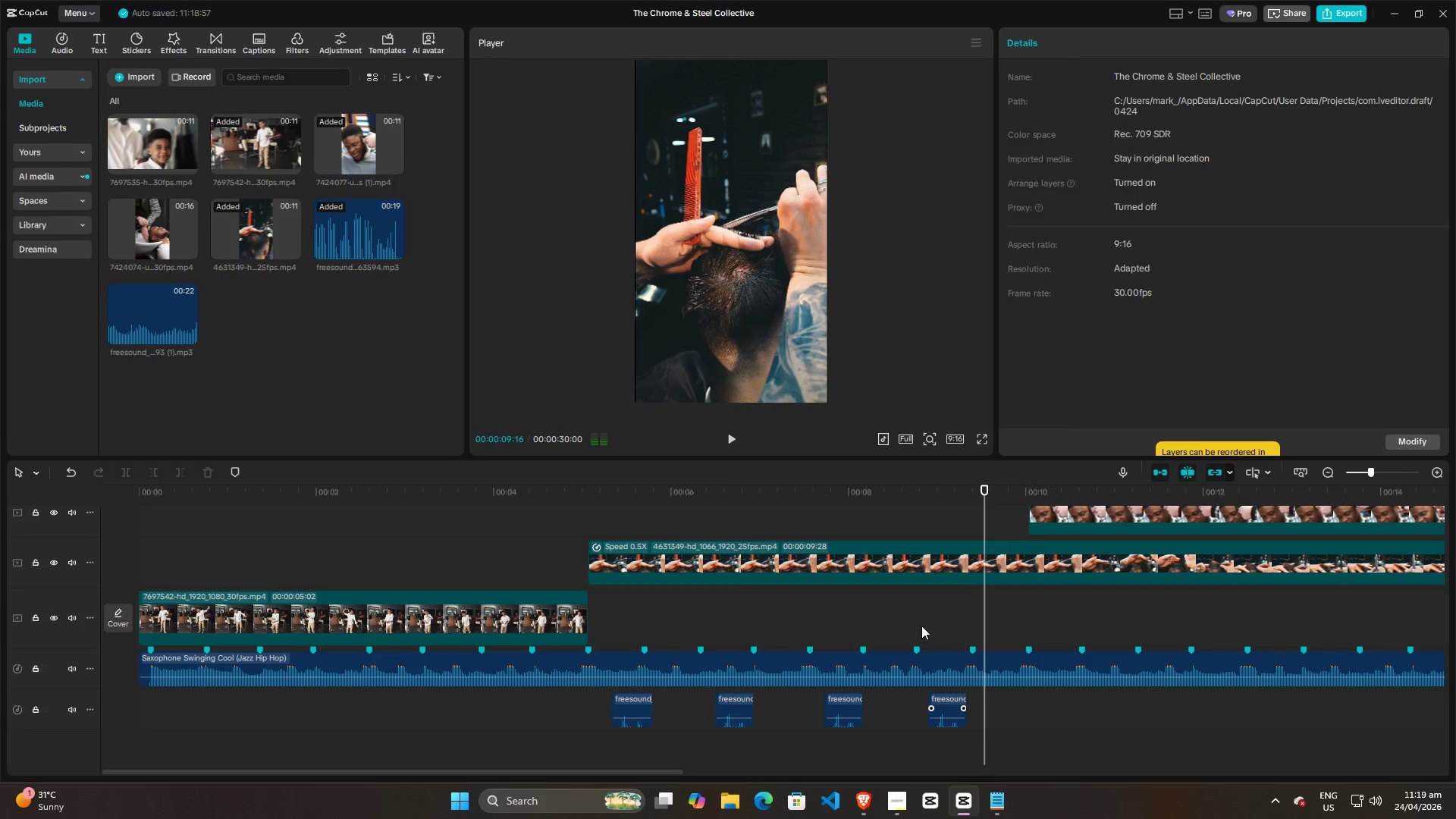 
left_click([921, 626])
 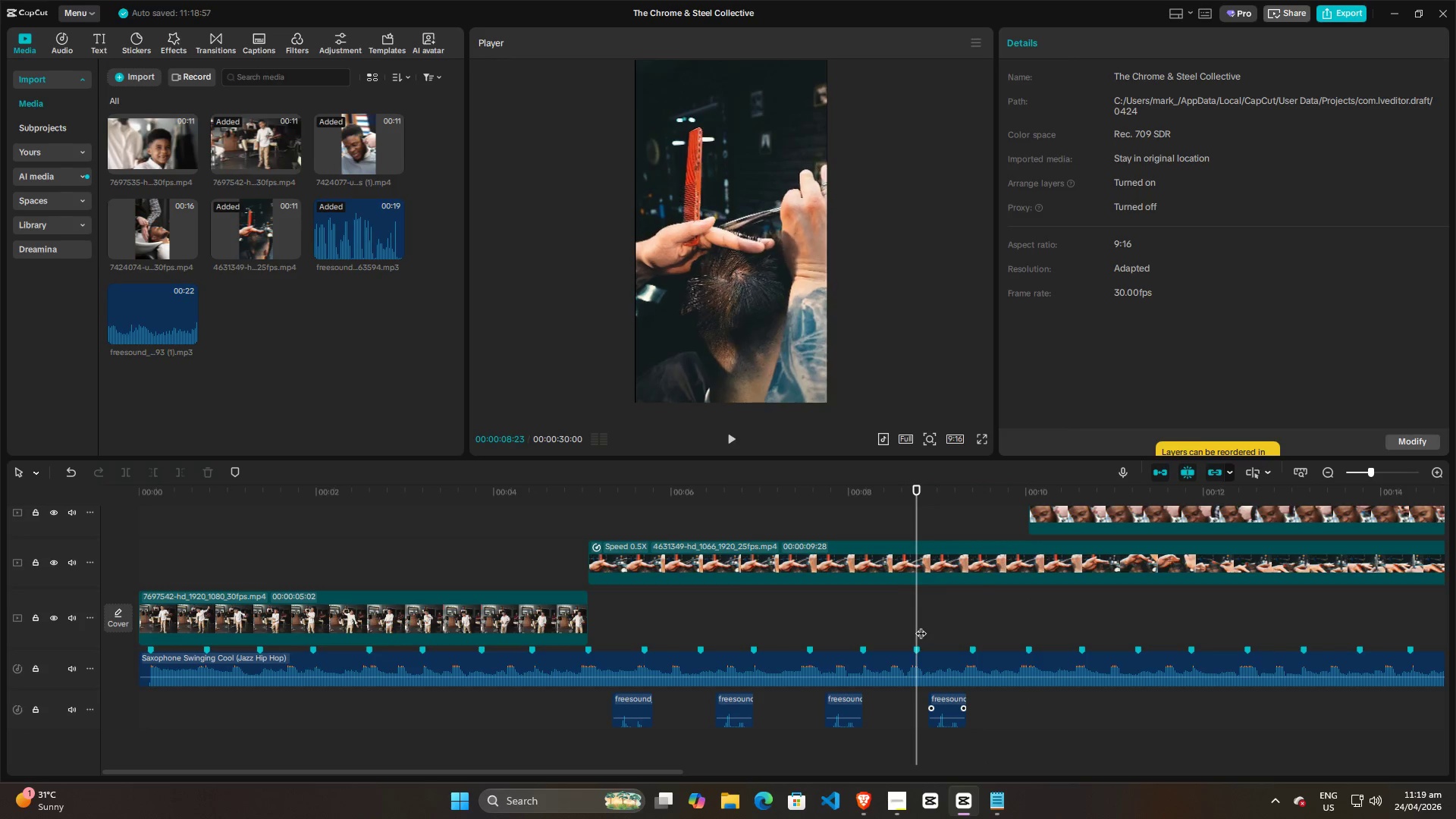 
key(Space)
 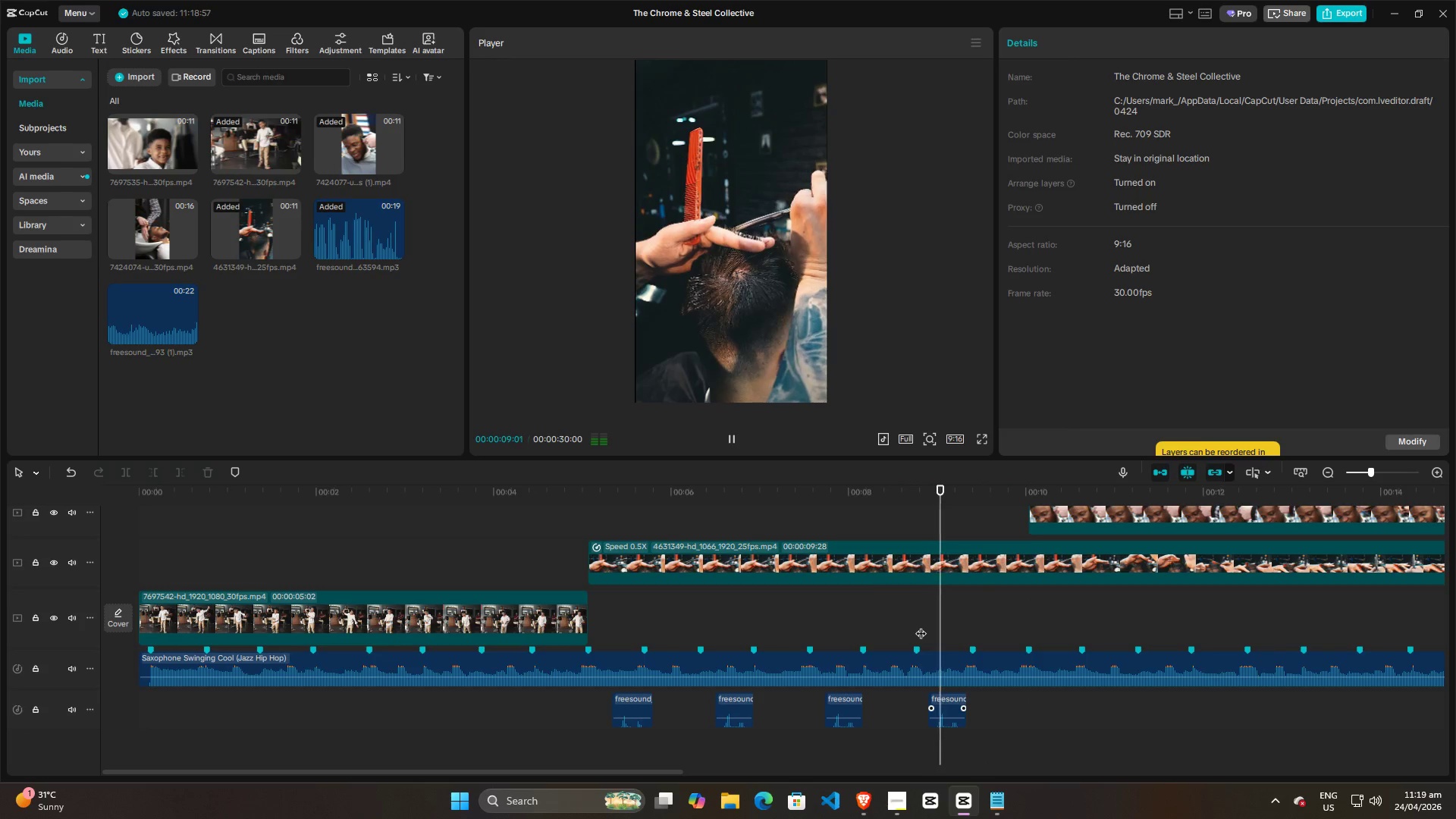 
key(Space)
 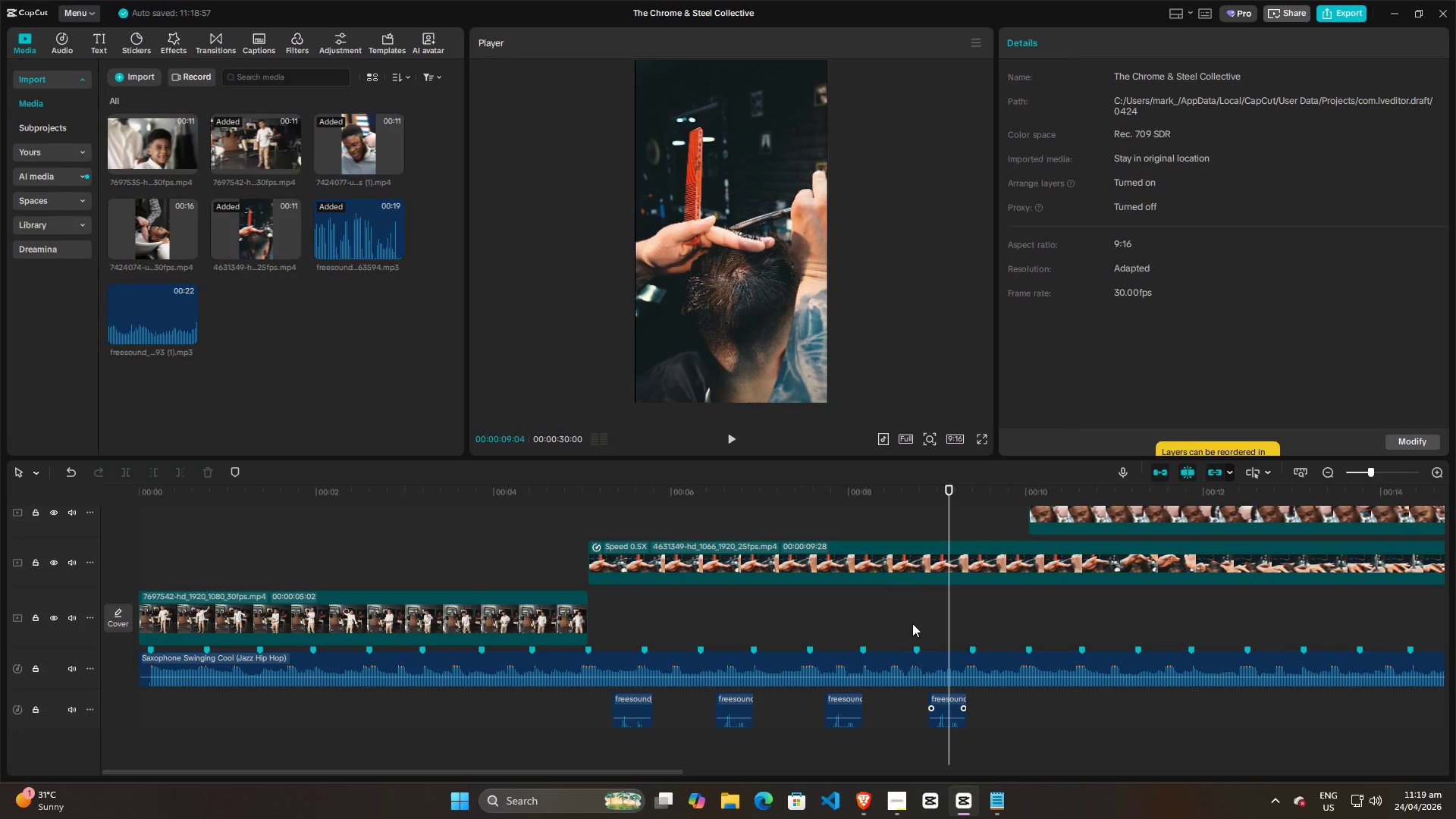 
left_click([906, 623])
 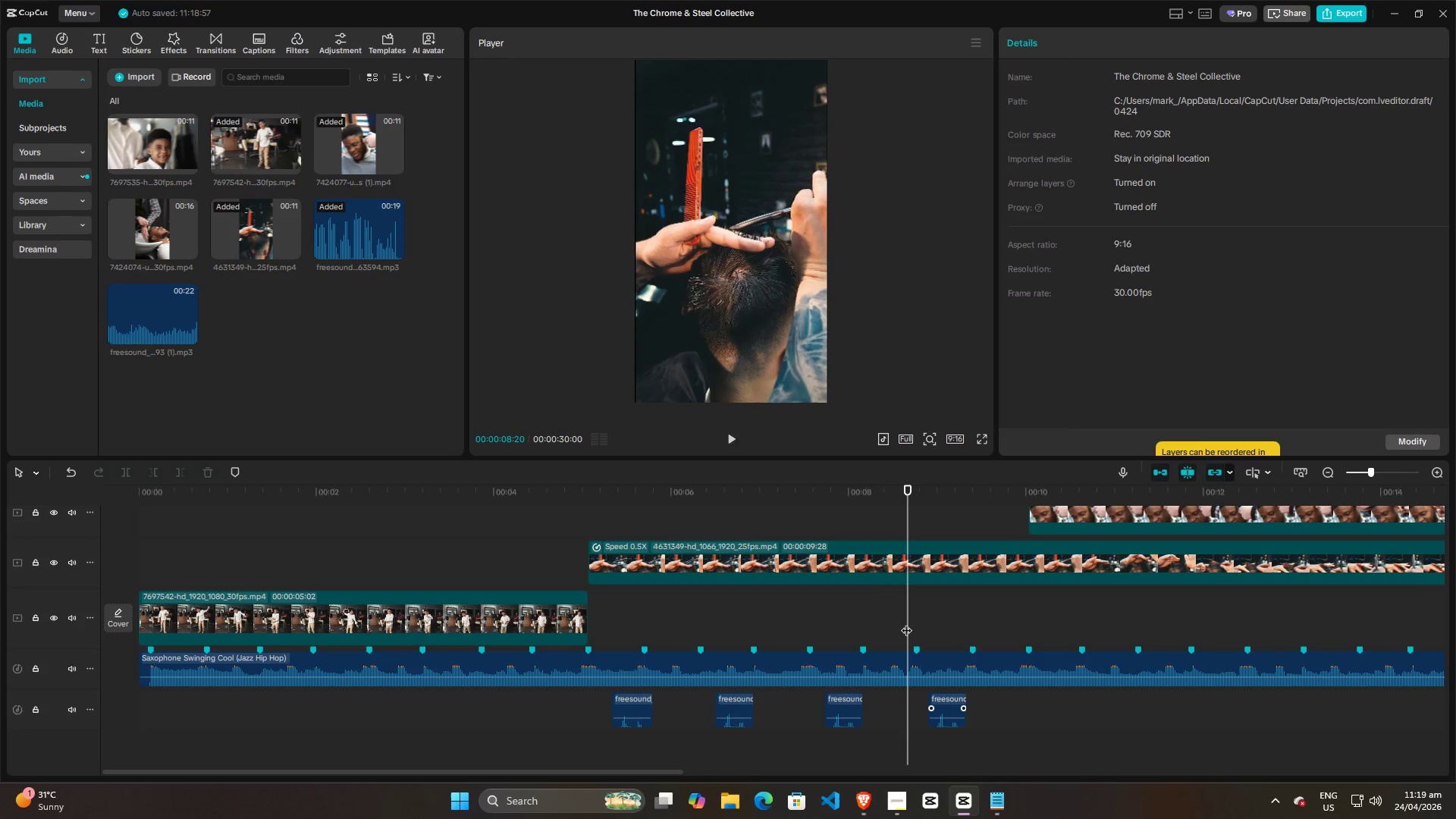 
key(Space)
 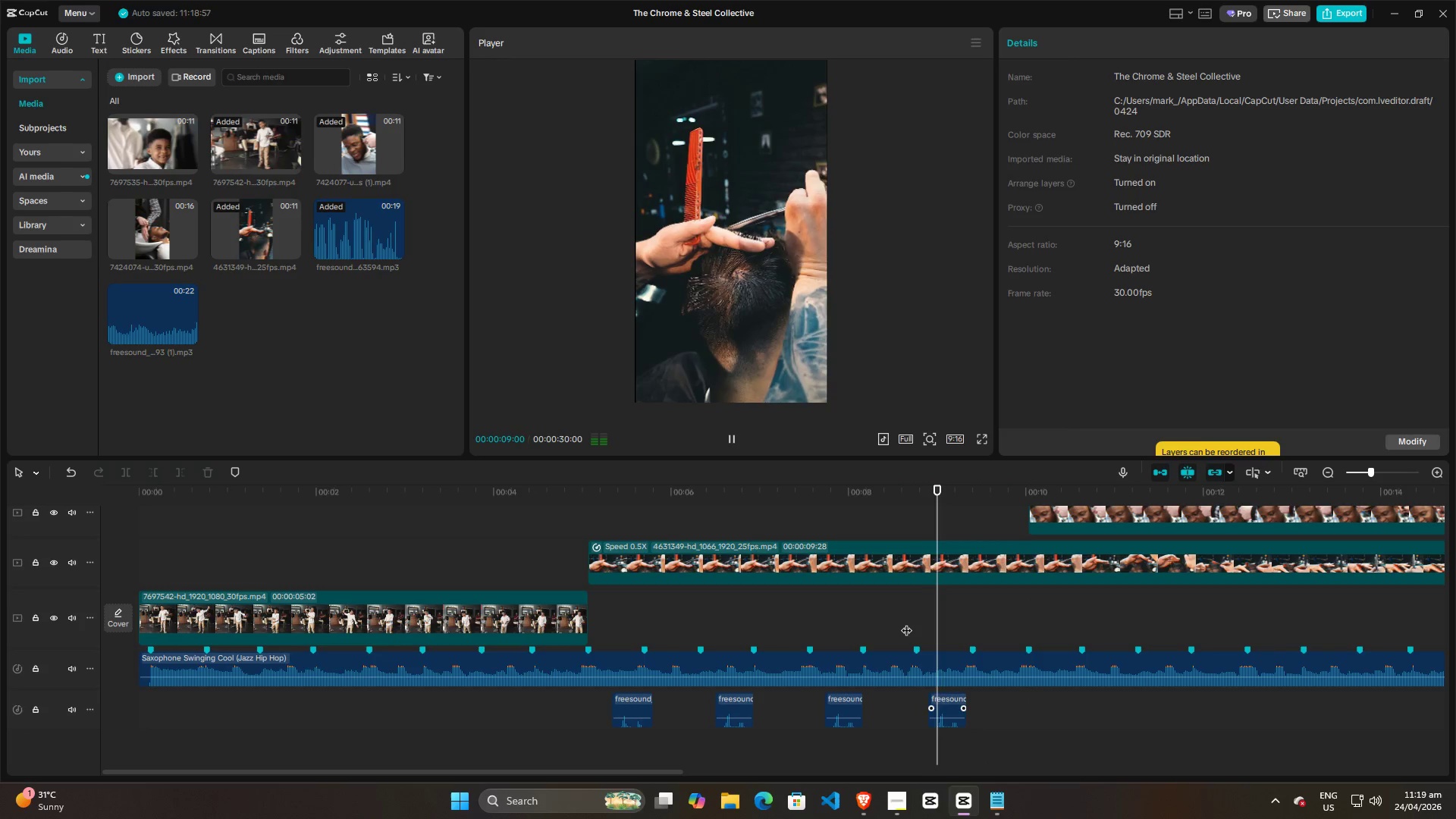 
key(Space)
 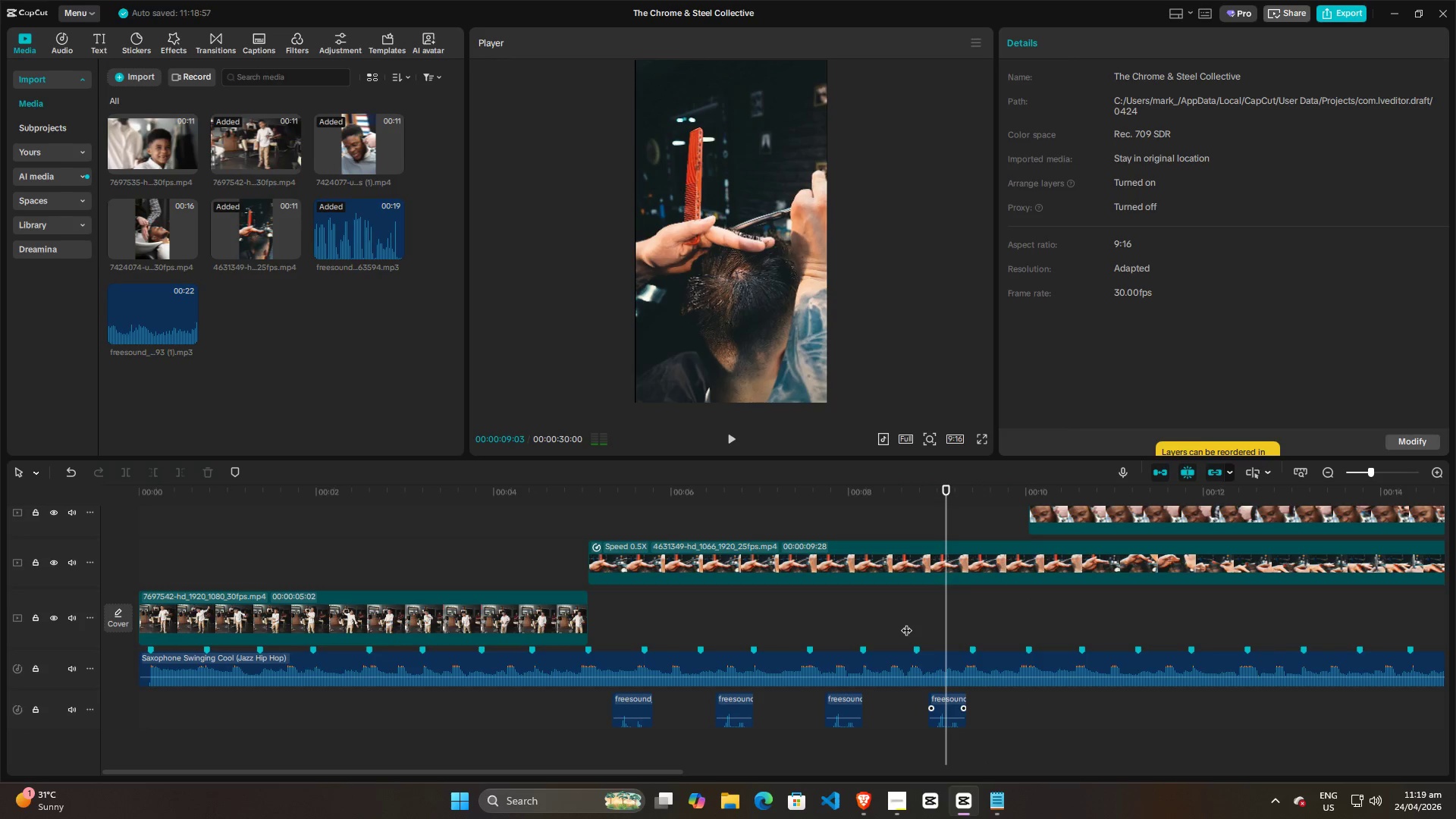 
left_click([906, 623])
 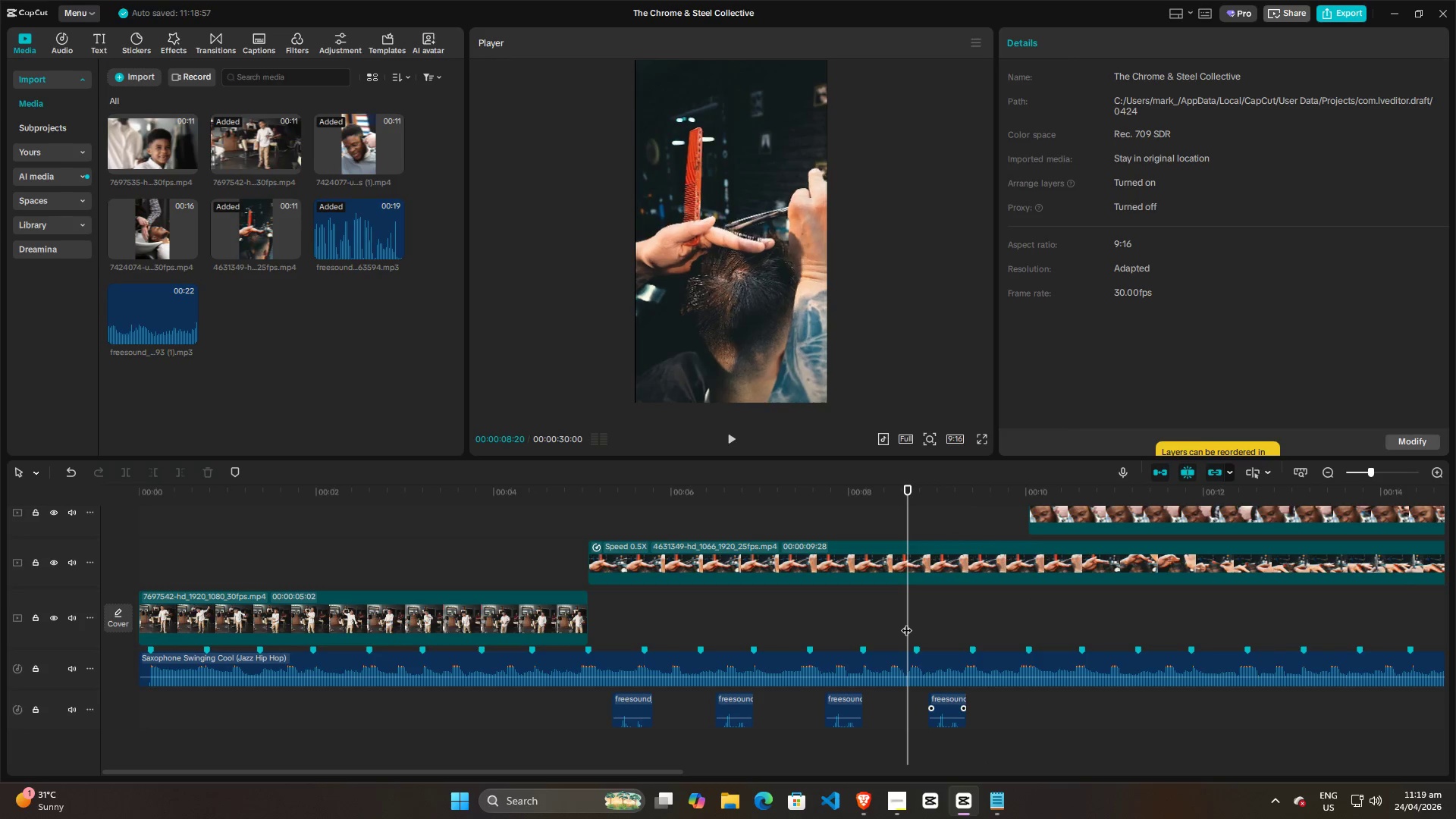 
key(Space)
 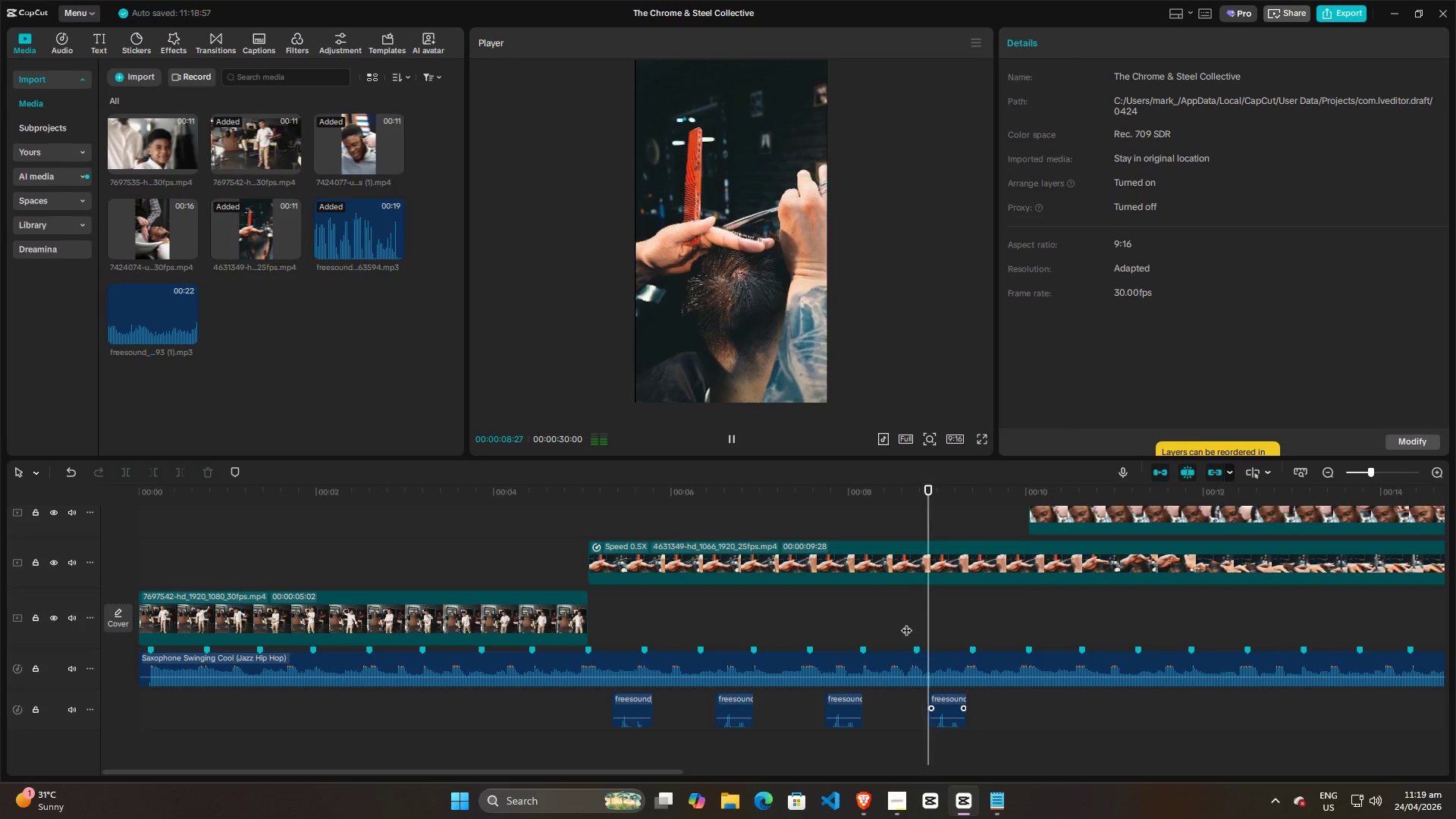 
key(Space)
 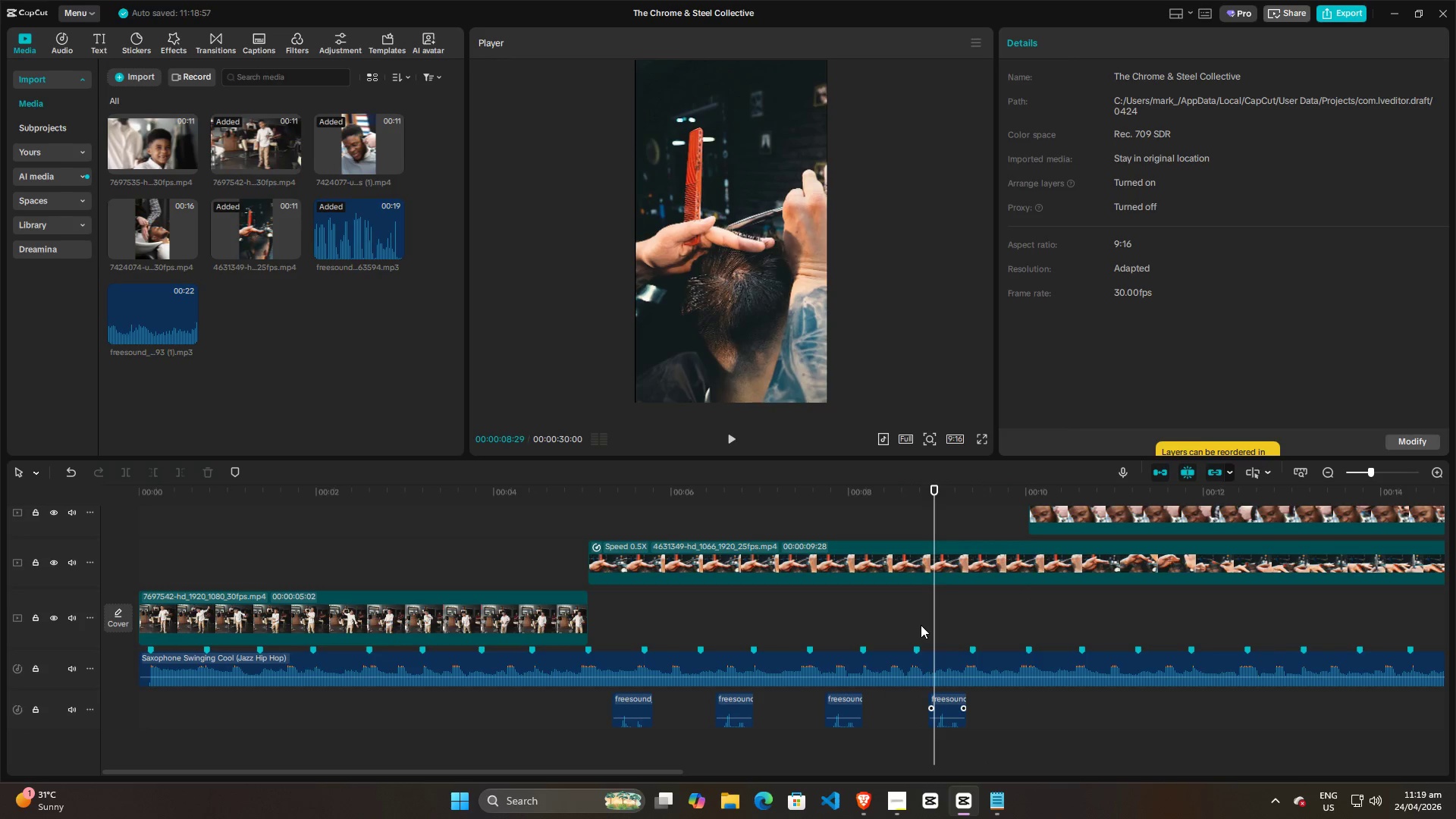 
key(Space)
 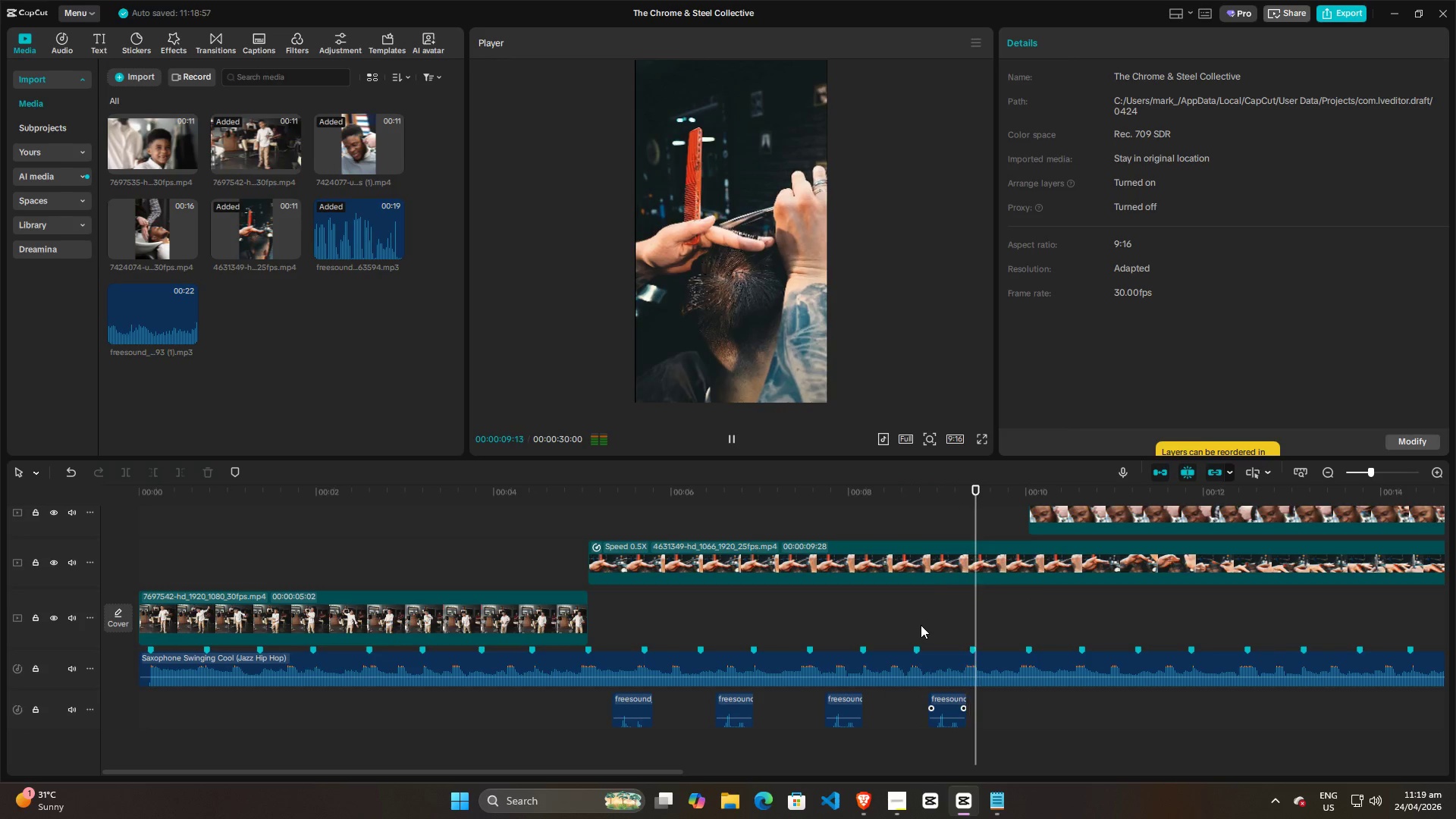 
key(Space)
 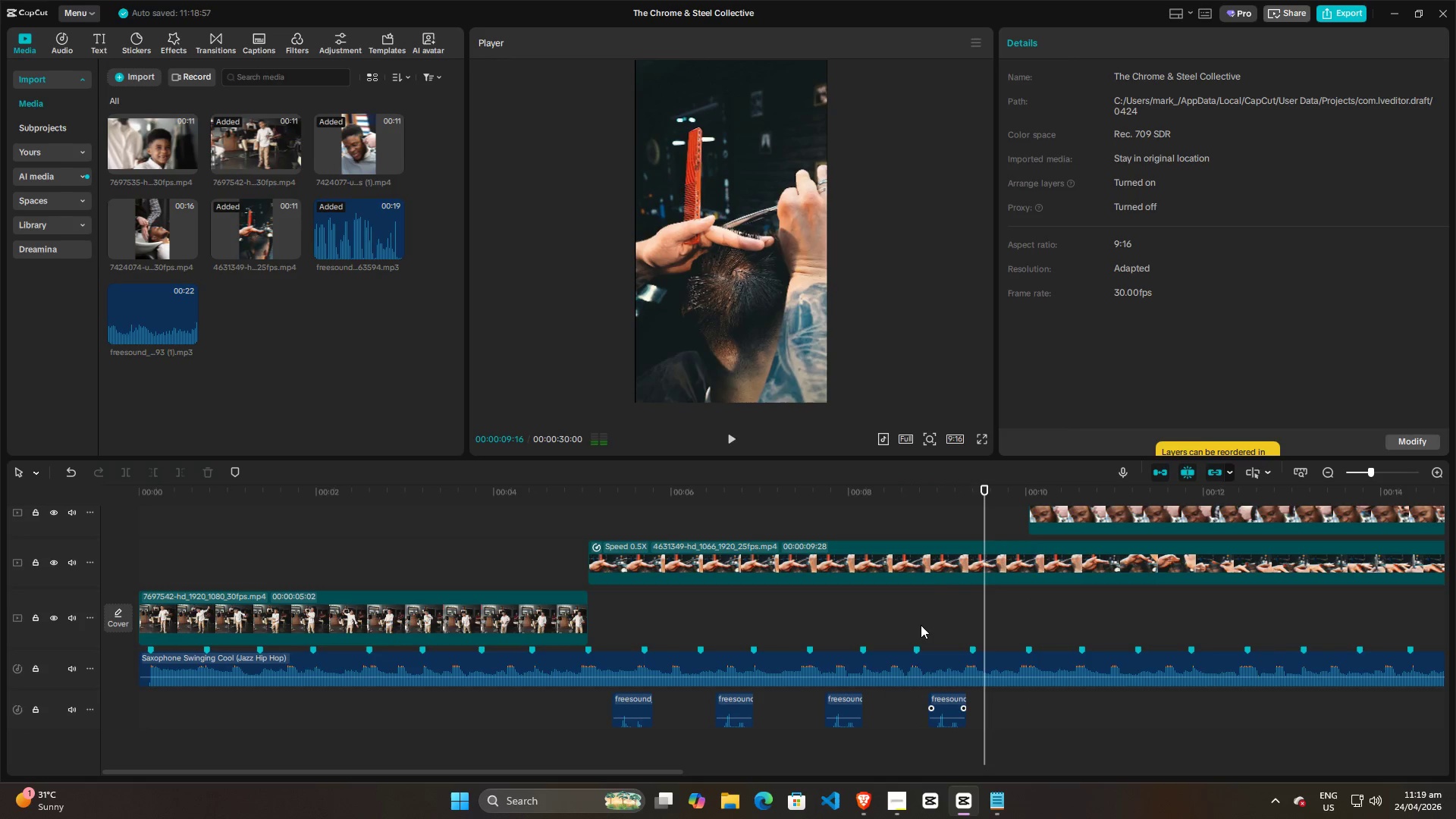 
left_click([921, 625])
 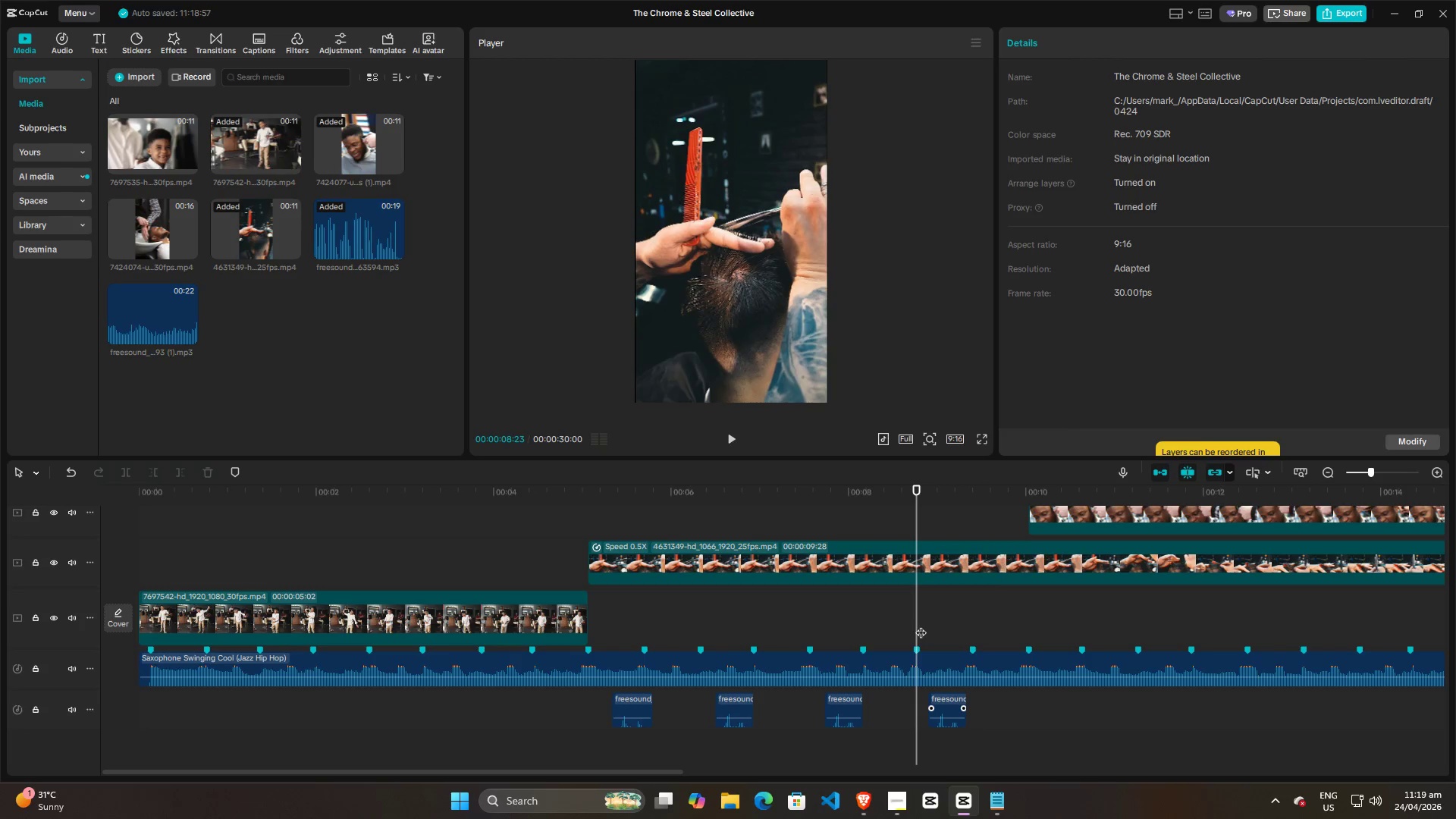 
key(Space)
 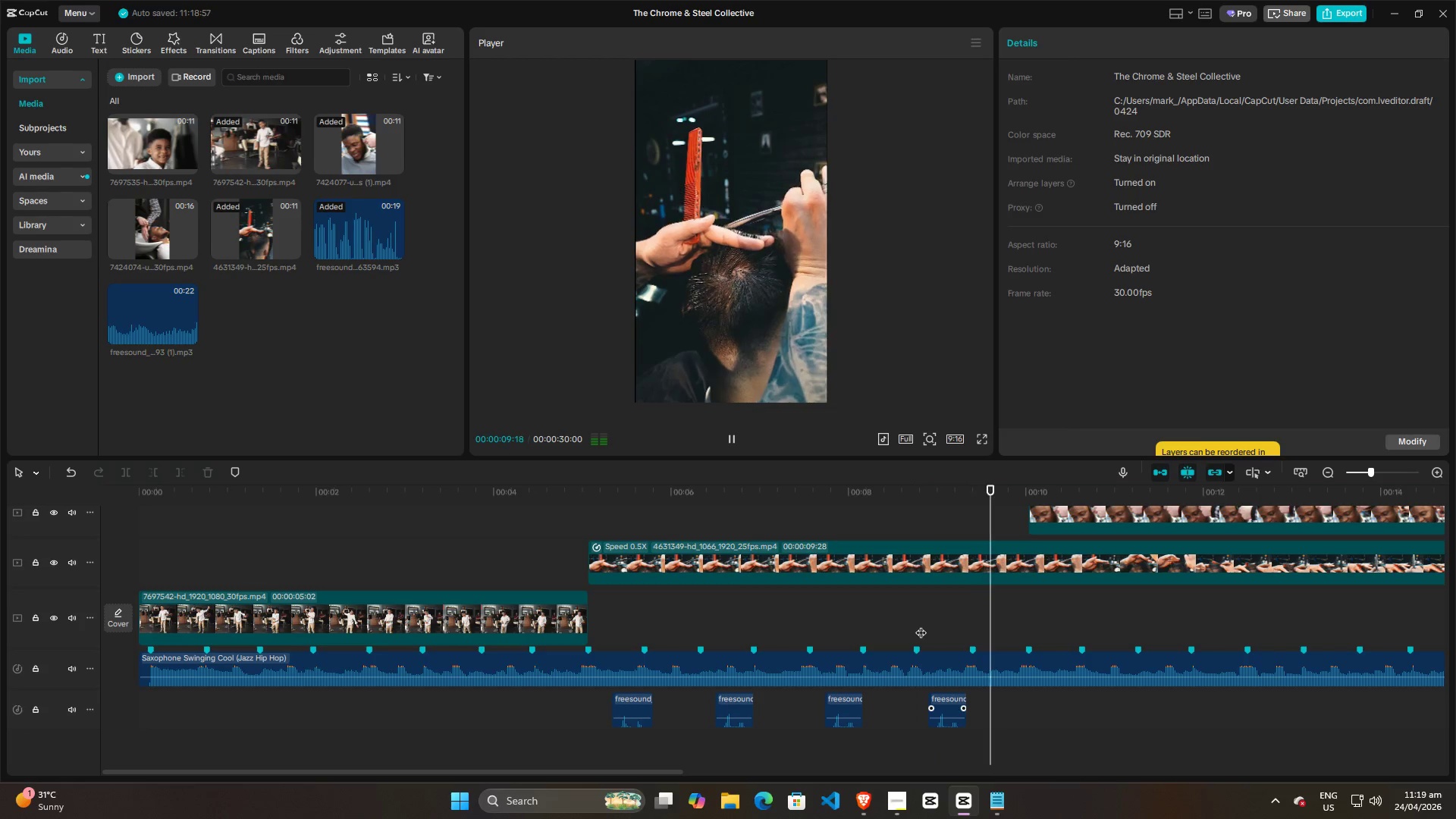 
key(Space)
 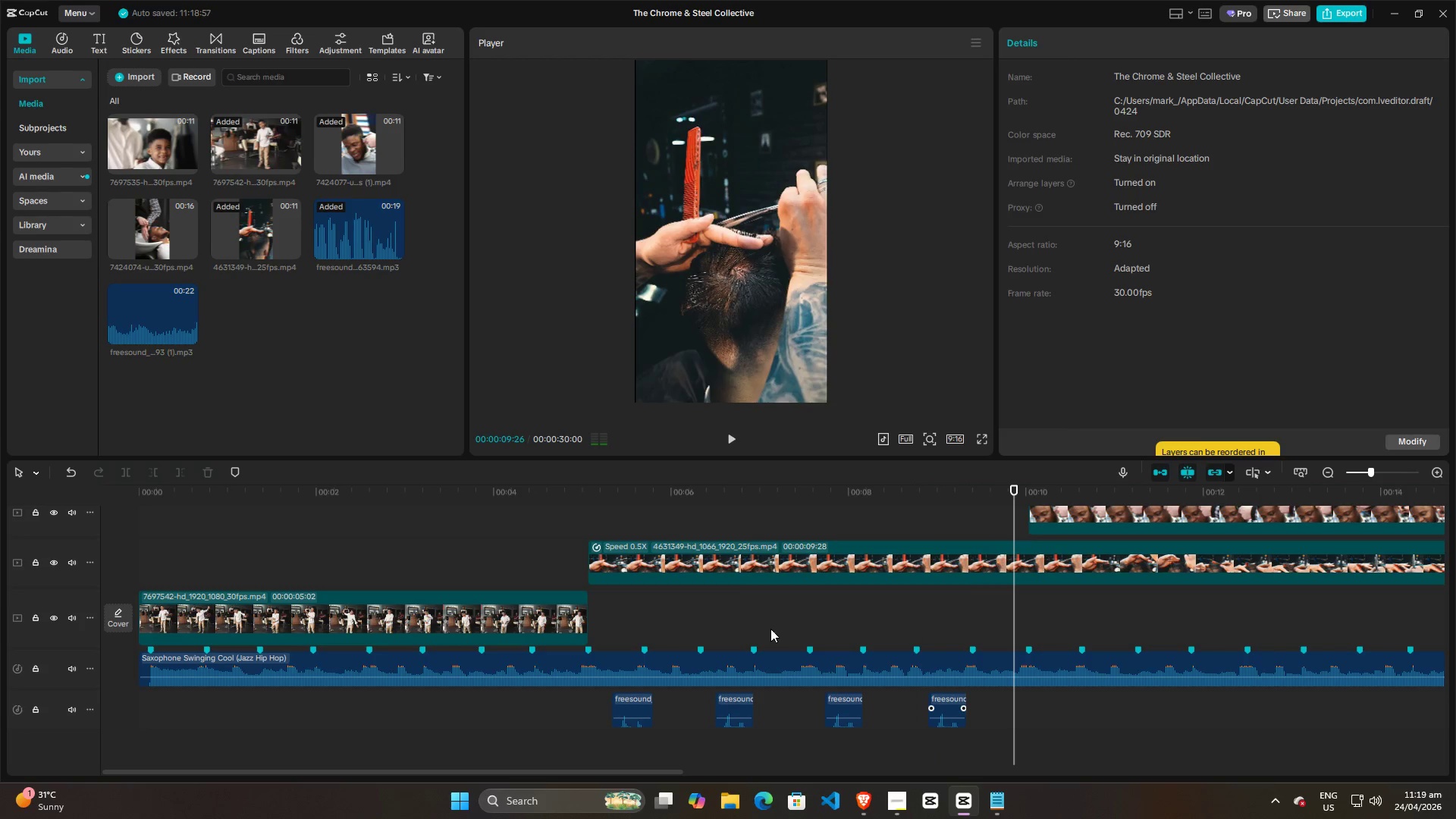 
left_click([769, 629])
 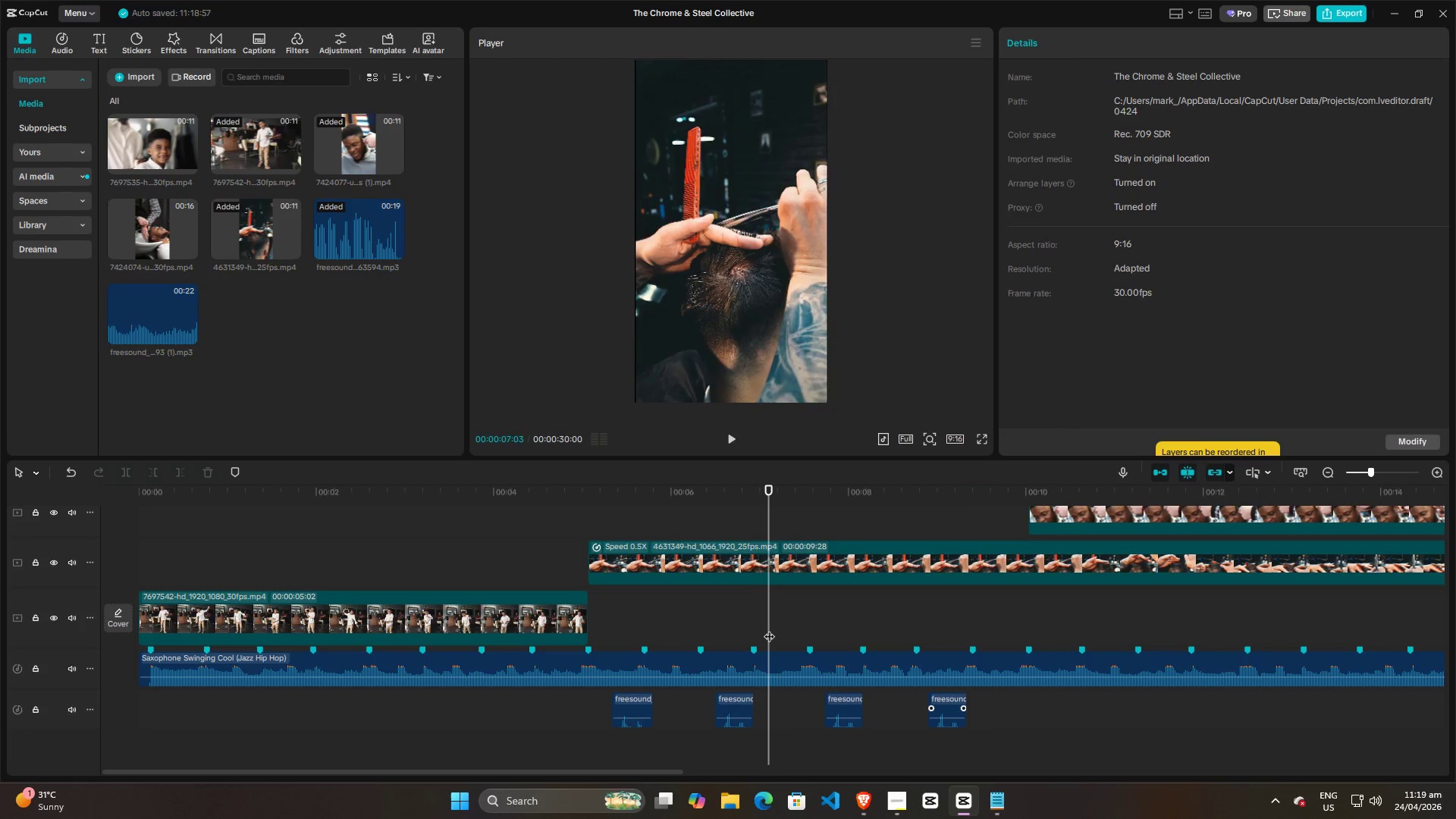 
key(Space)
 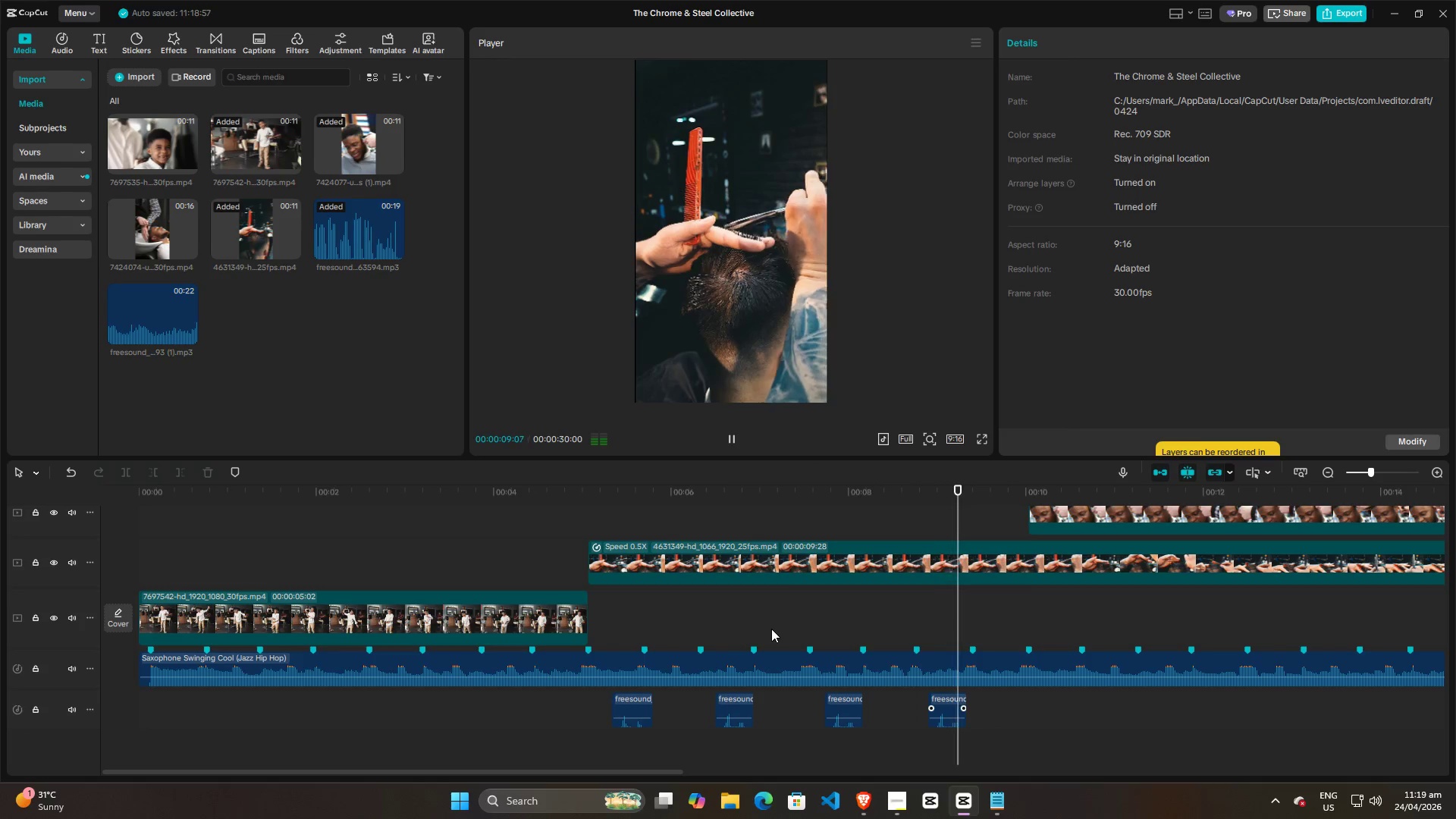 
key(Space)
 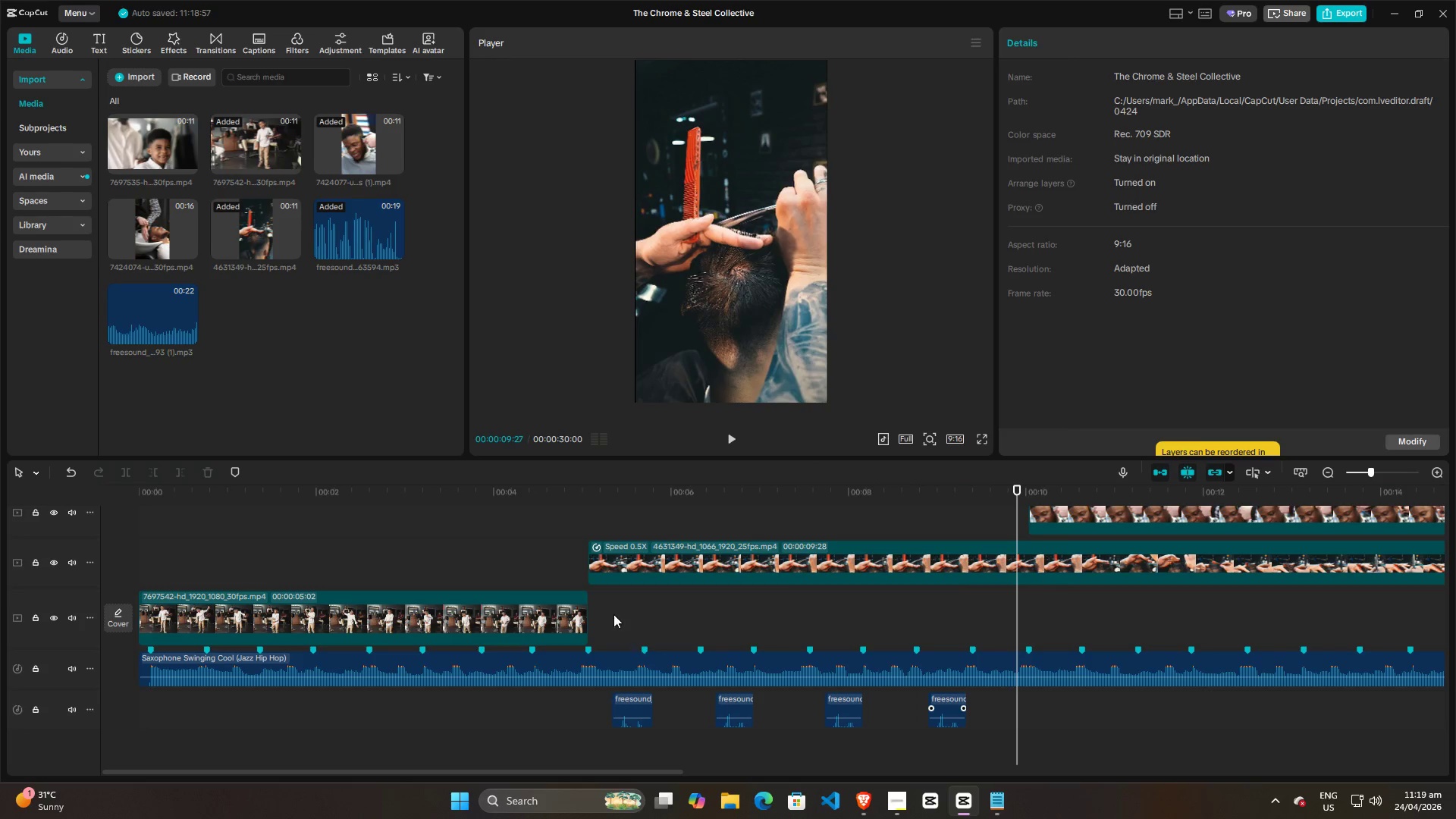 
left_click([554, 534])
 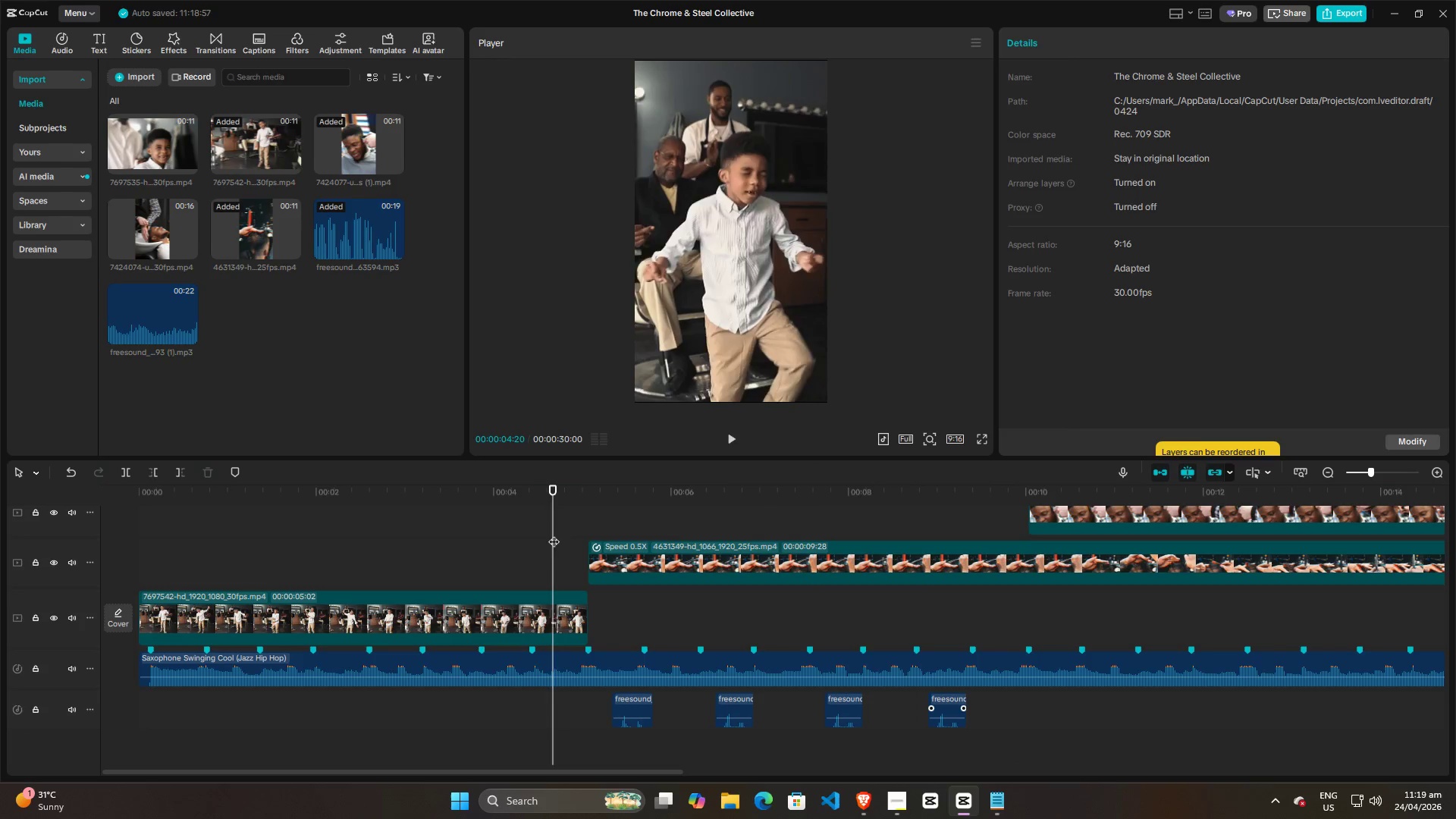 
key(Space)
 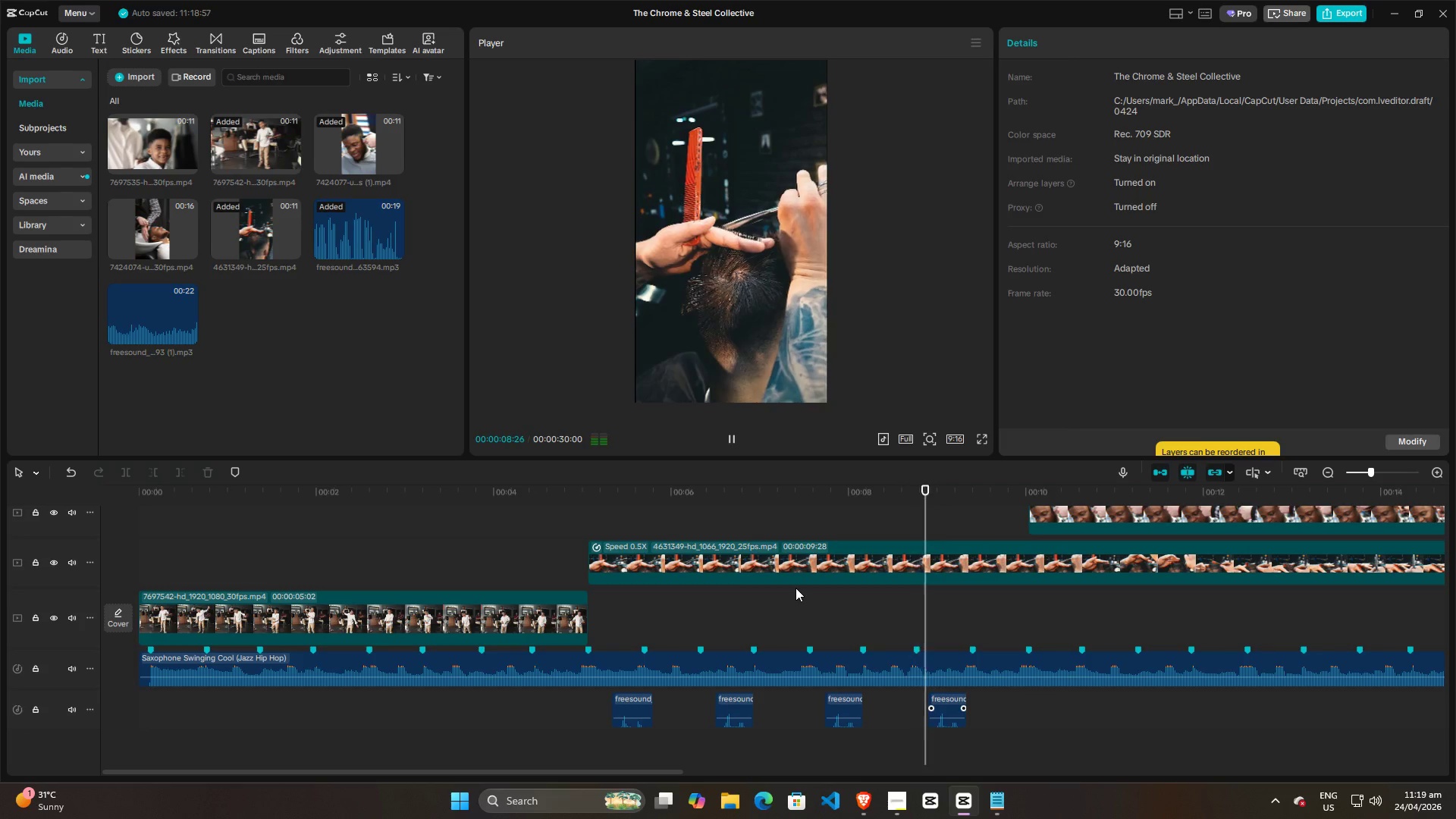 
wait(5.66)
 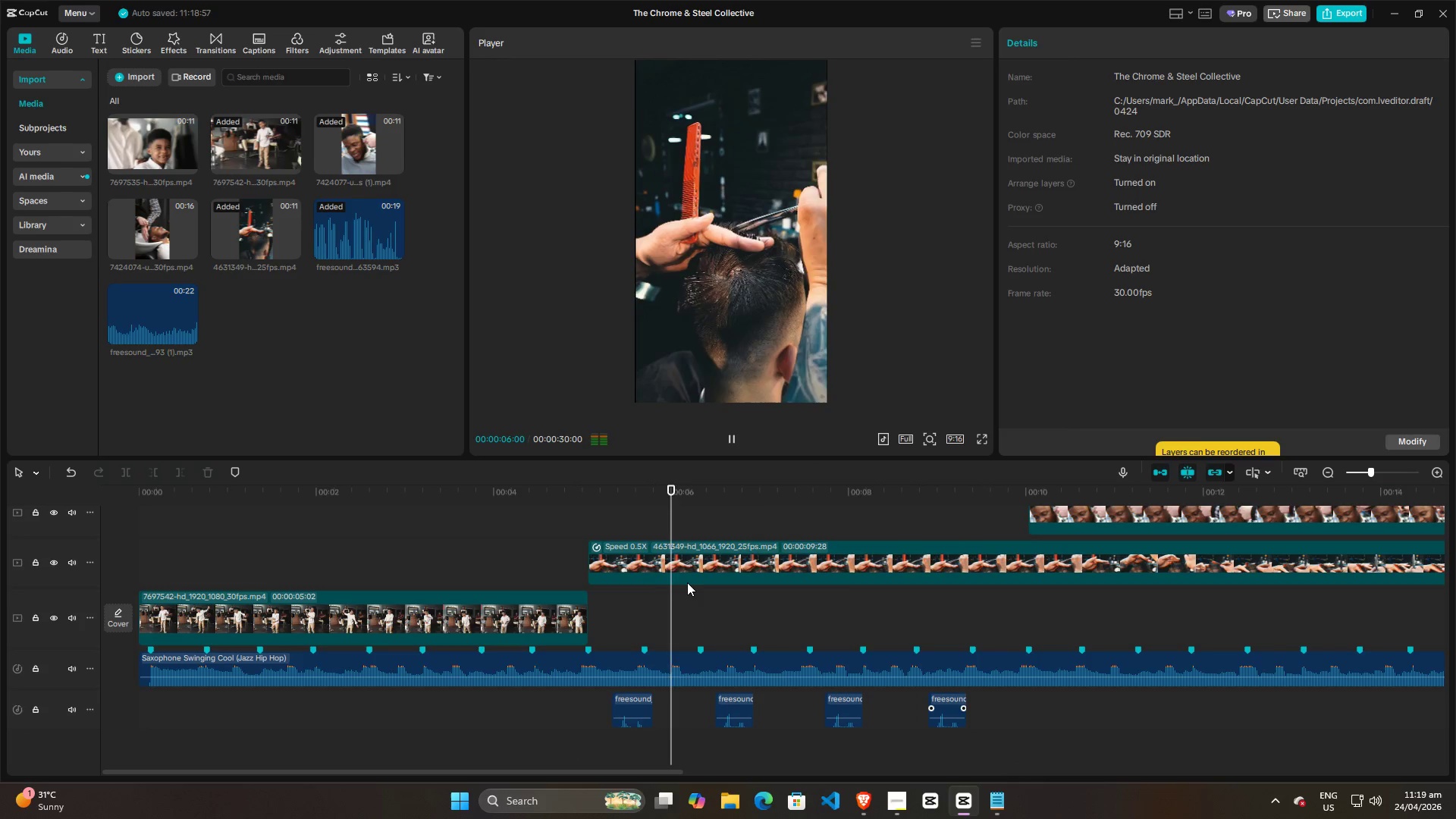 
key(Space)
 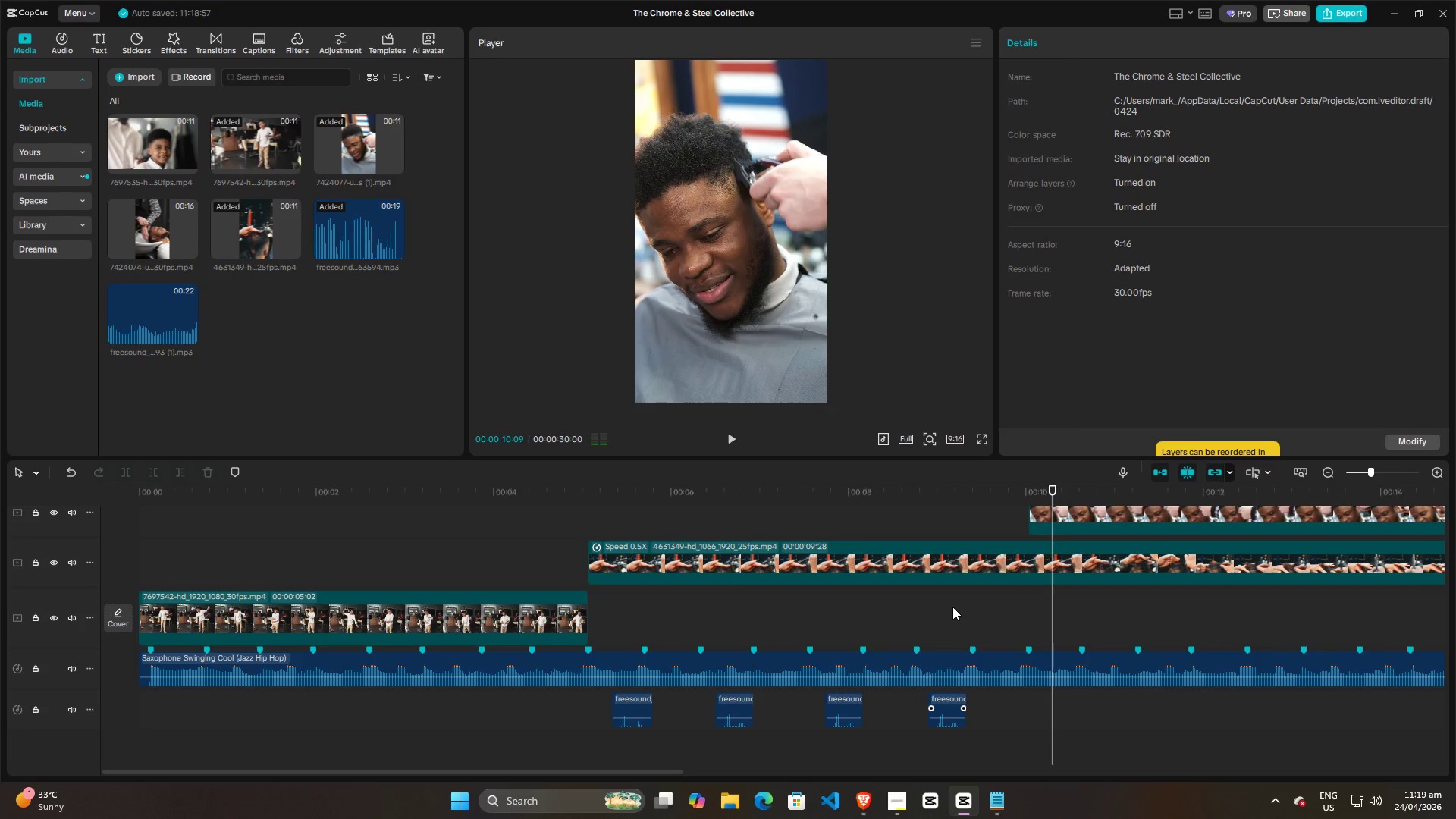 
hold_key(key=ControlLeft, duration=1.51)
scroll: coordinate [961, 613], scroll_direction: down, amount: 8.0
 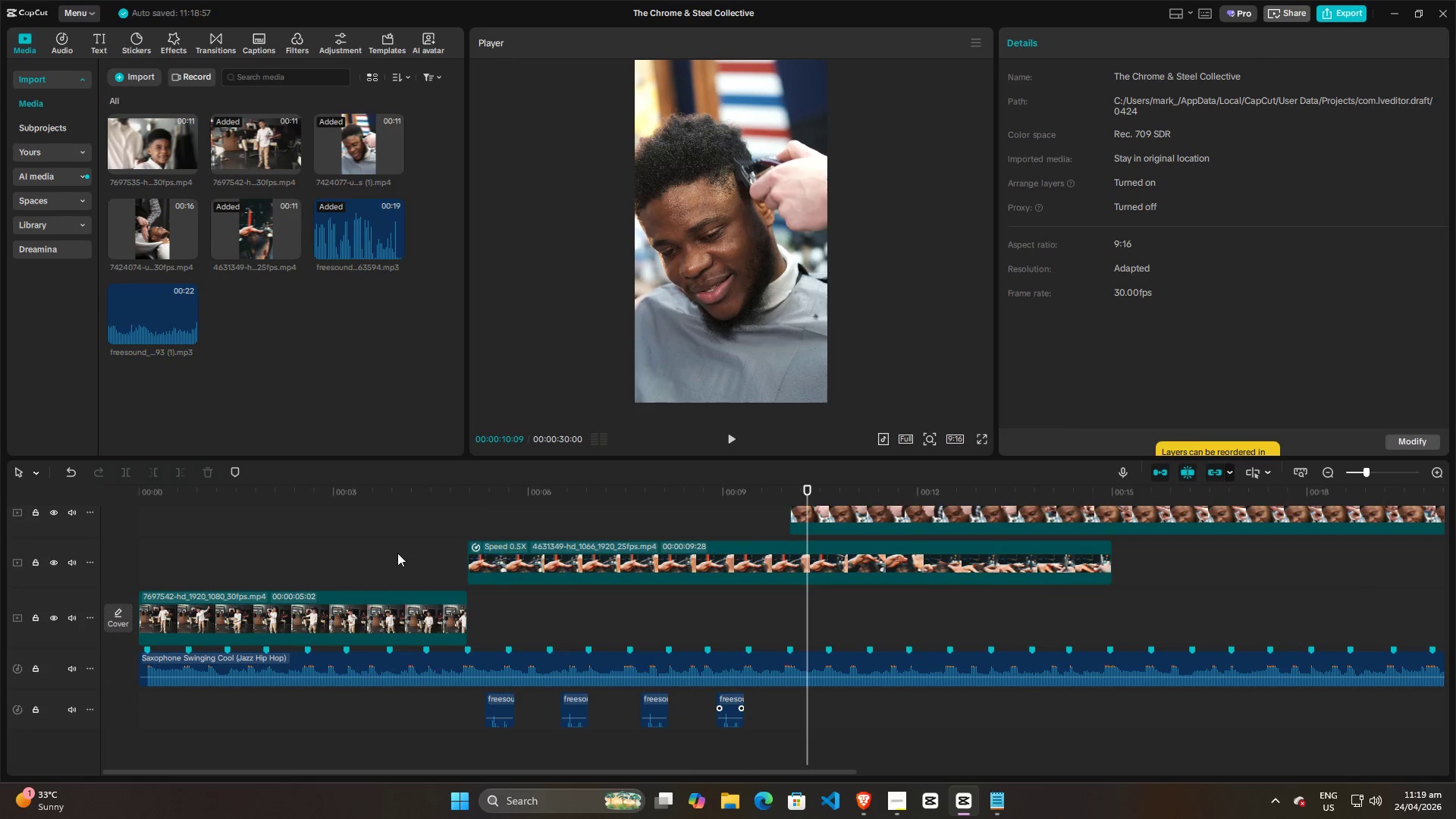 
left_click([290, 544])
 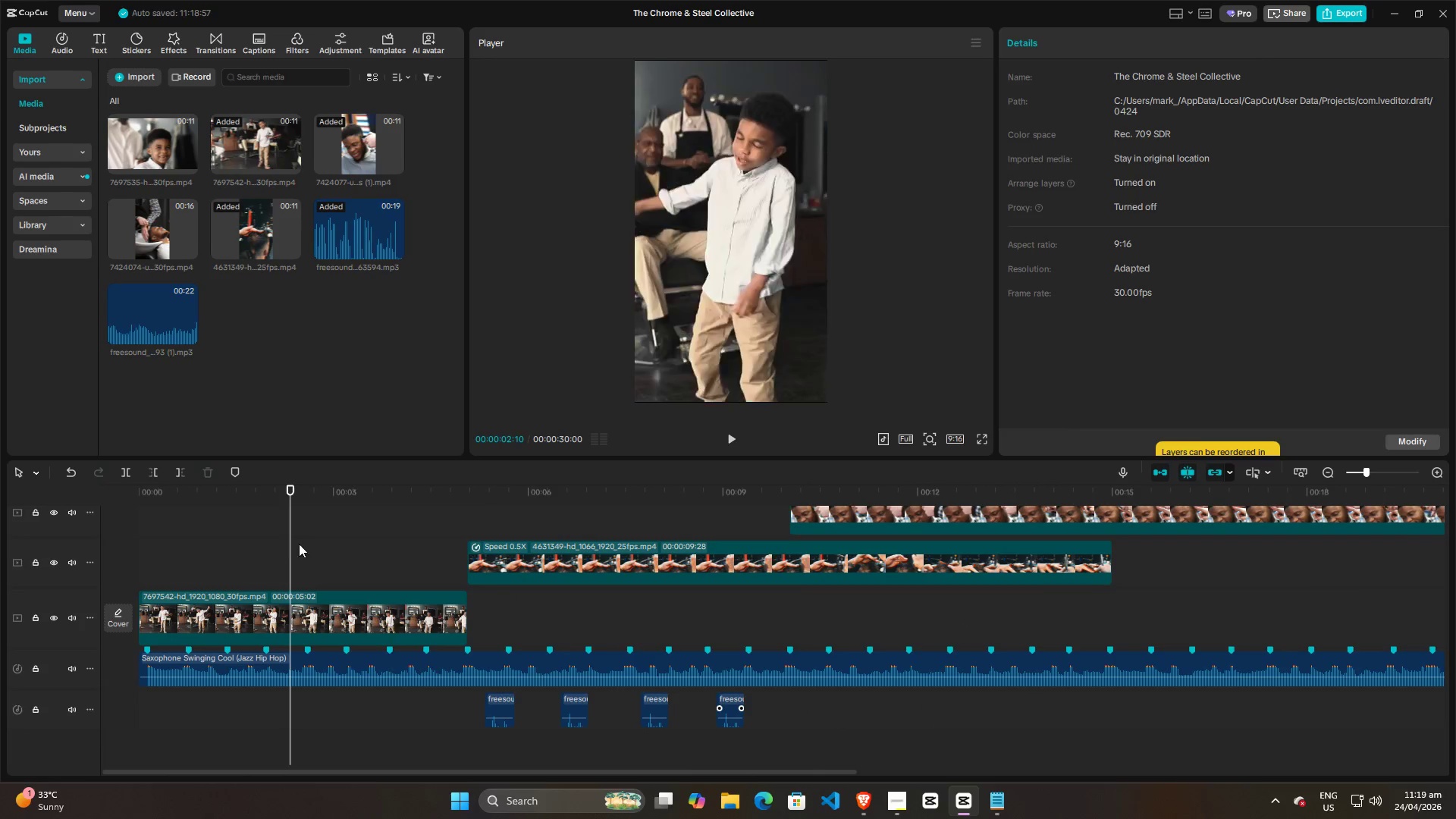 
key(Space)
 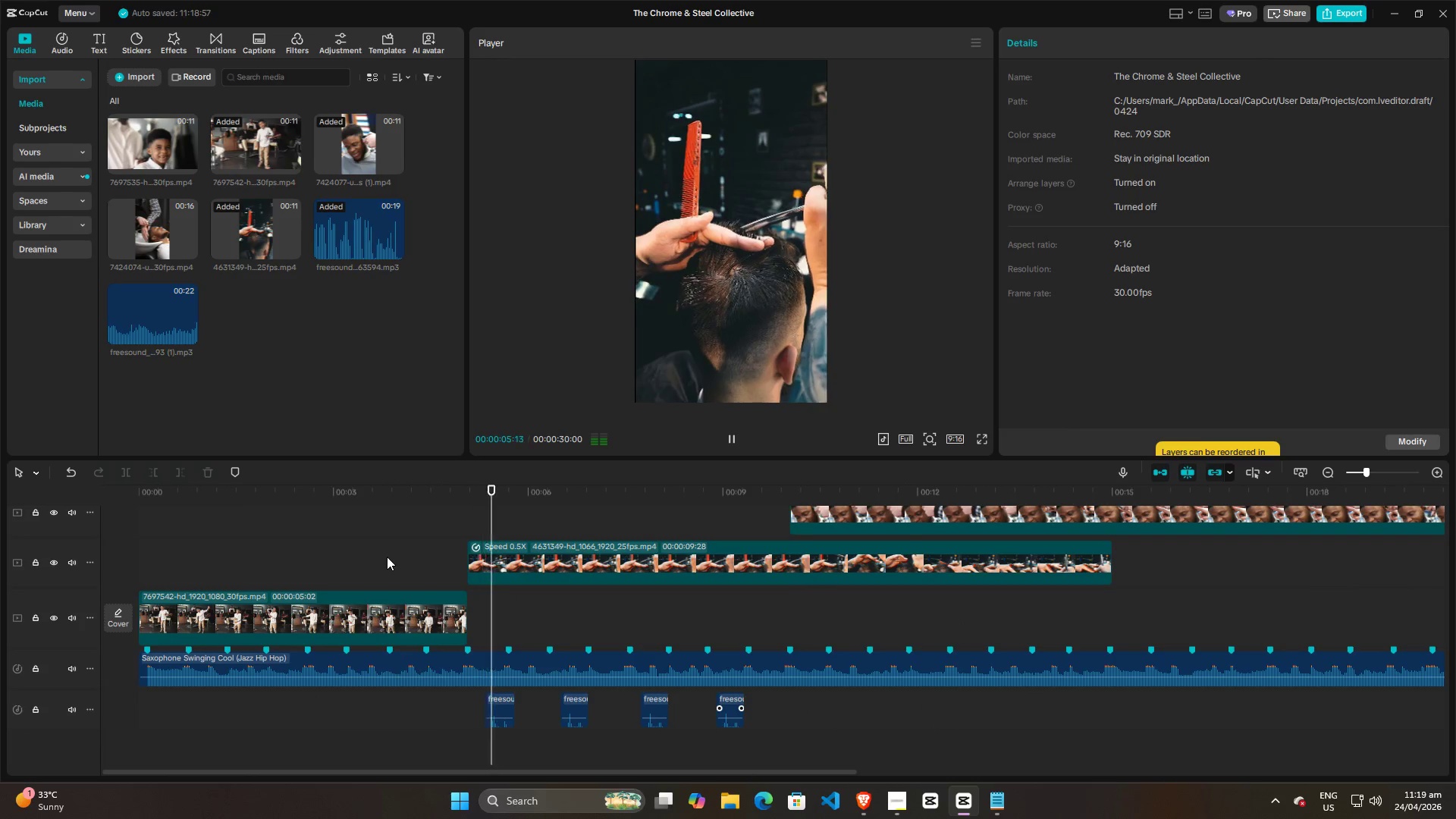 
wait(8.14)
 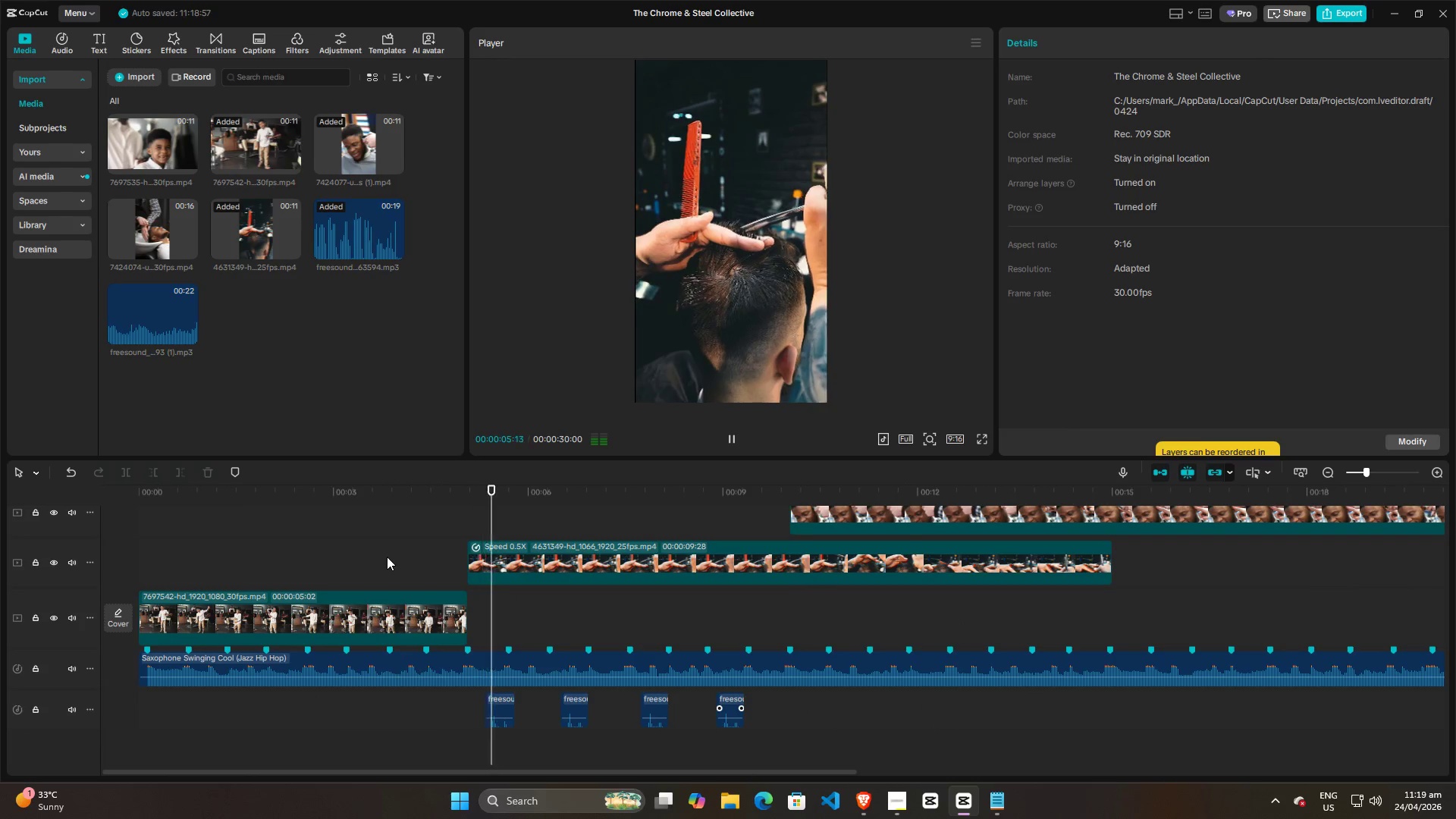 
key(Space)
 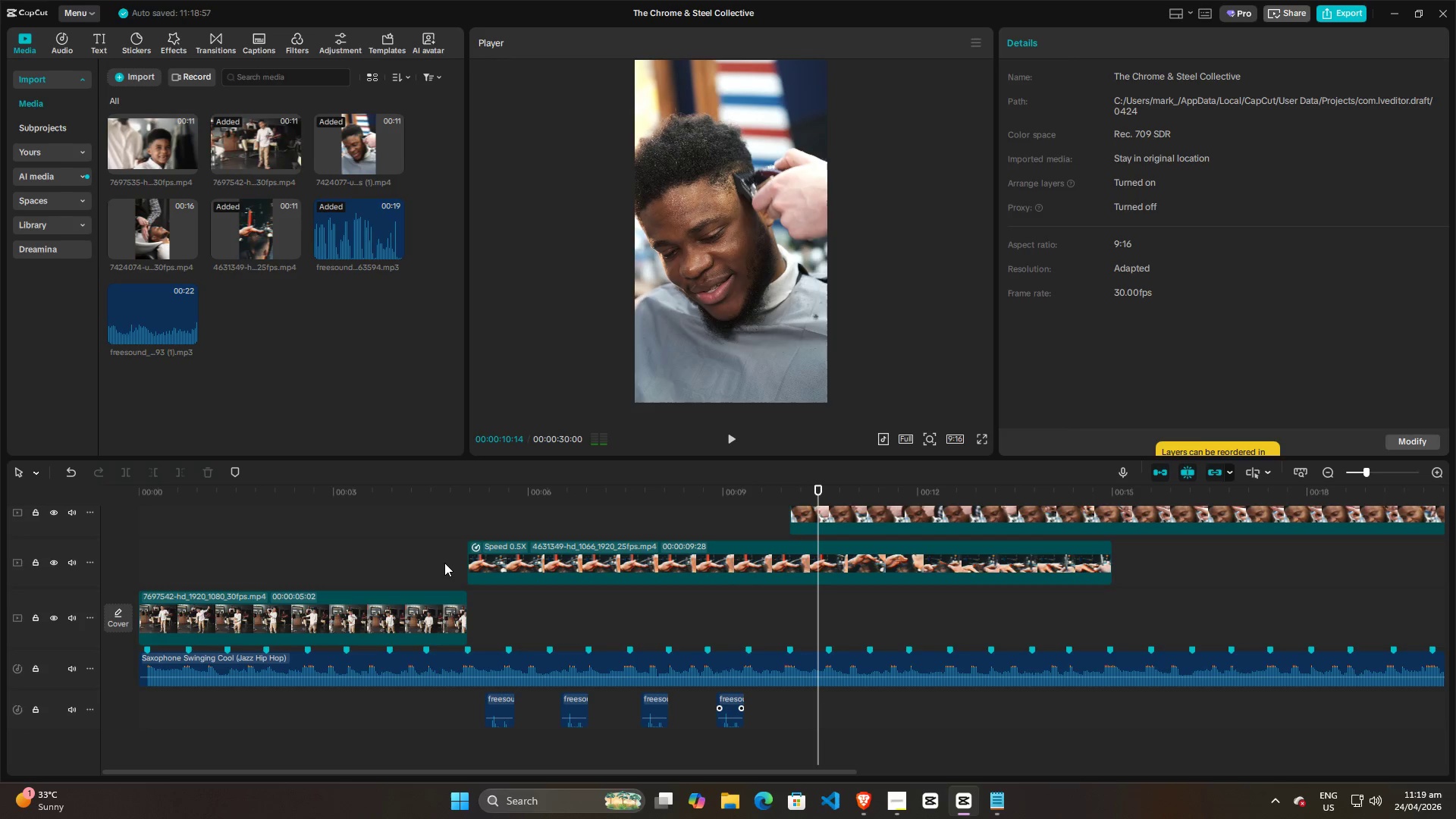 
left_click([444, 563])
 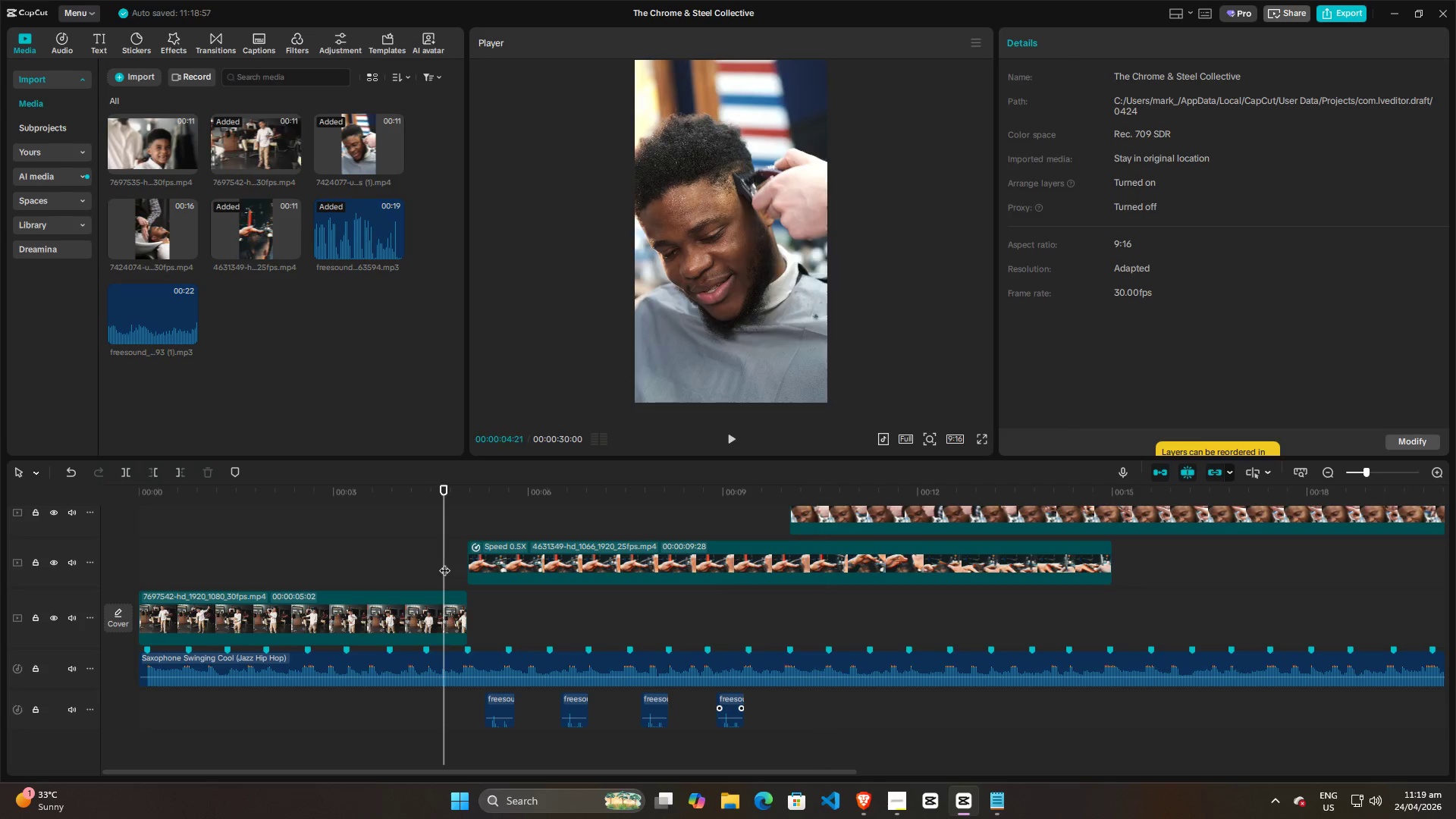 
key(Space)
 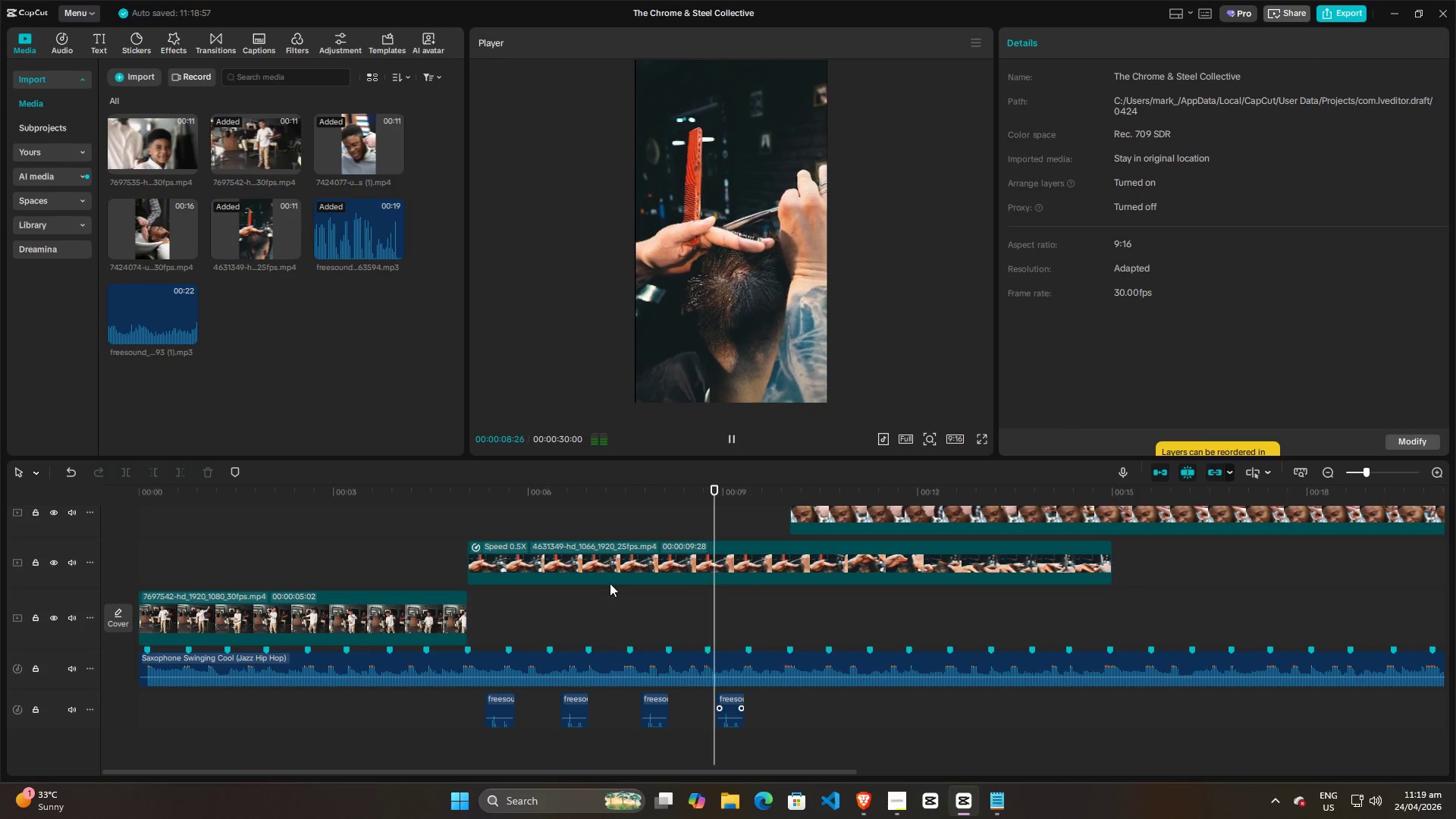 
wait(5.55)
 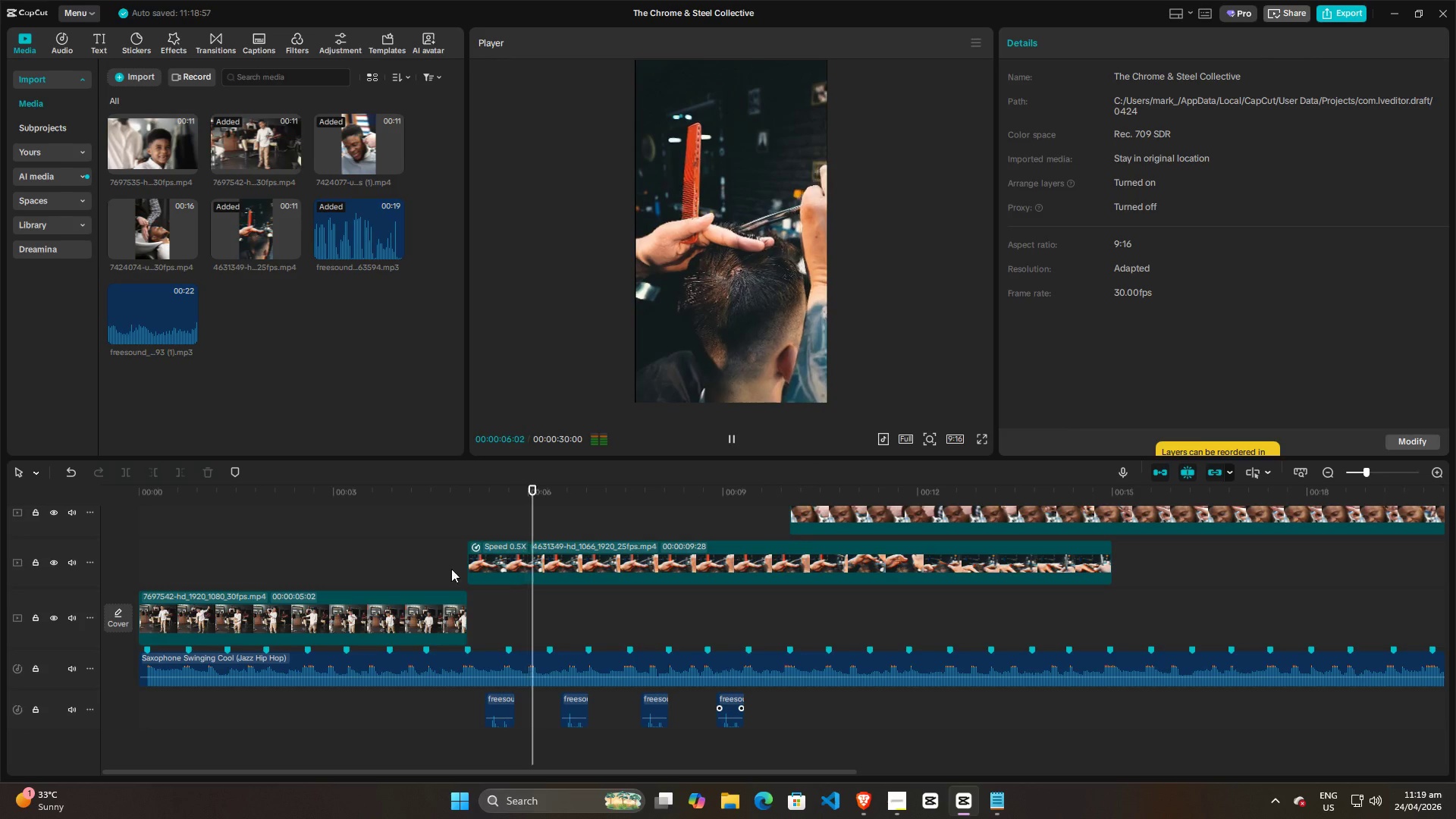 
key(Space)
 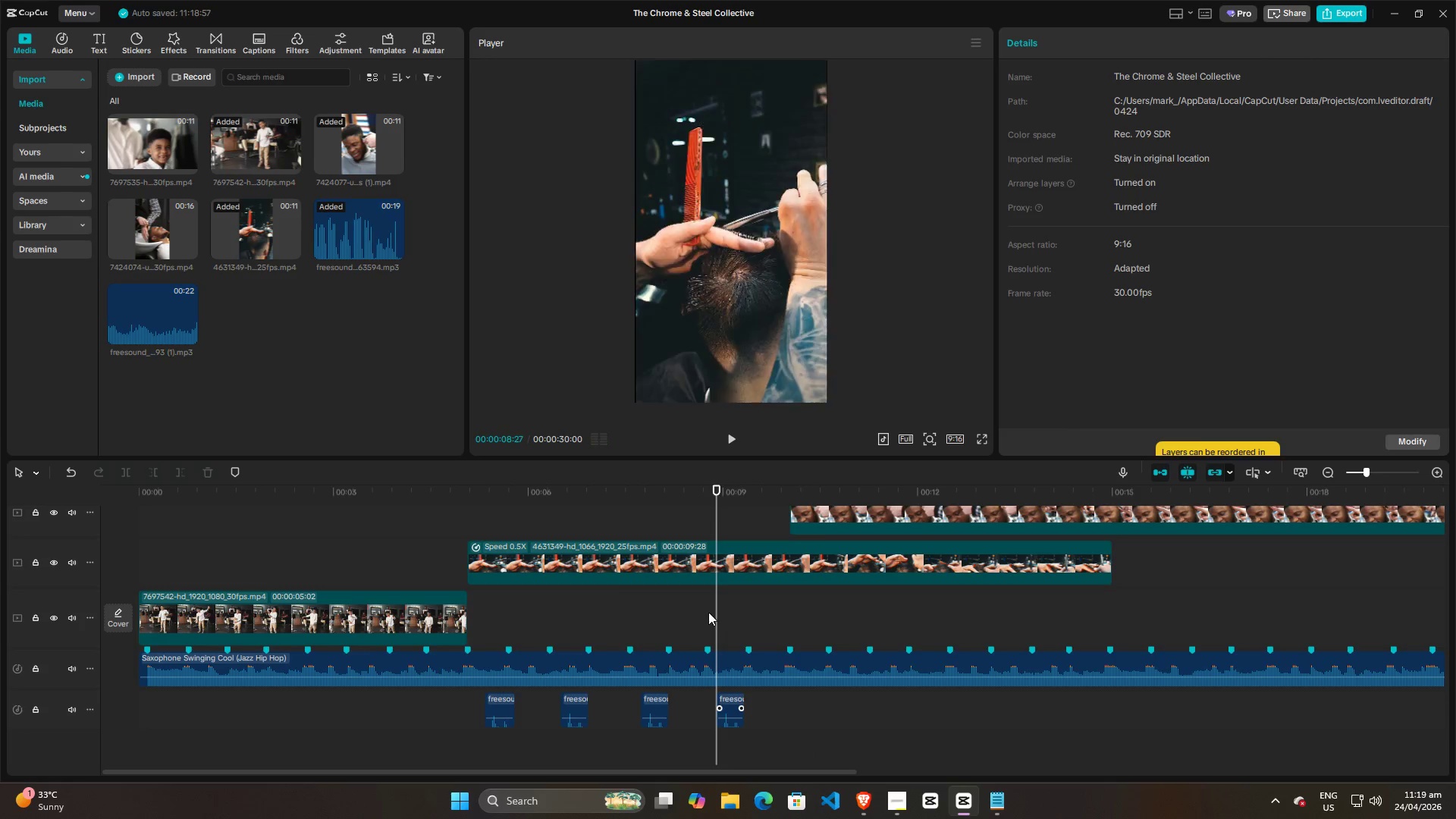 
double_click([704, 610])
 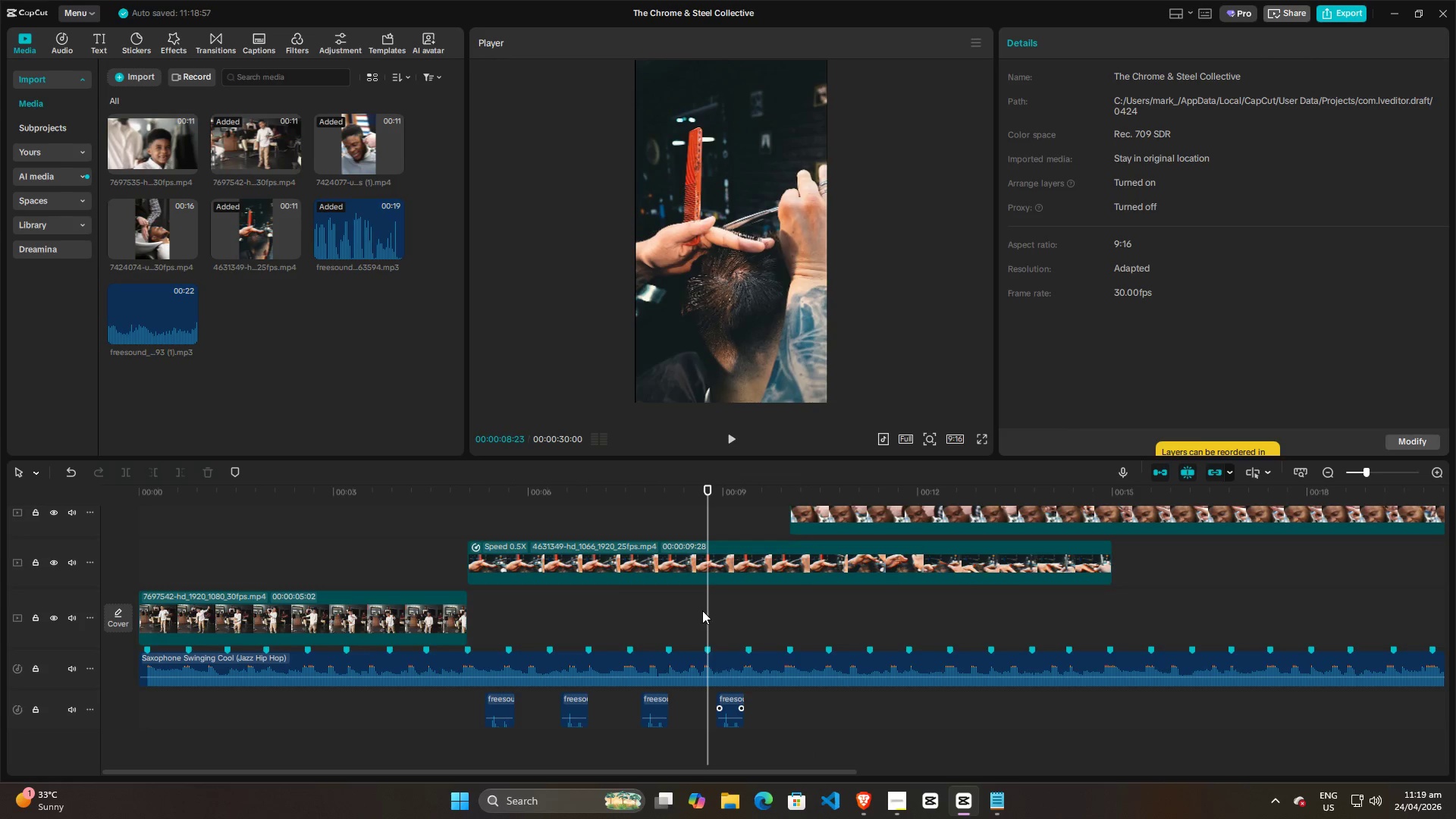 
key(Space)
 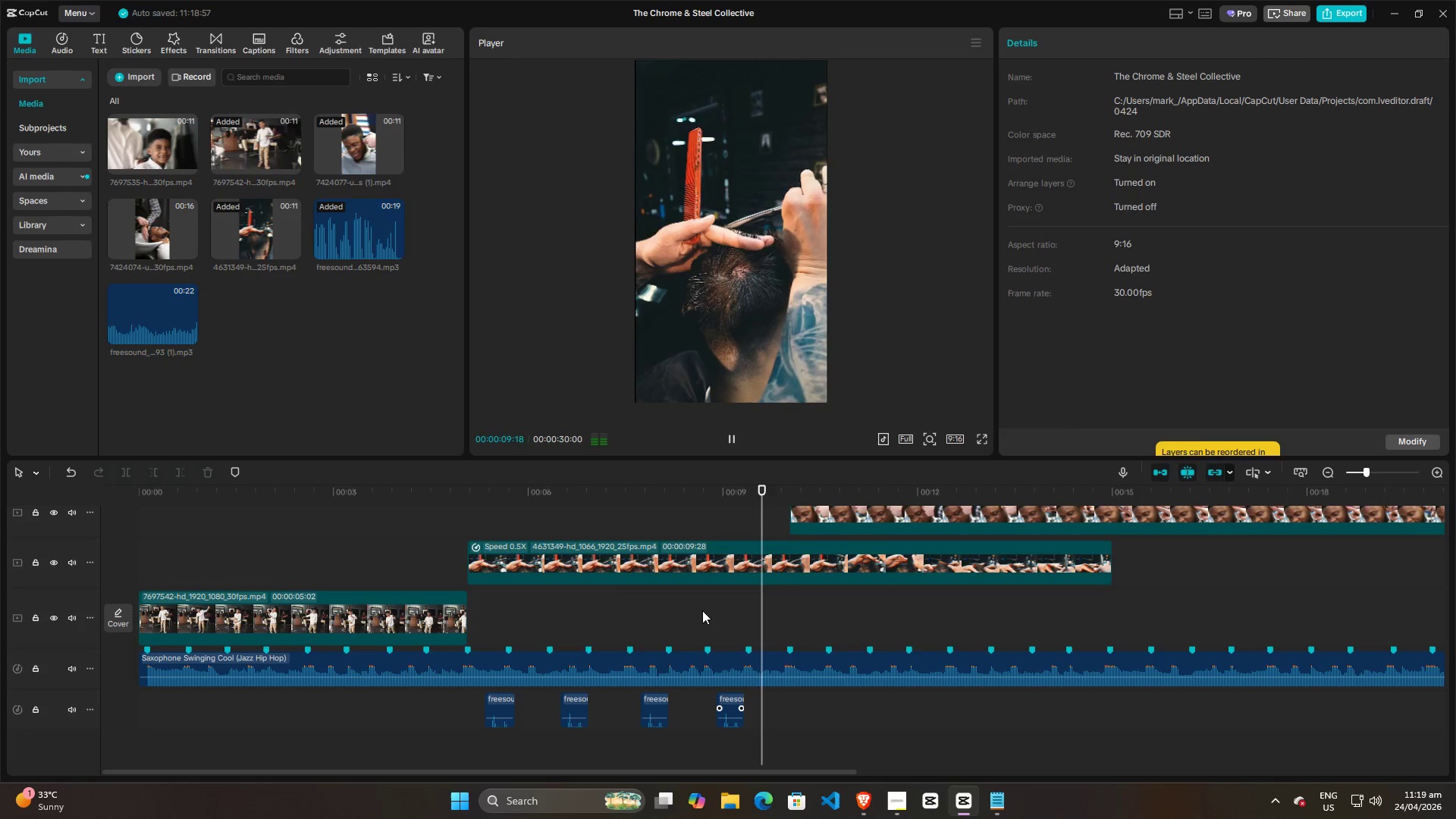 
key(Space)
 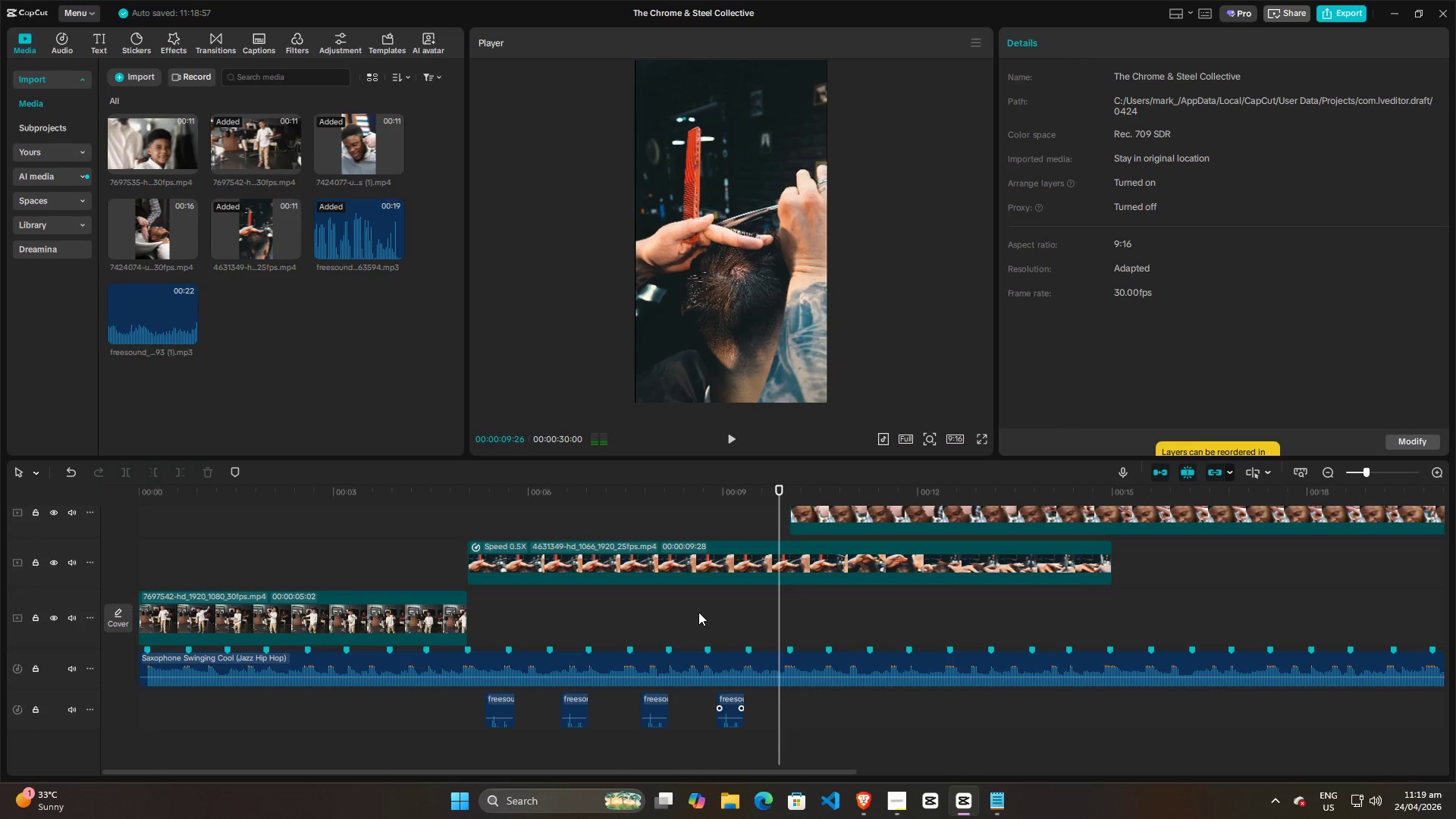 
left_click([698, 612])
 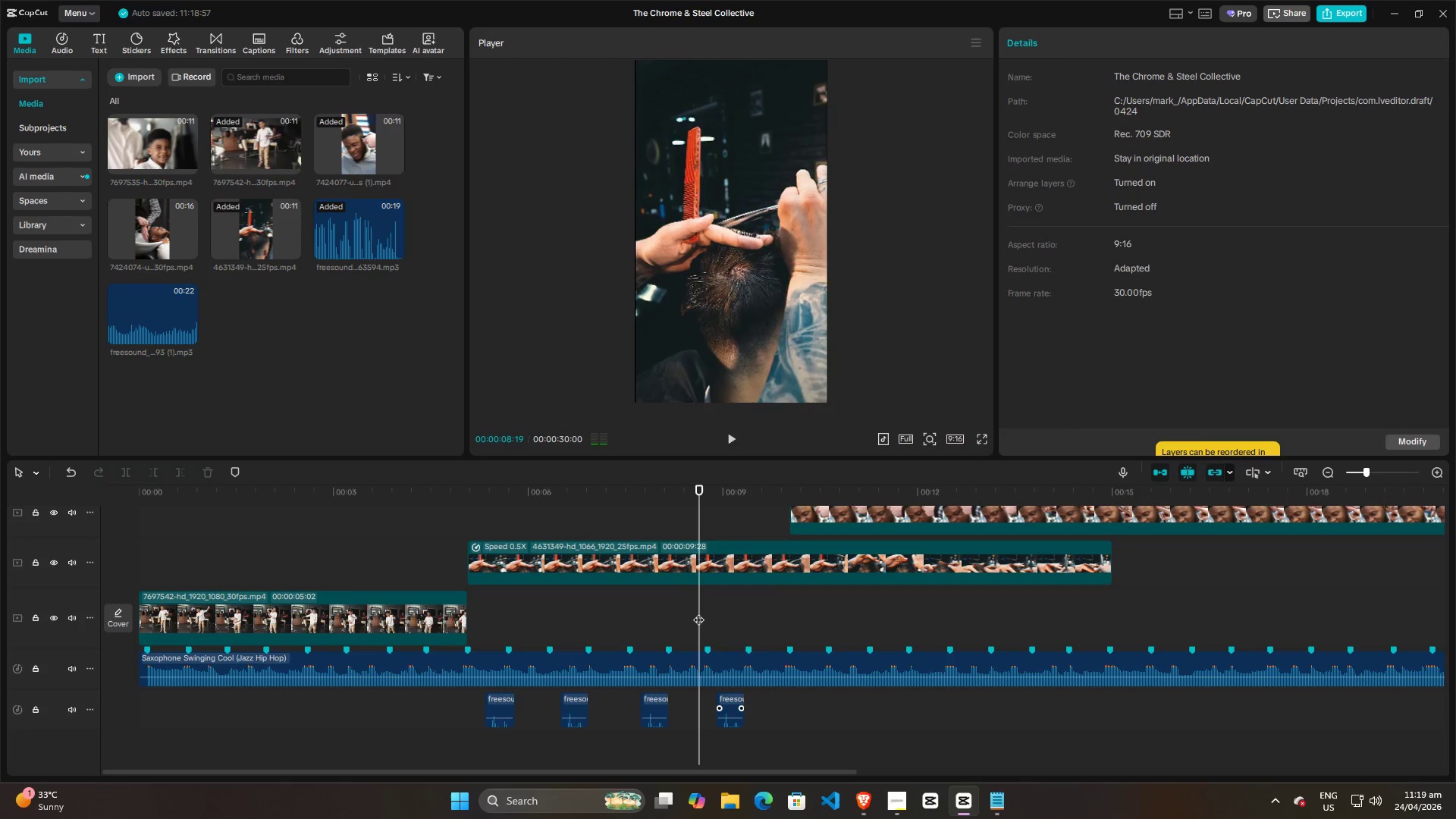 
key(Space)
 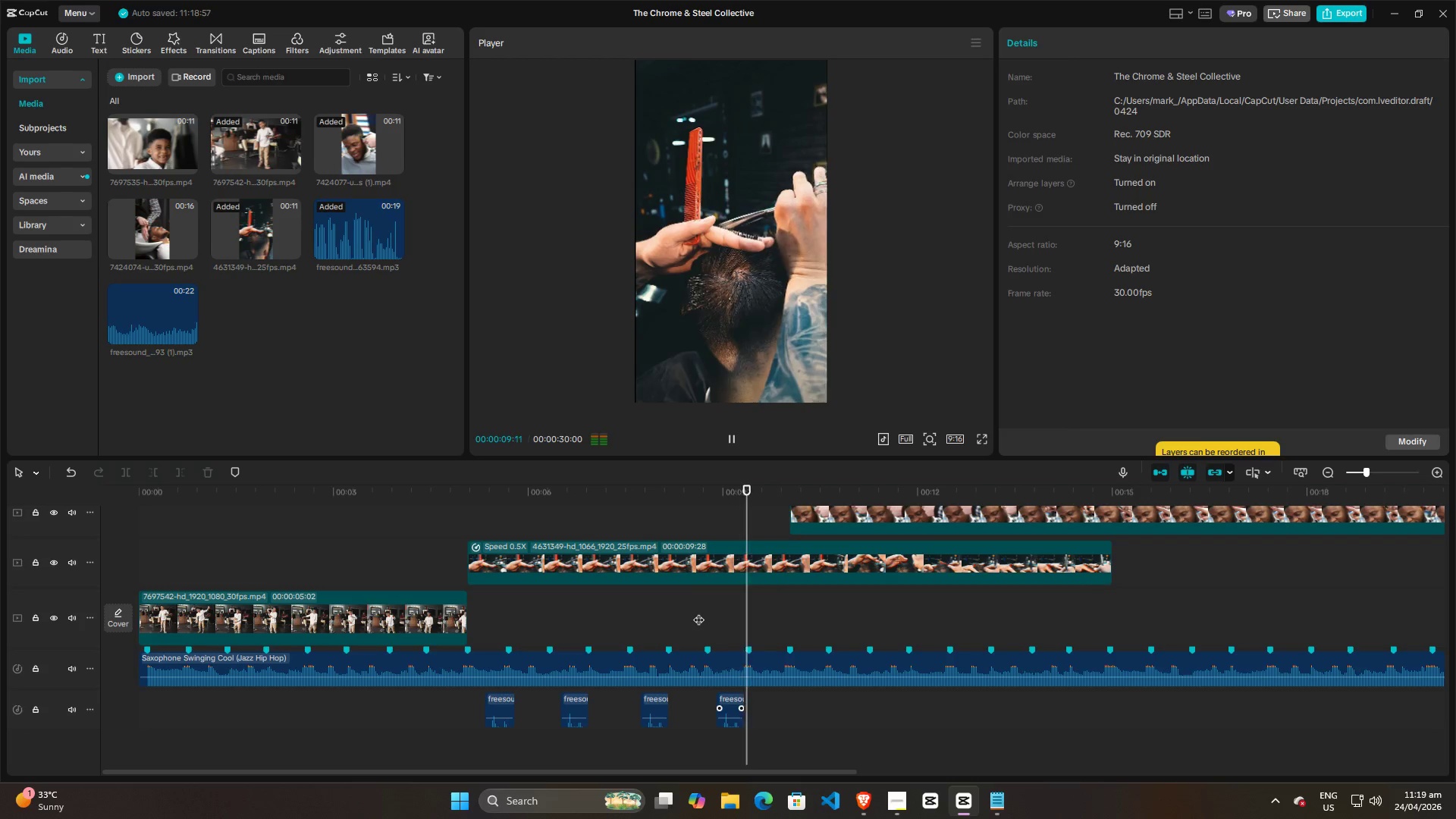 
key(Space)
 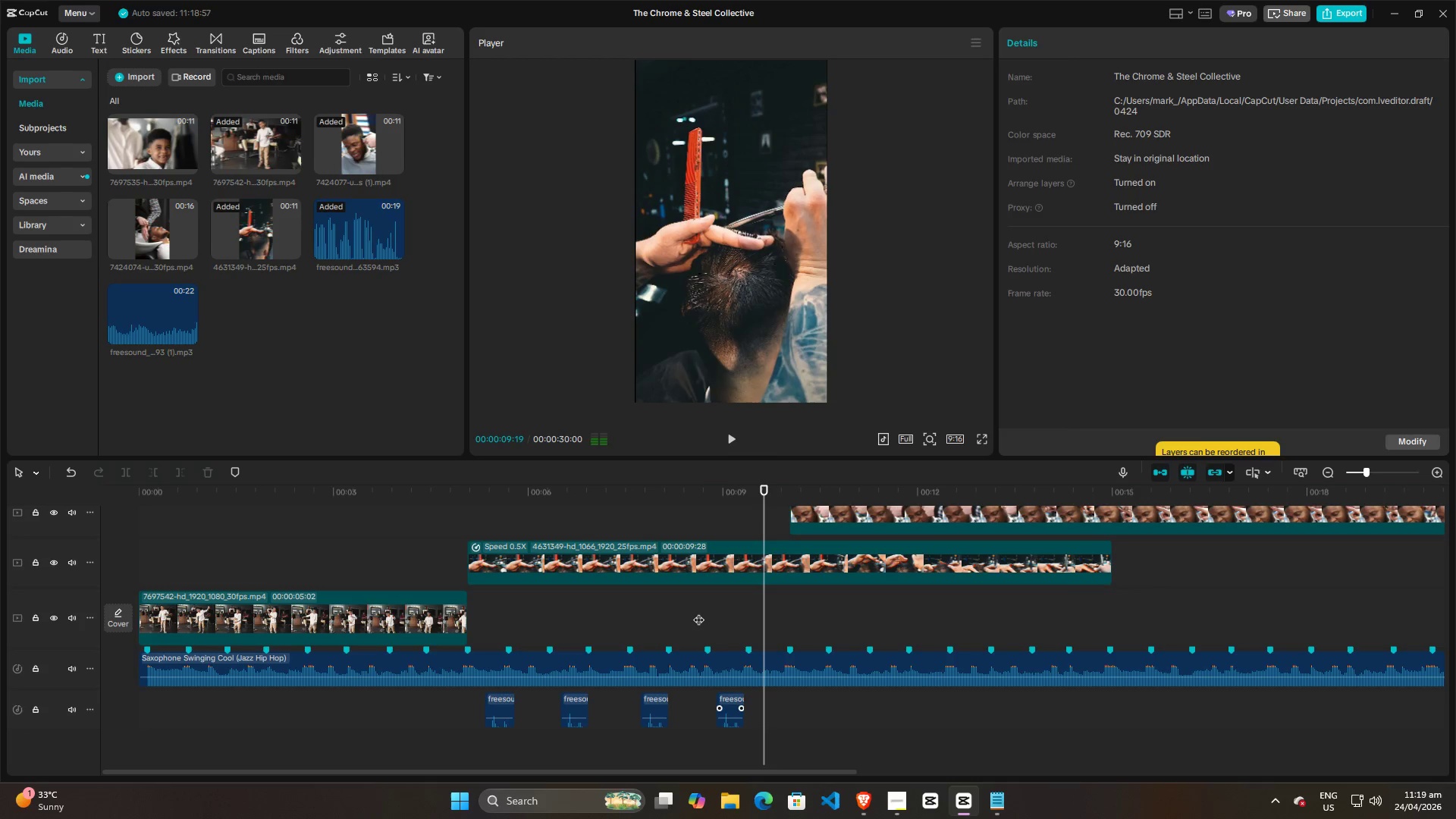 
left_click([698, 612])
 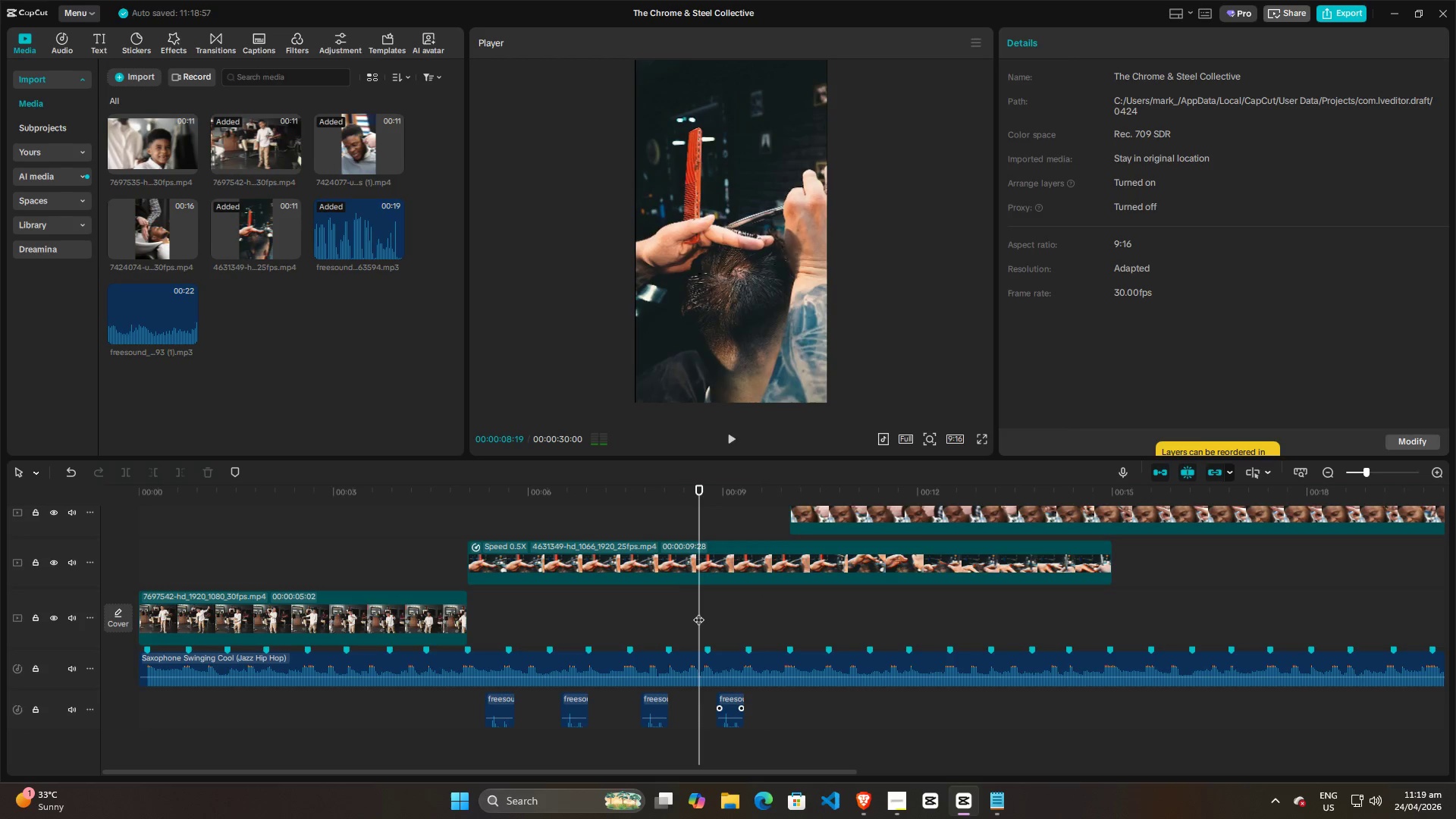 
key(Space)
 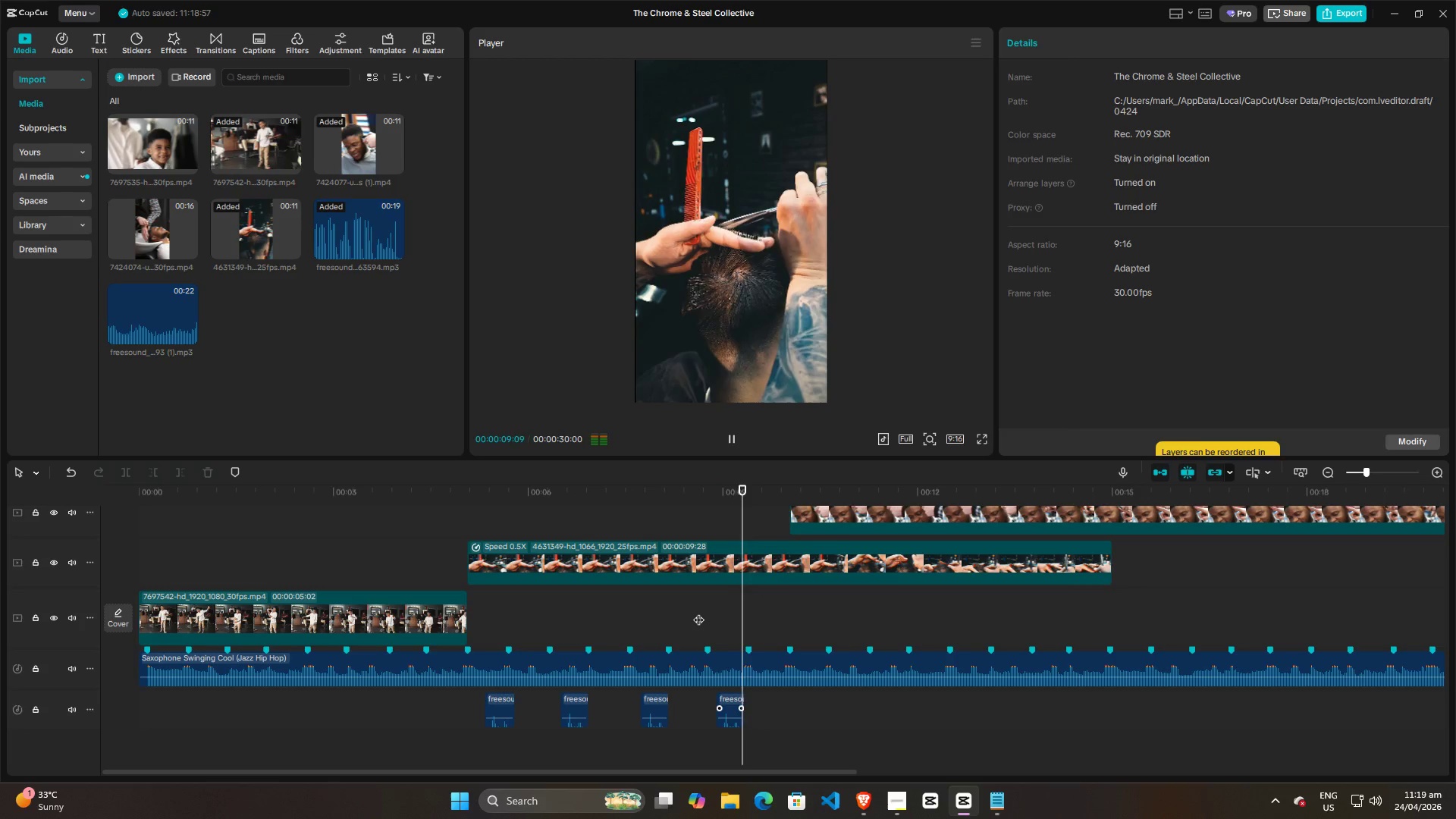 
key(Space)
 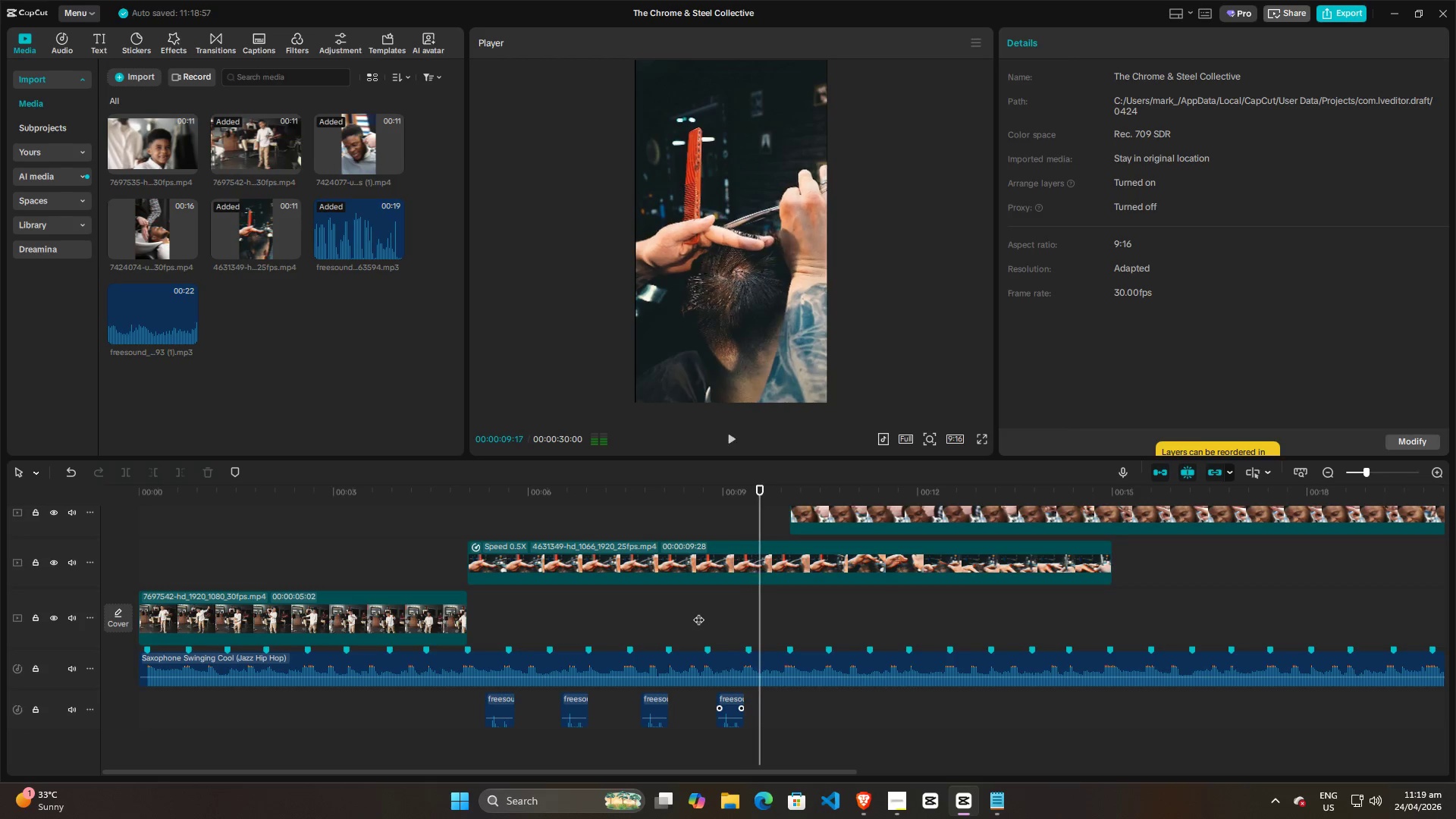 
left_click([698, 612])
 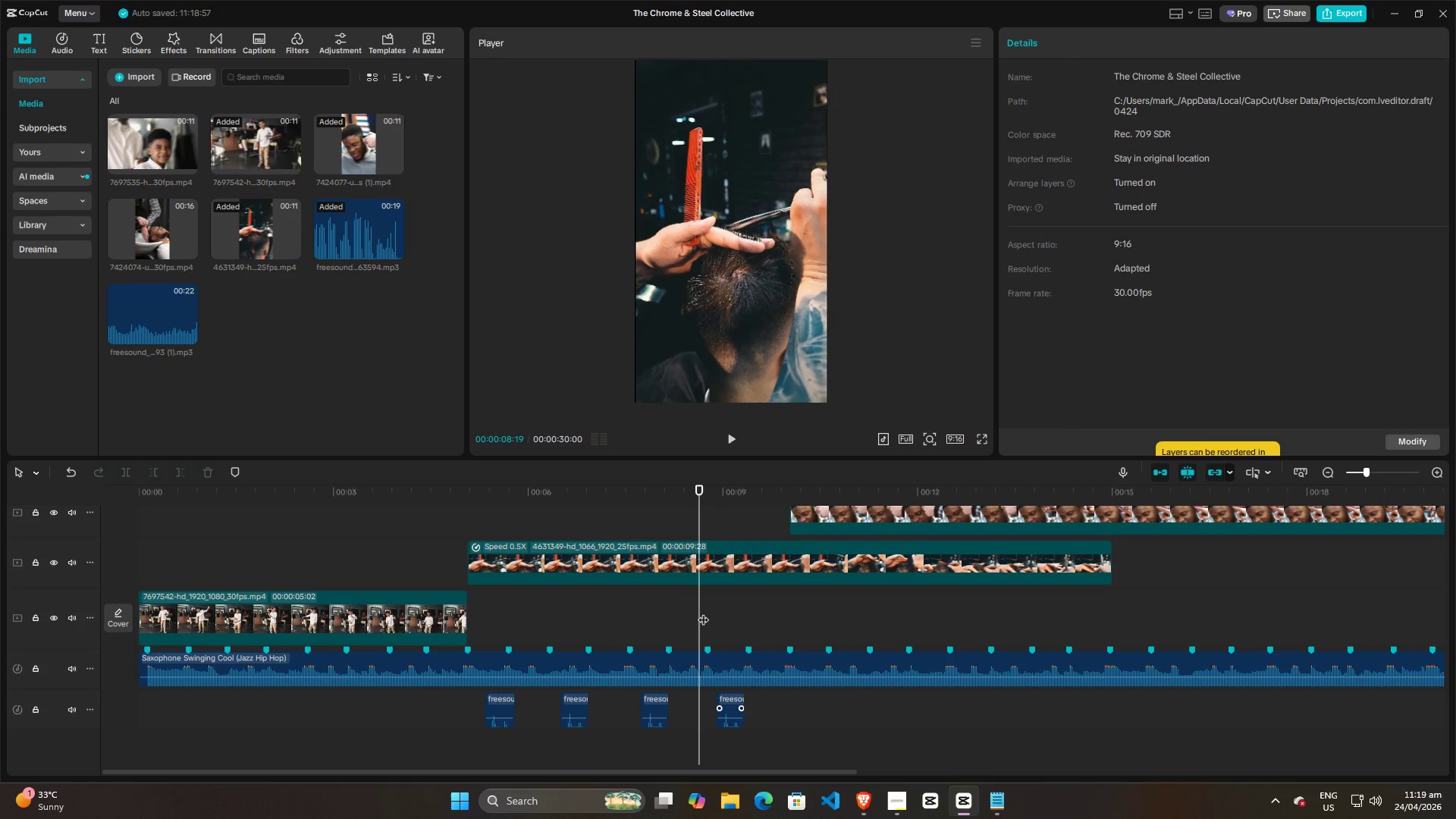 
left_click_drag(start_coordinate=[703, 612], to_coordinate=[704, 616])
 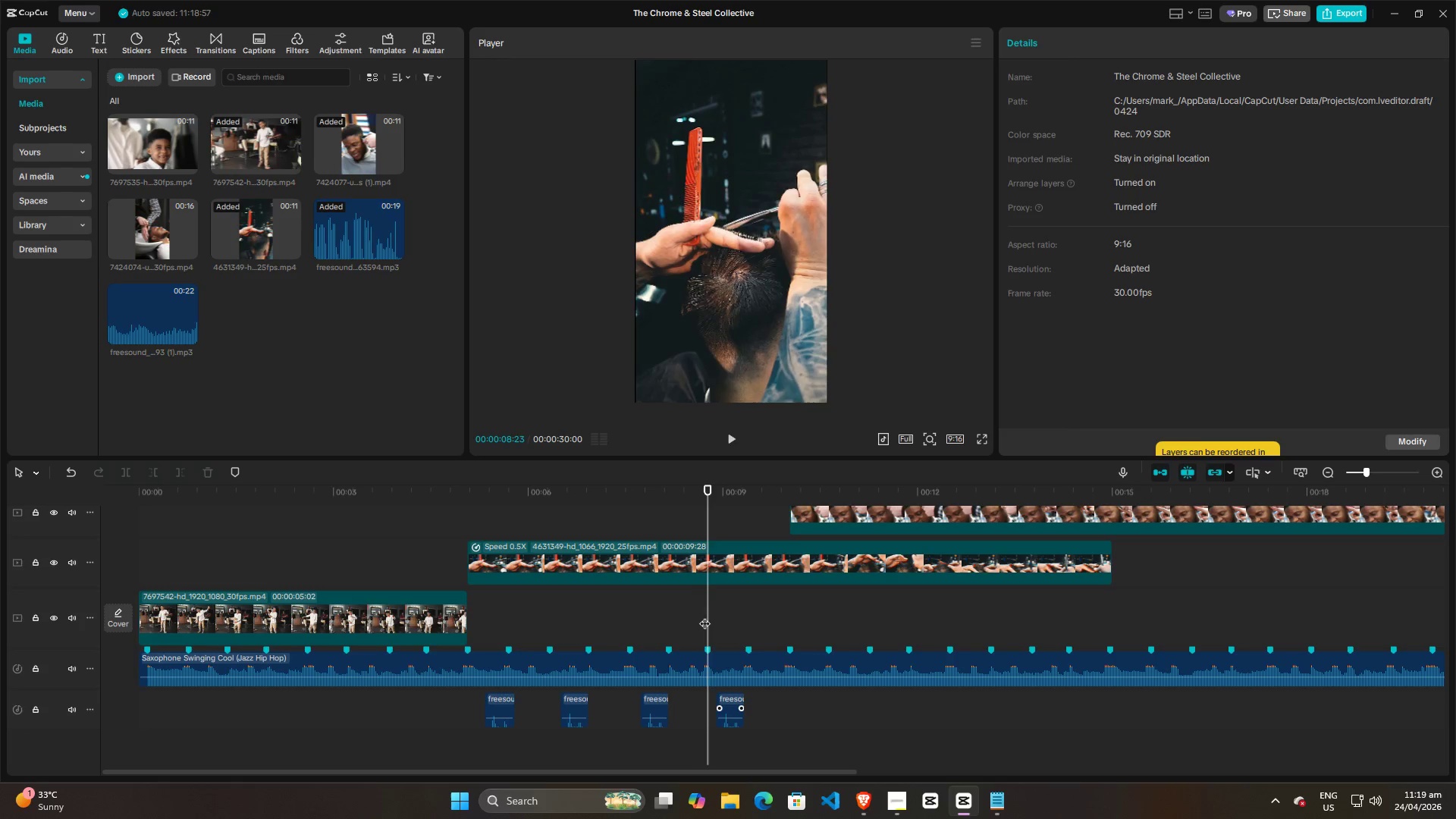 
key(Space)
 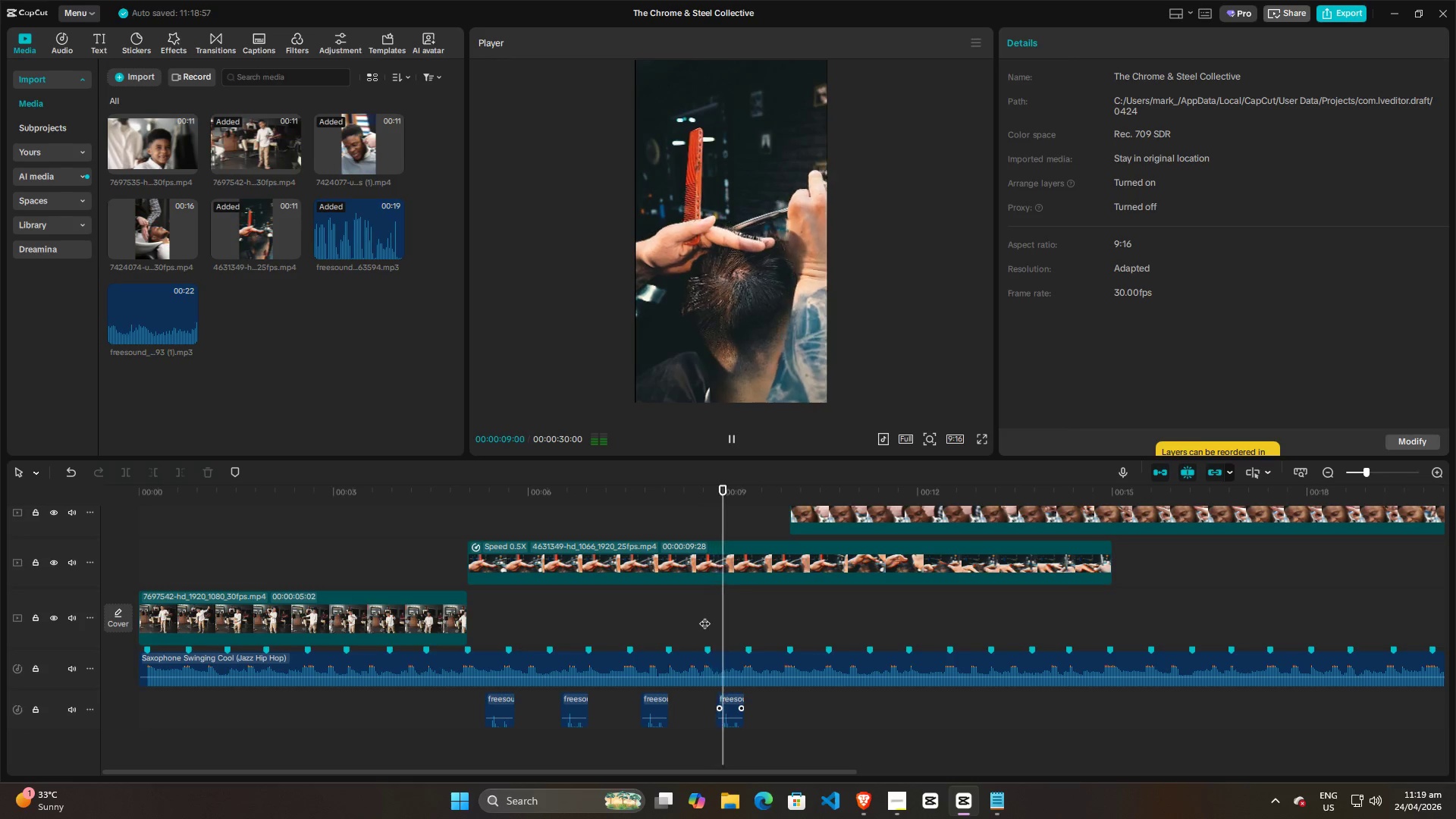 
key(Space)
 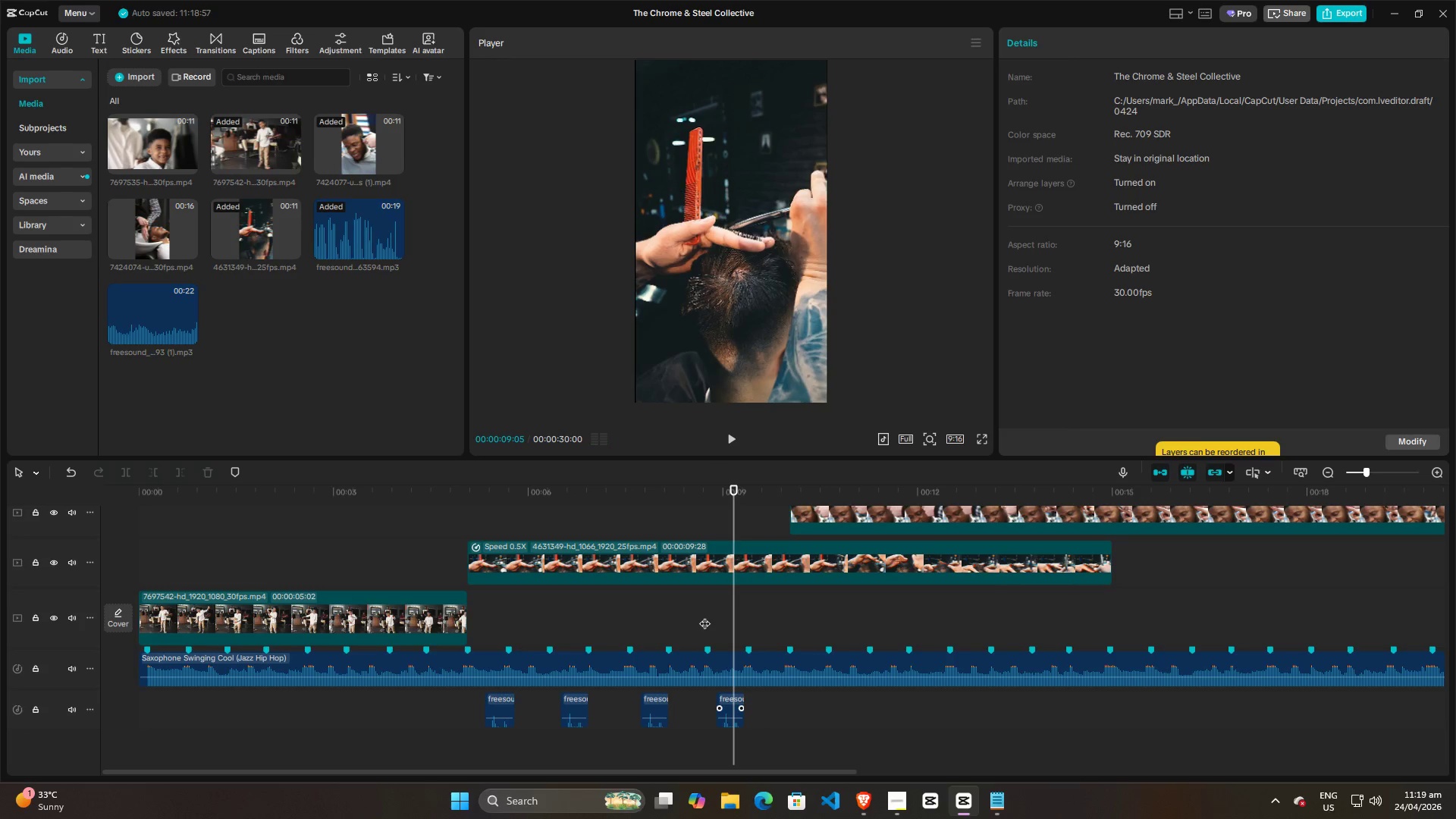 
key(Space)
 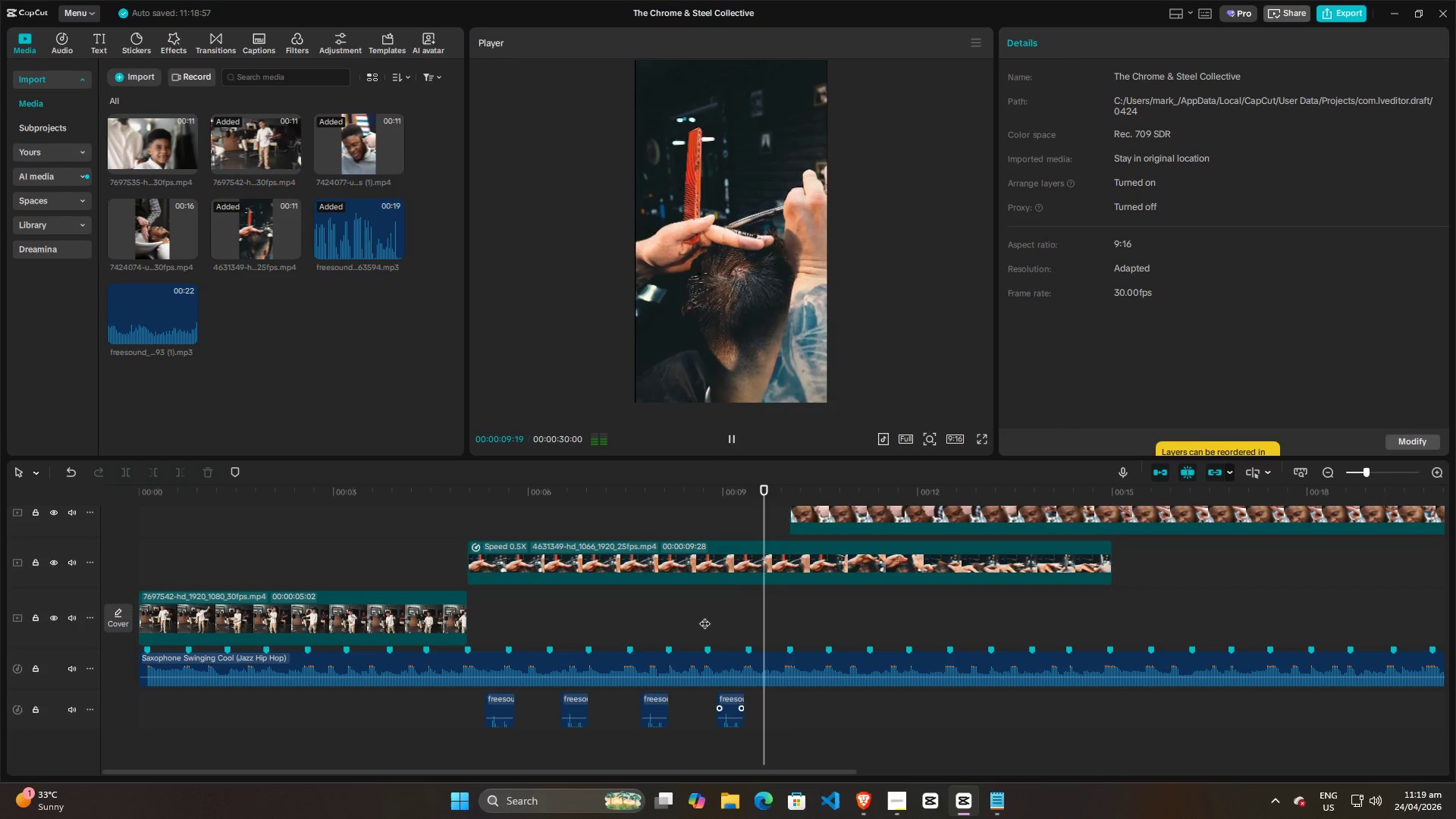 
key(Space)
 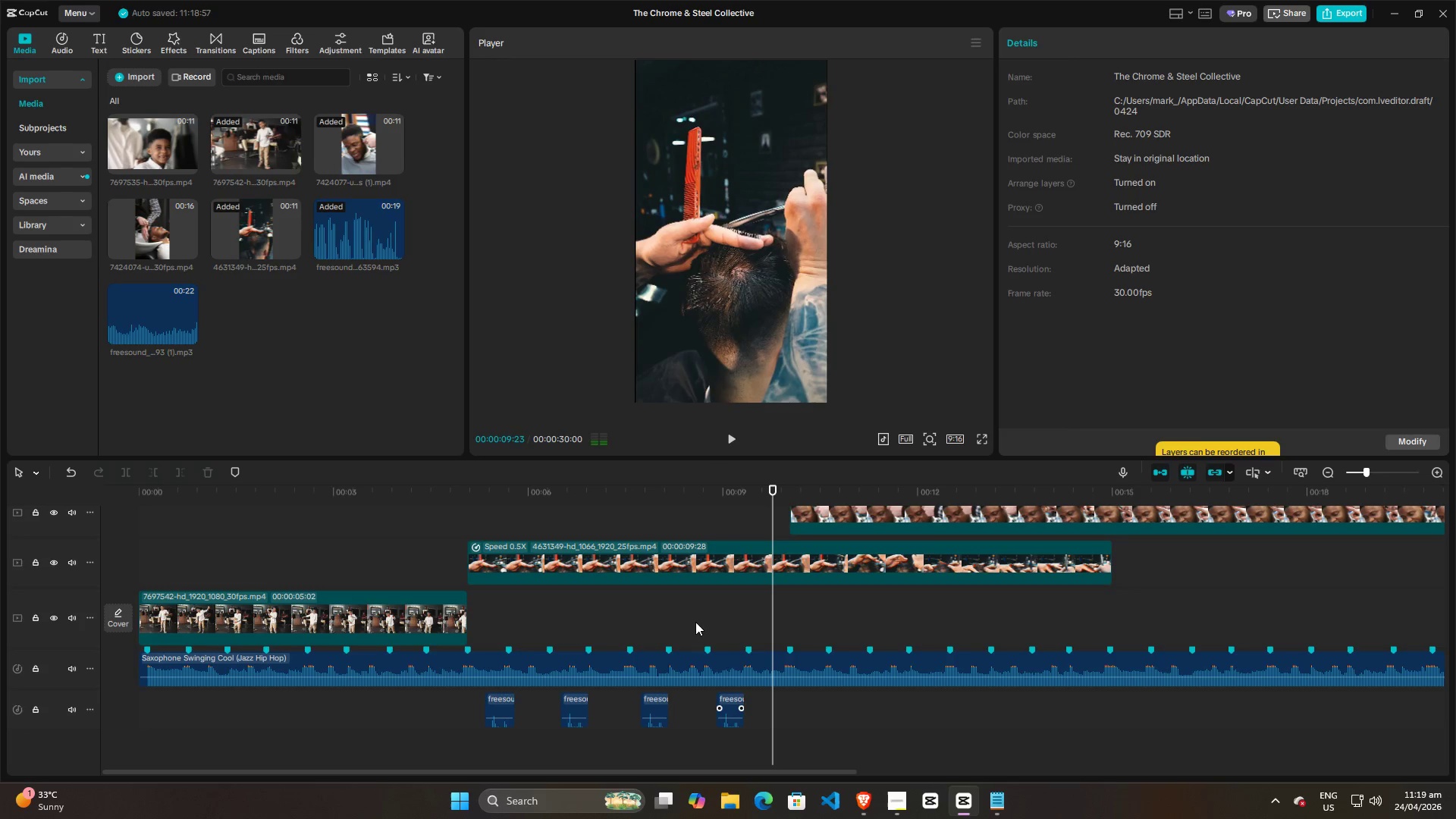 
left_click([695, 622])
 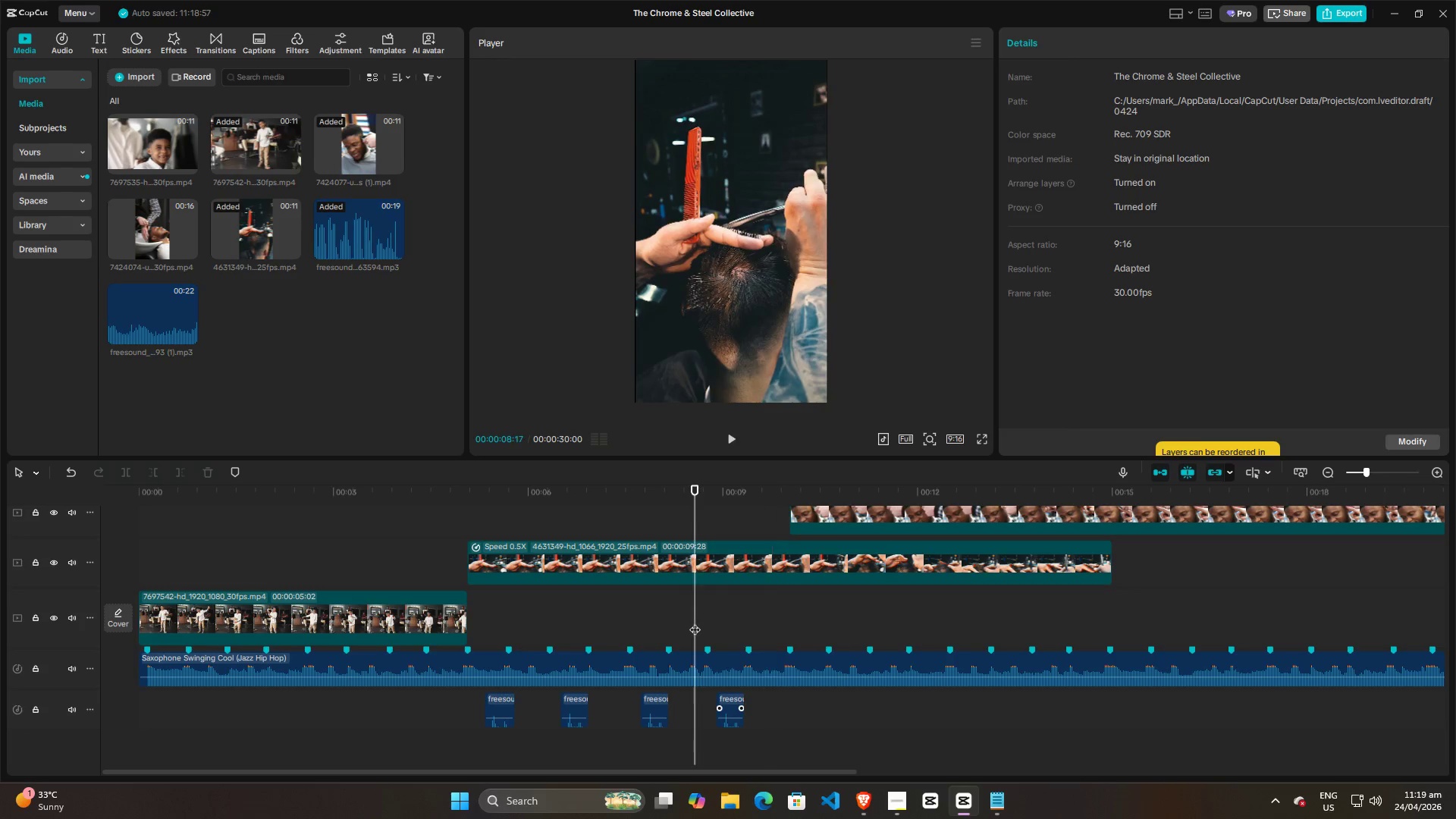 
key(Space)
 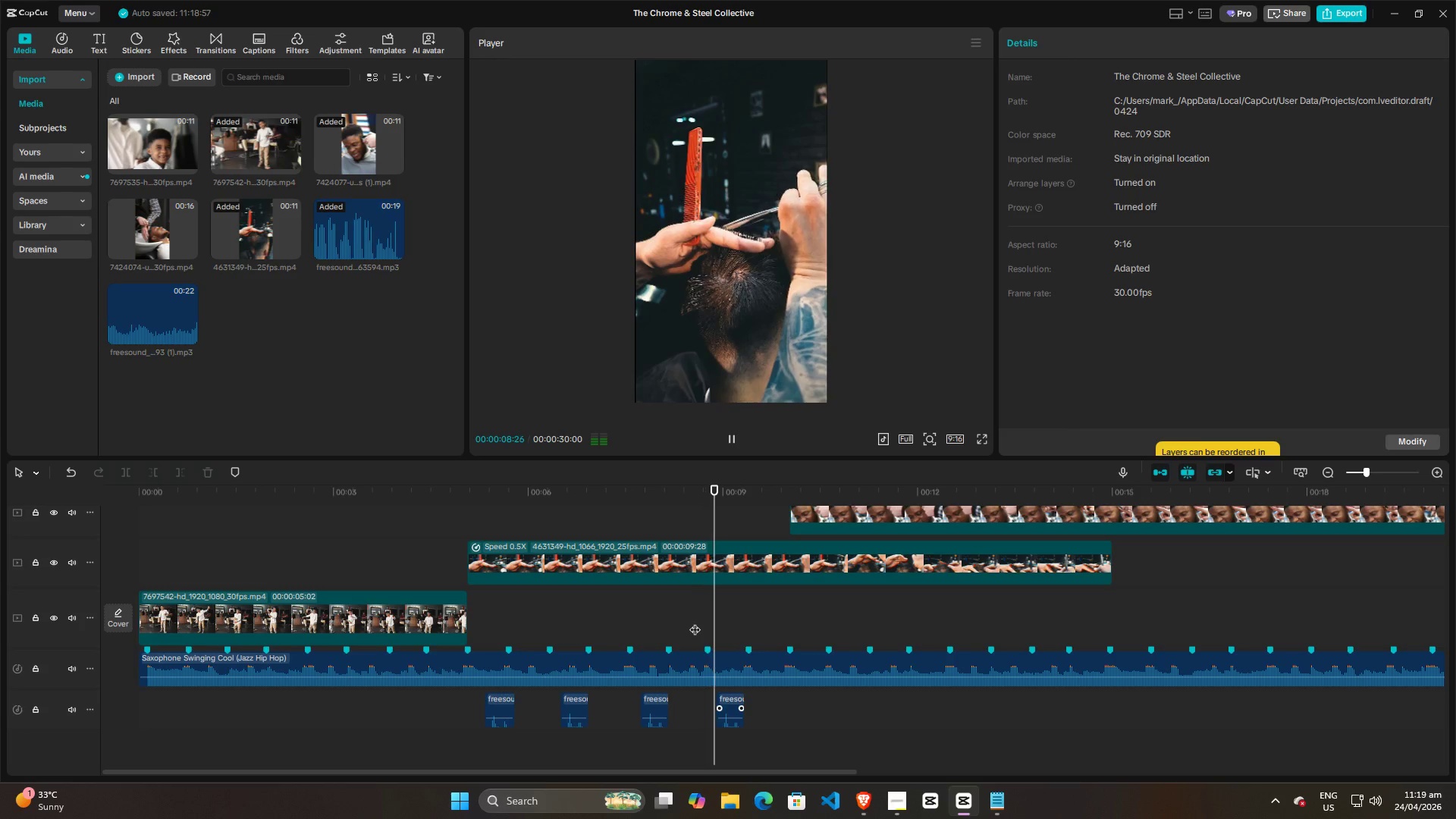 
key(Space)
 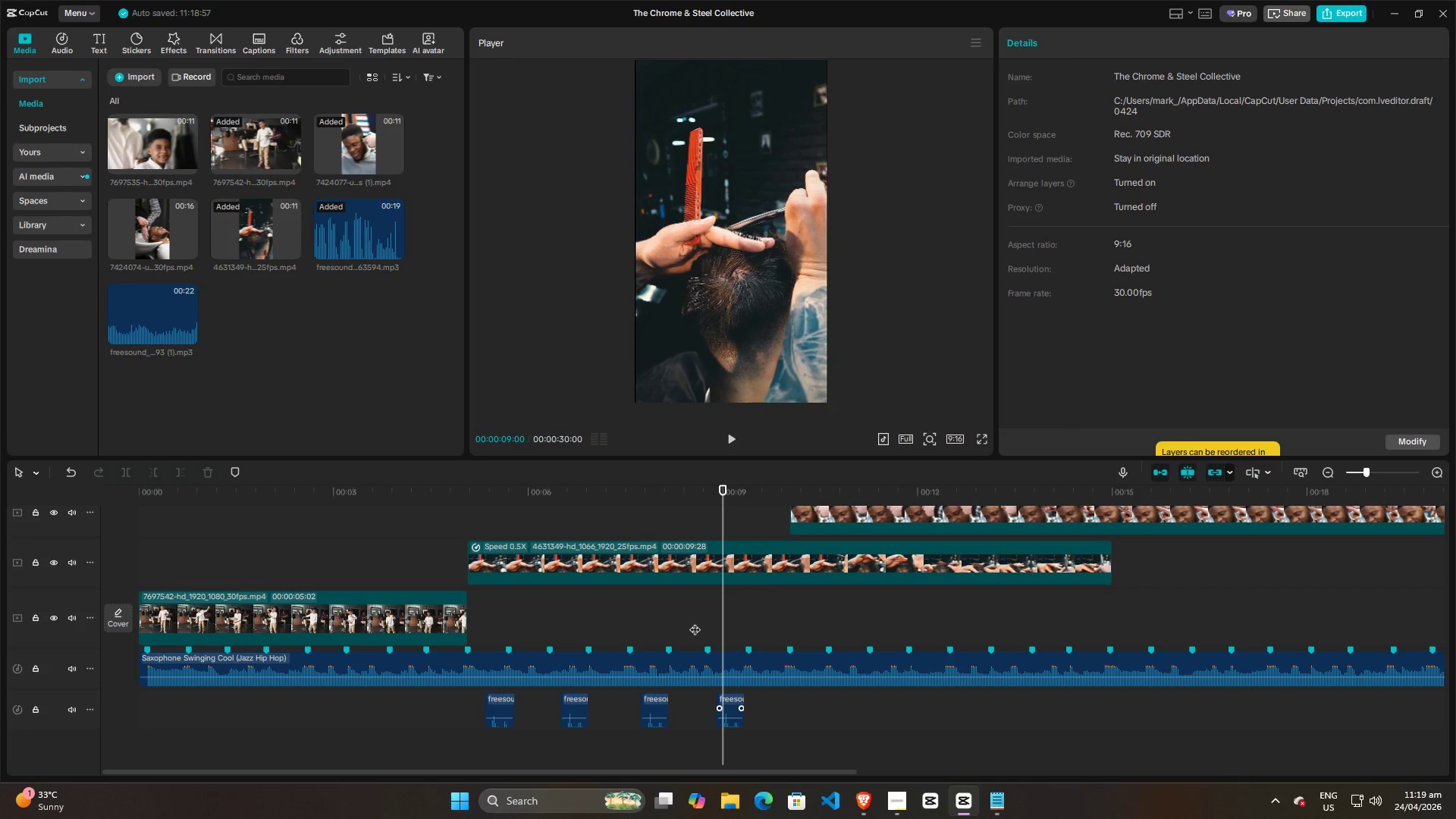 
key(Space)
 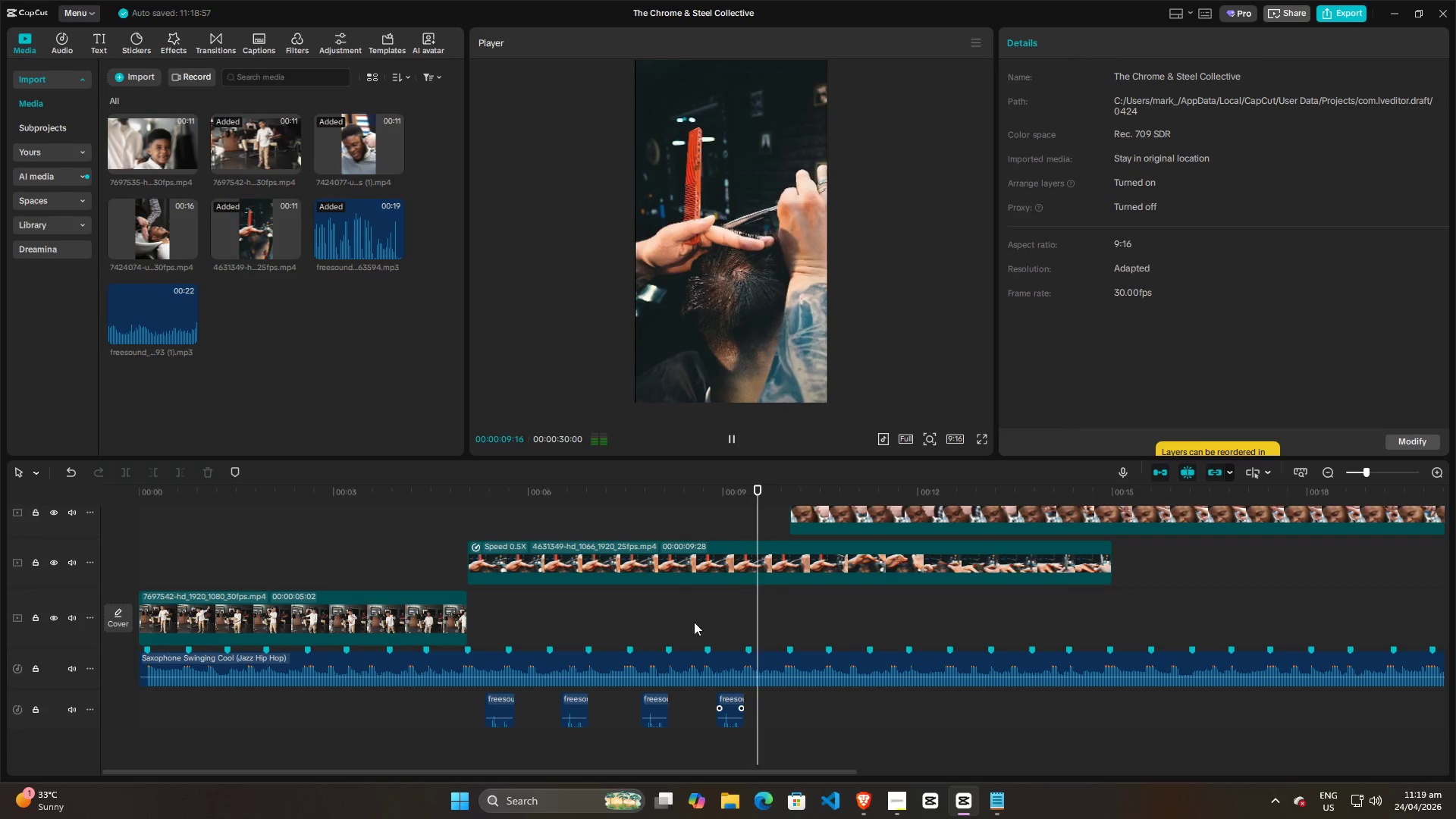 
left_click([635, 613])
 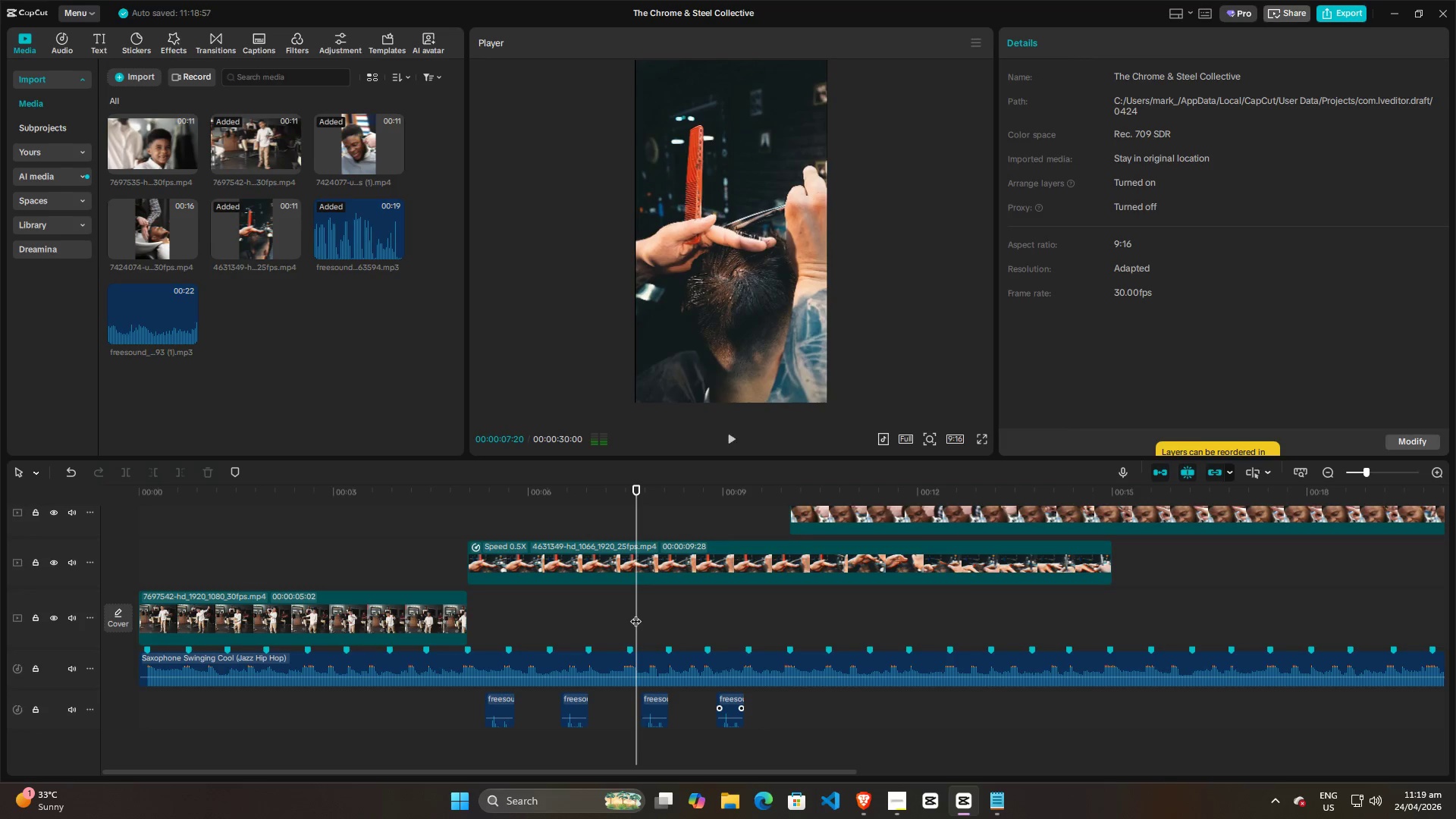 
key(Space)
 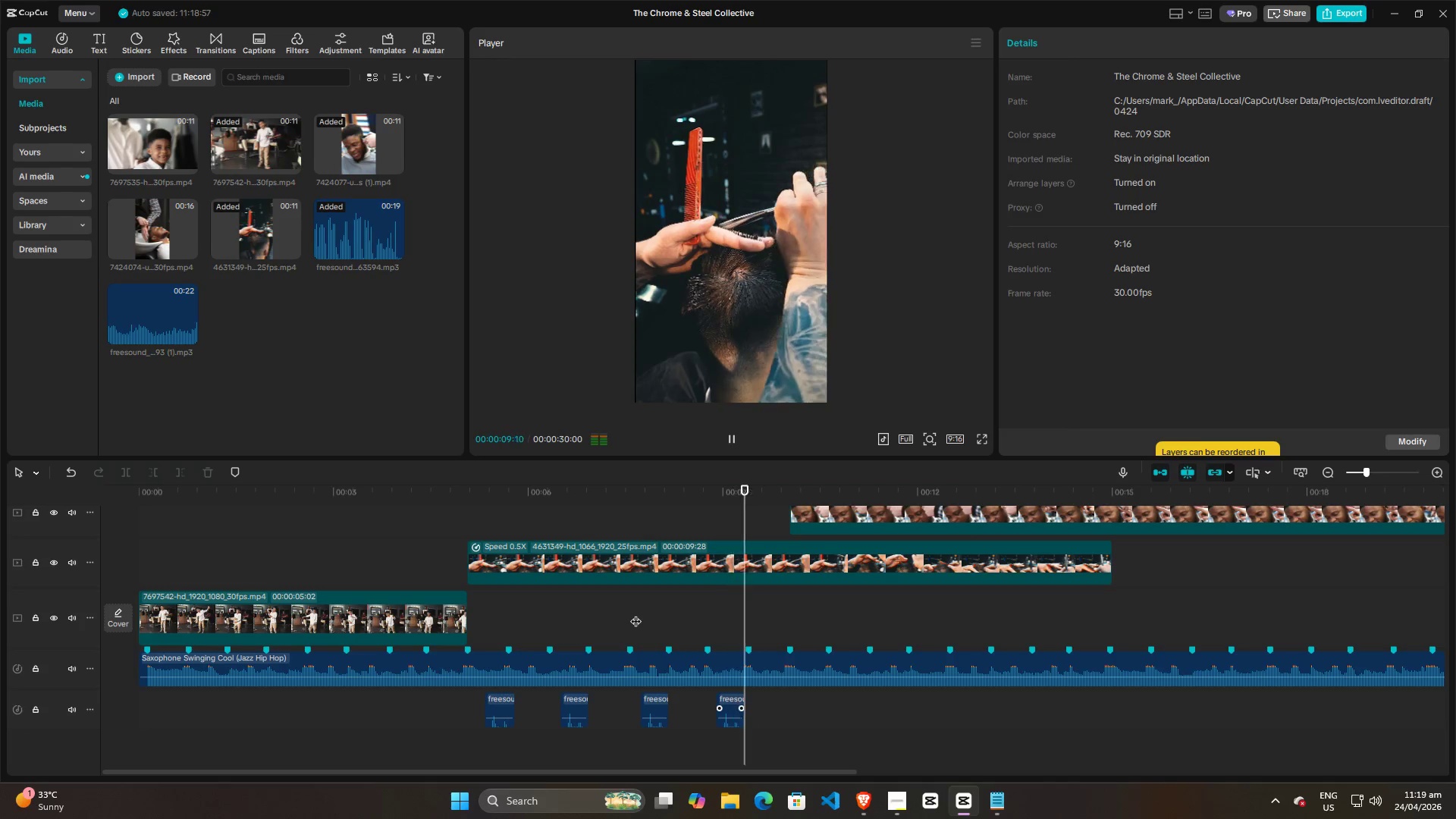 
left_click([635, 613])
 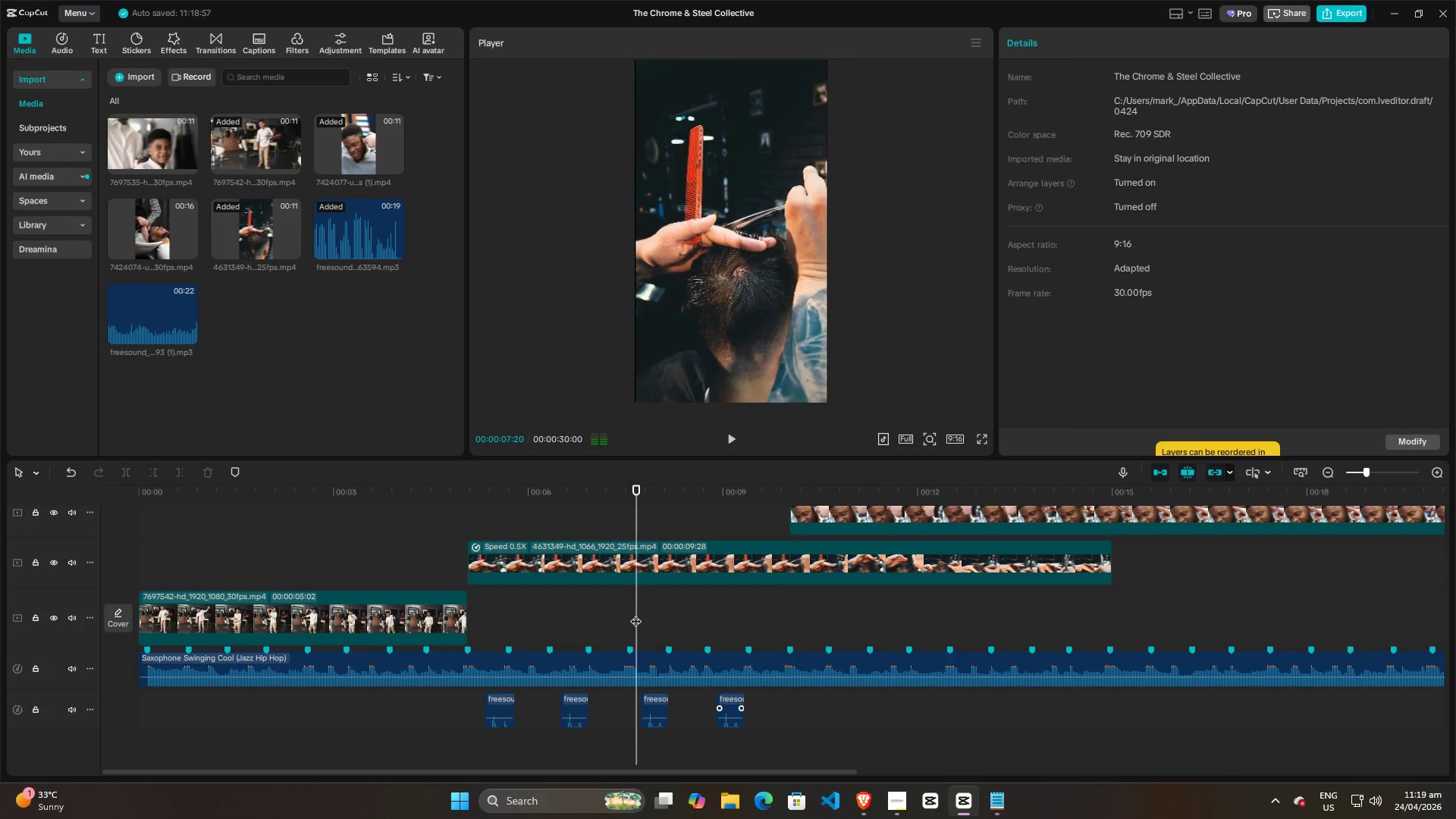 
key(Space)
 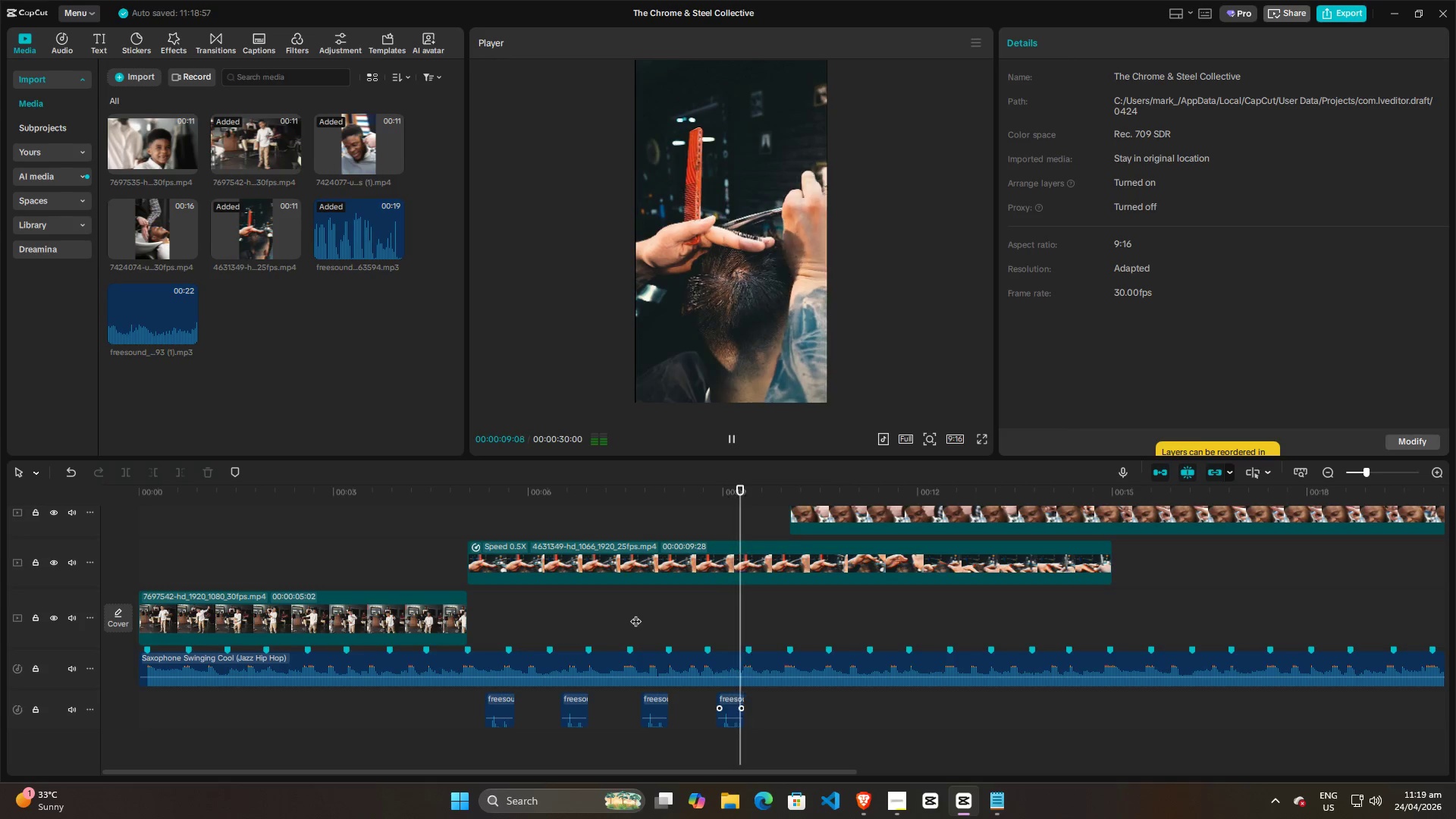 
key(Space)
 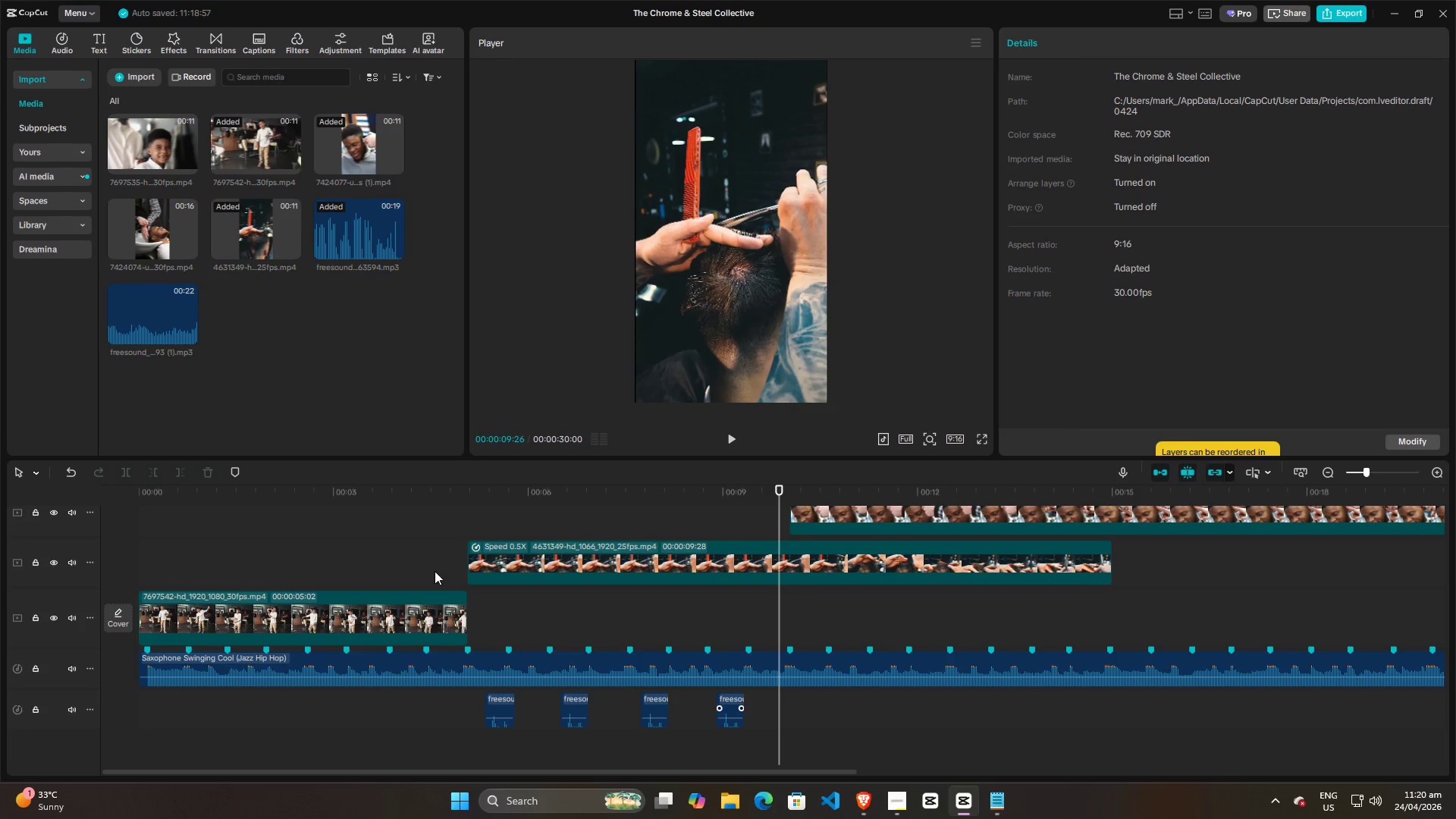 
left_click([433, 563])
 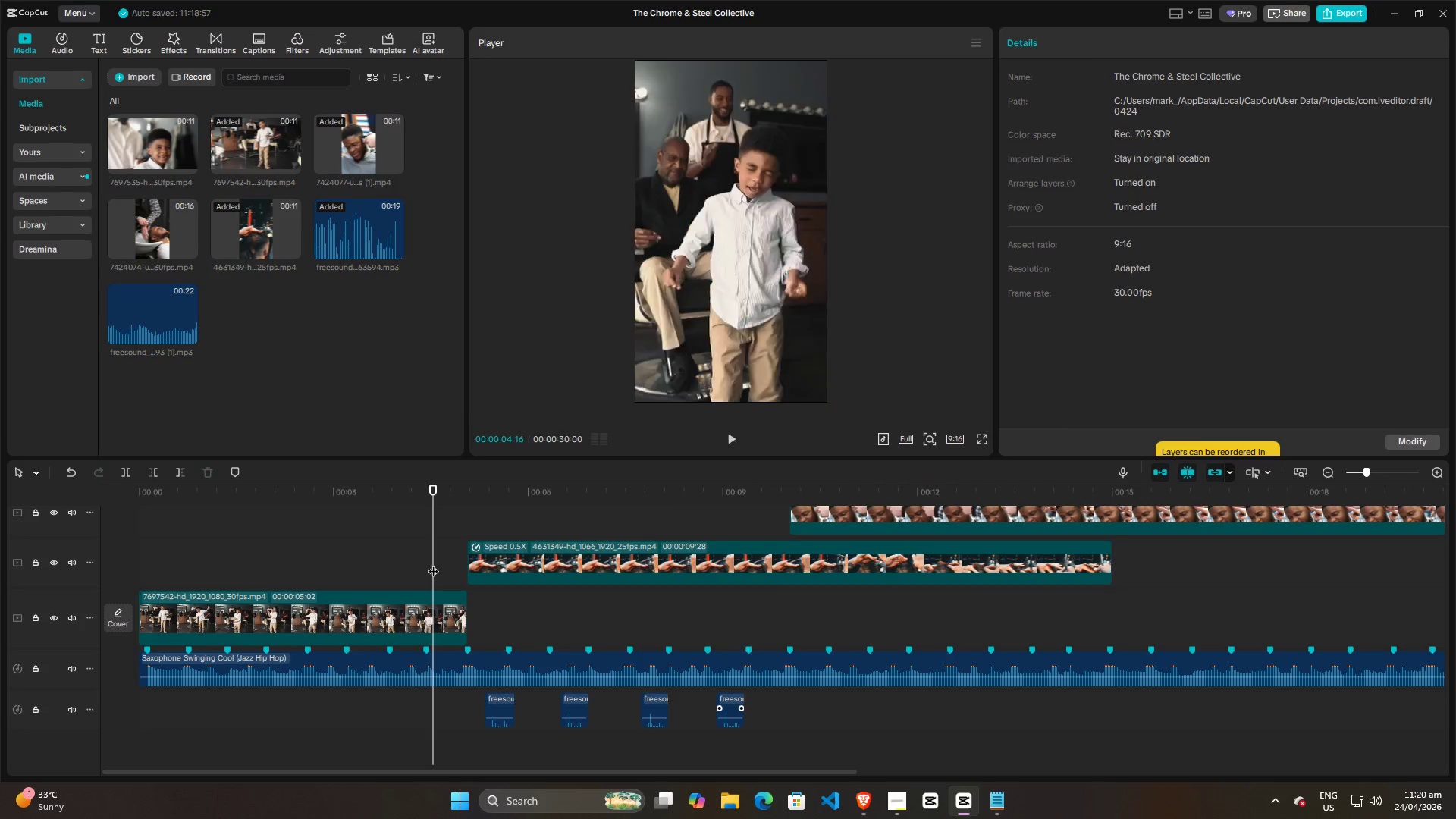 
key(Space)
 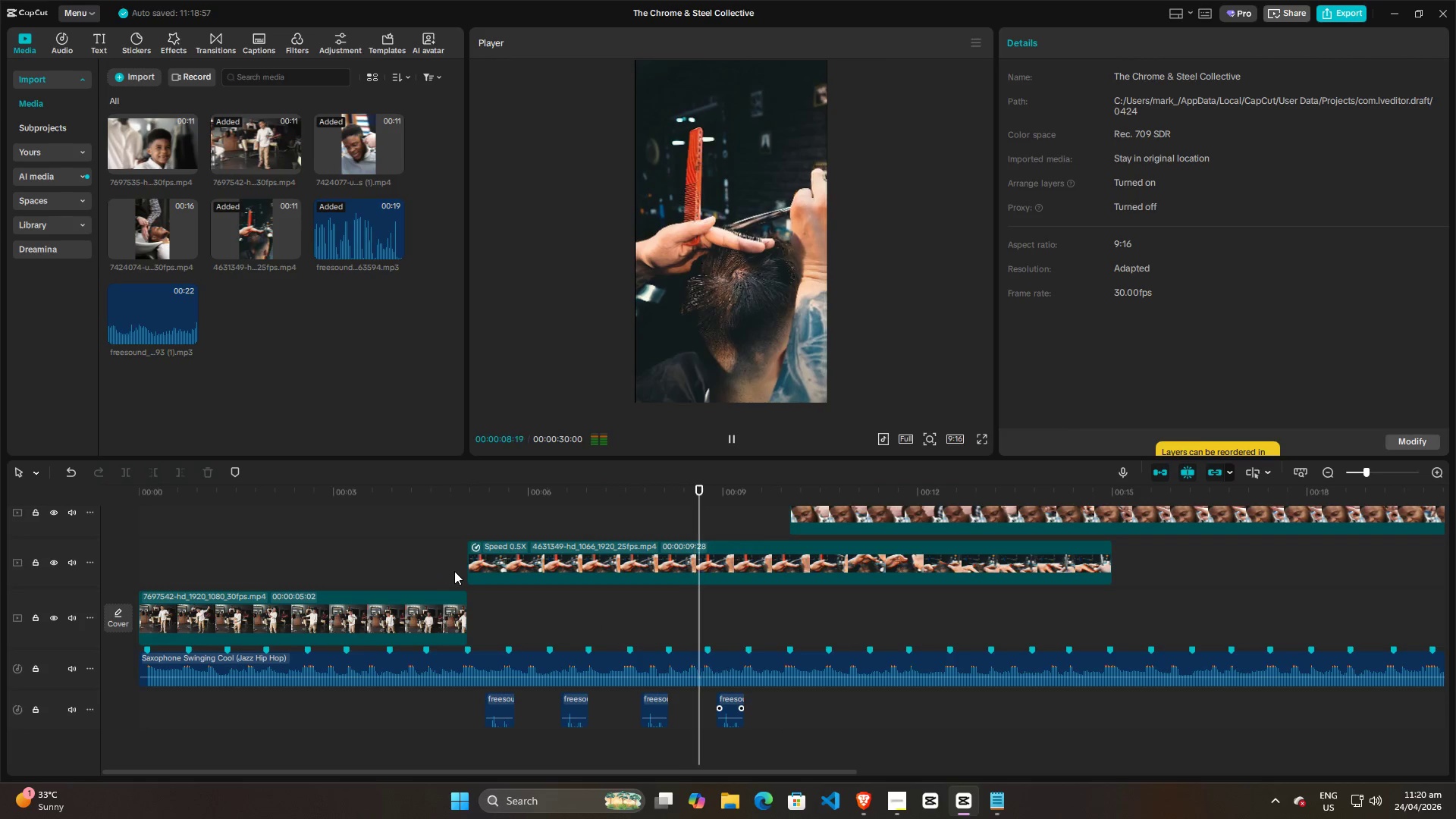 
wait(5.55)
 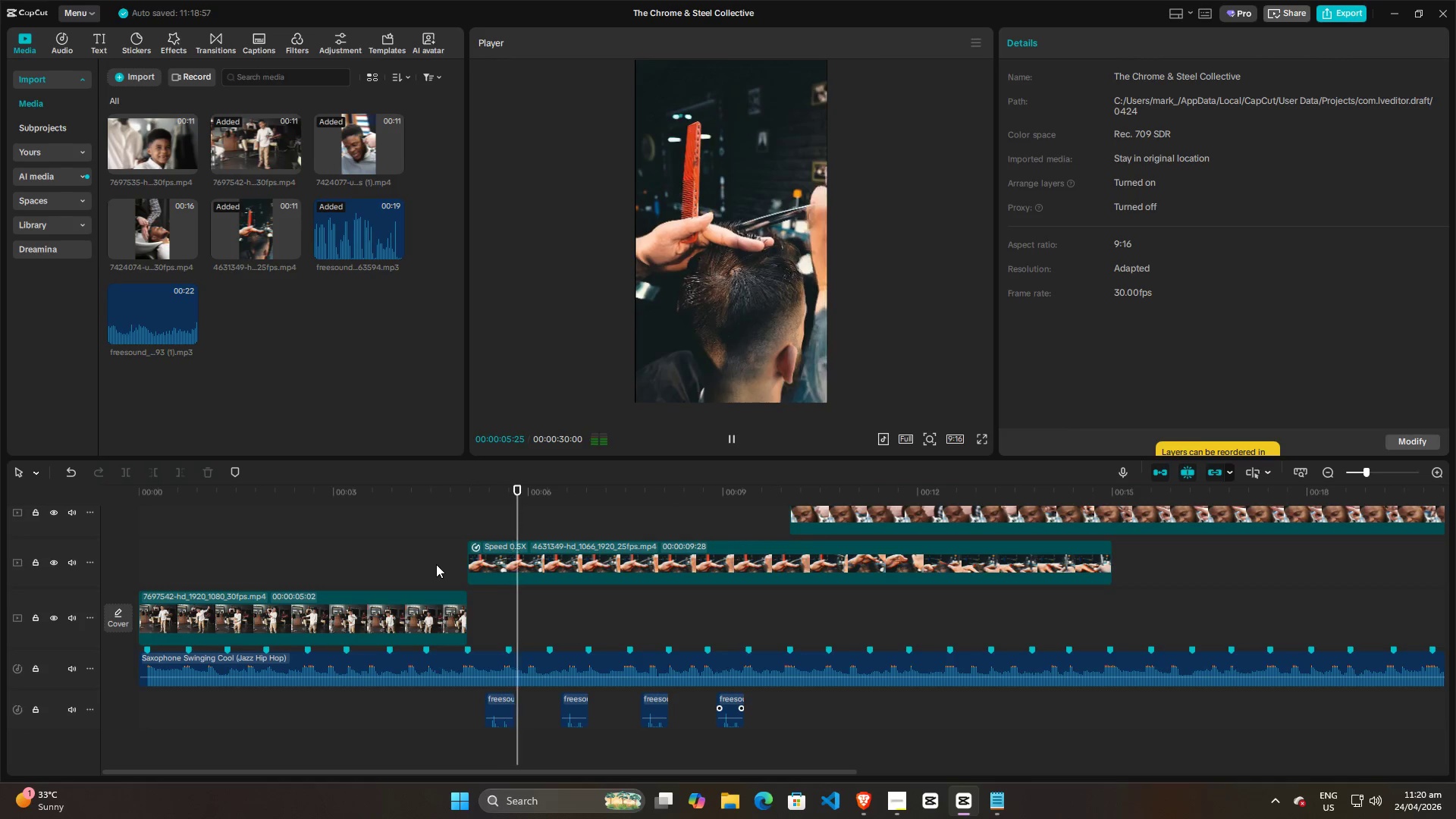 
key(Space)
 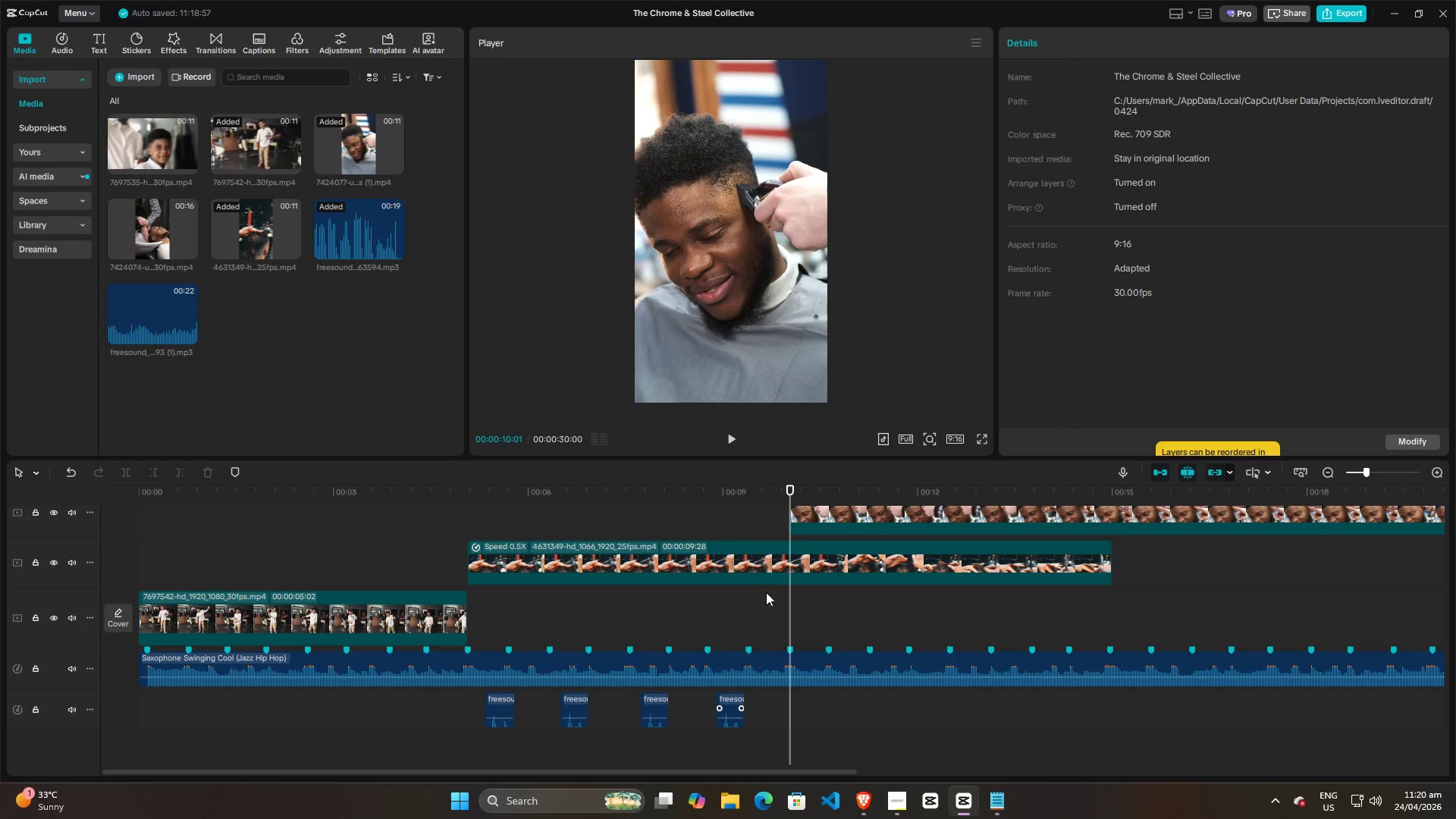 
scroll: coordinate [777, 623], scroll_direction: up, amount: 4.0
 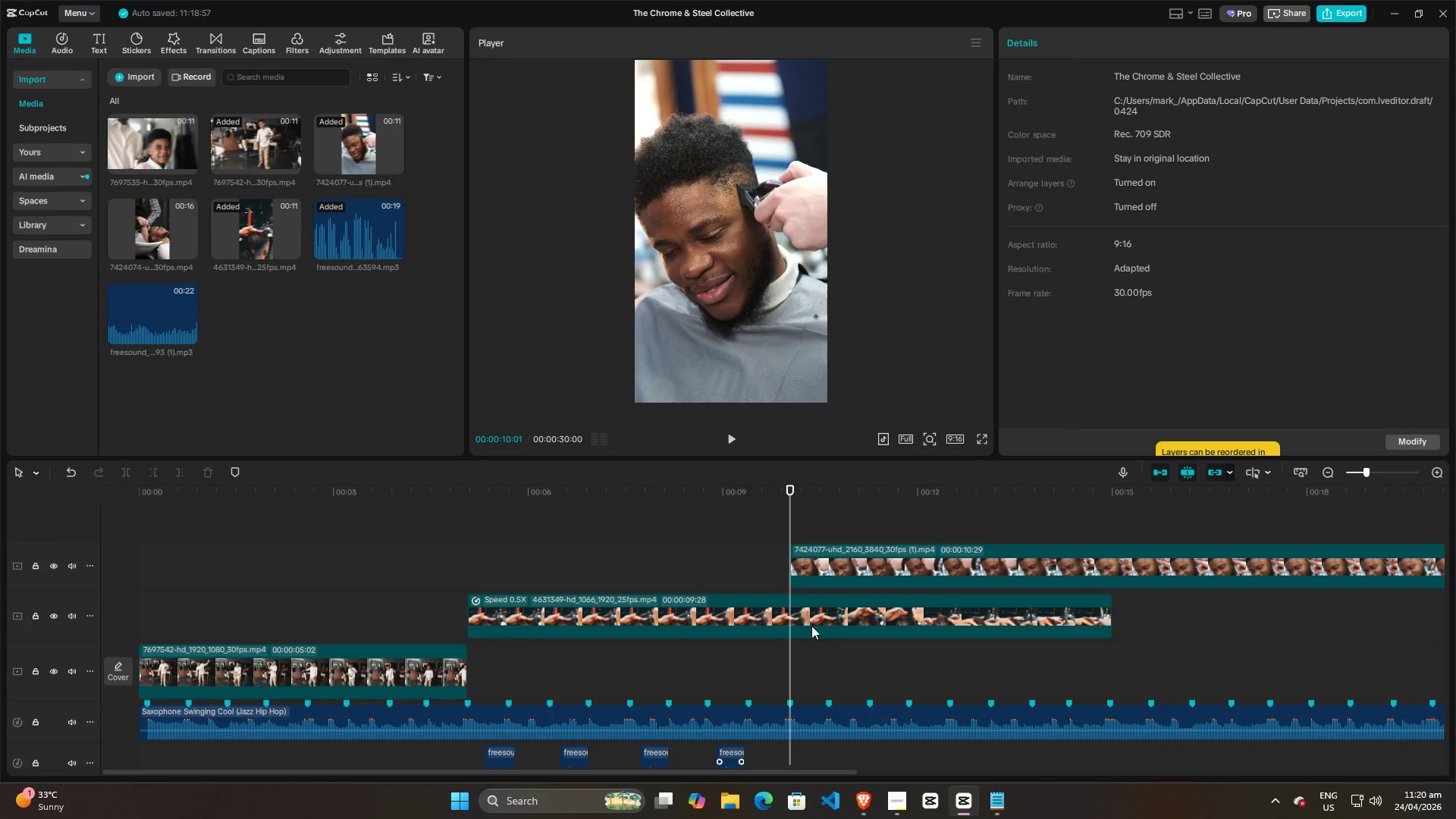 
key(Space)
 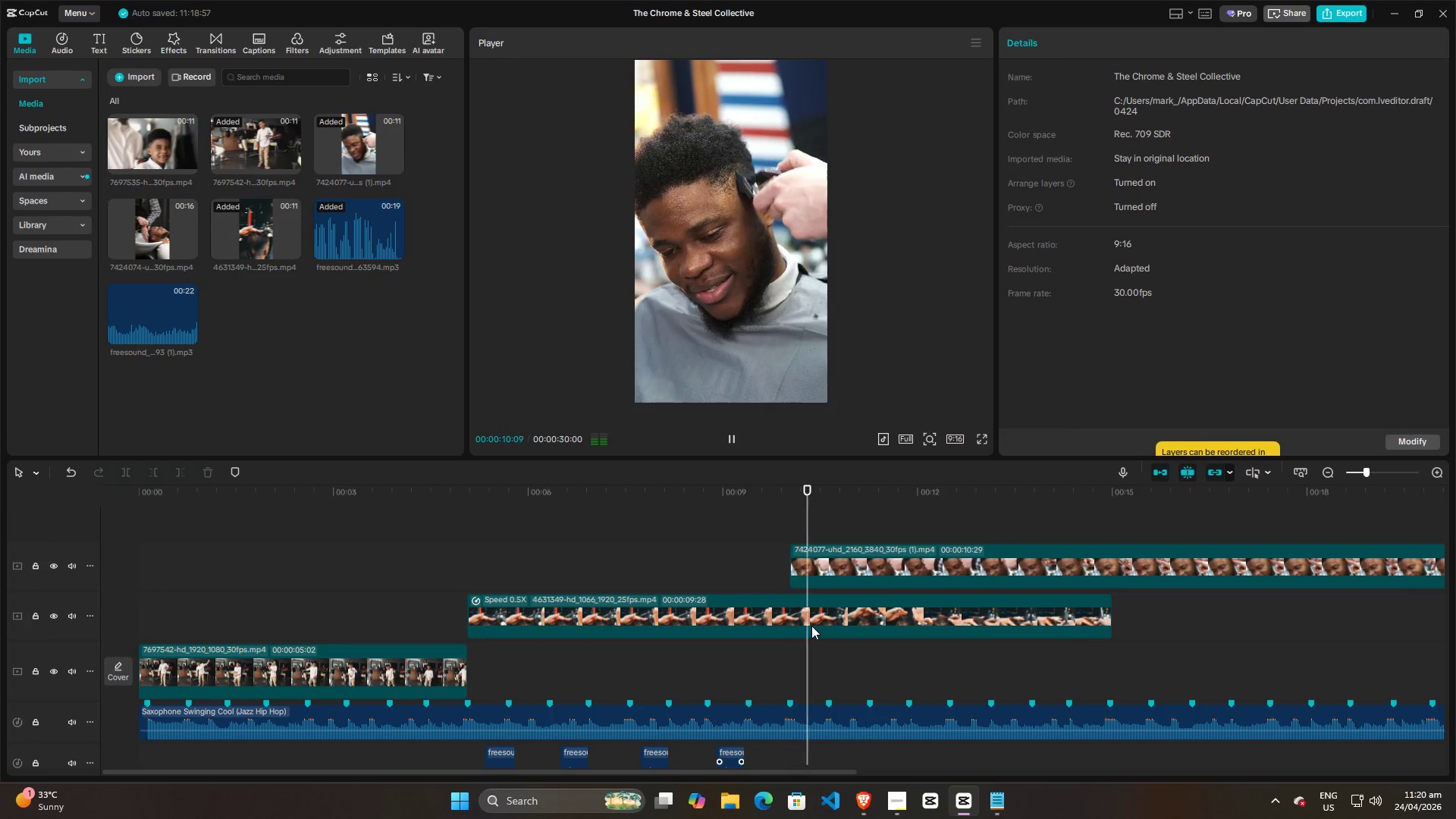 
key(Space)
 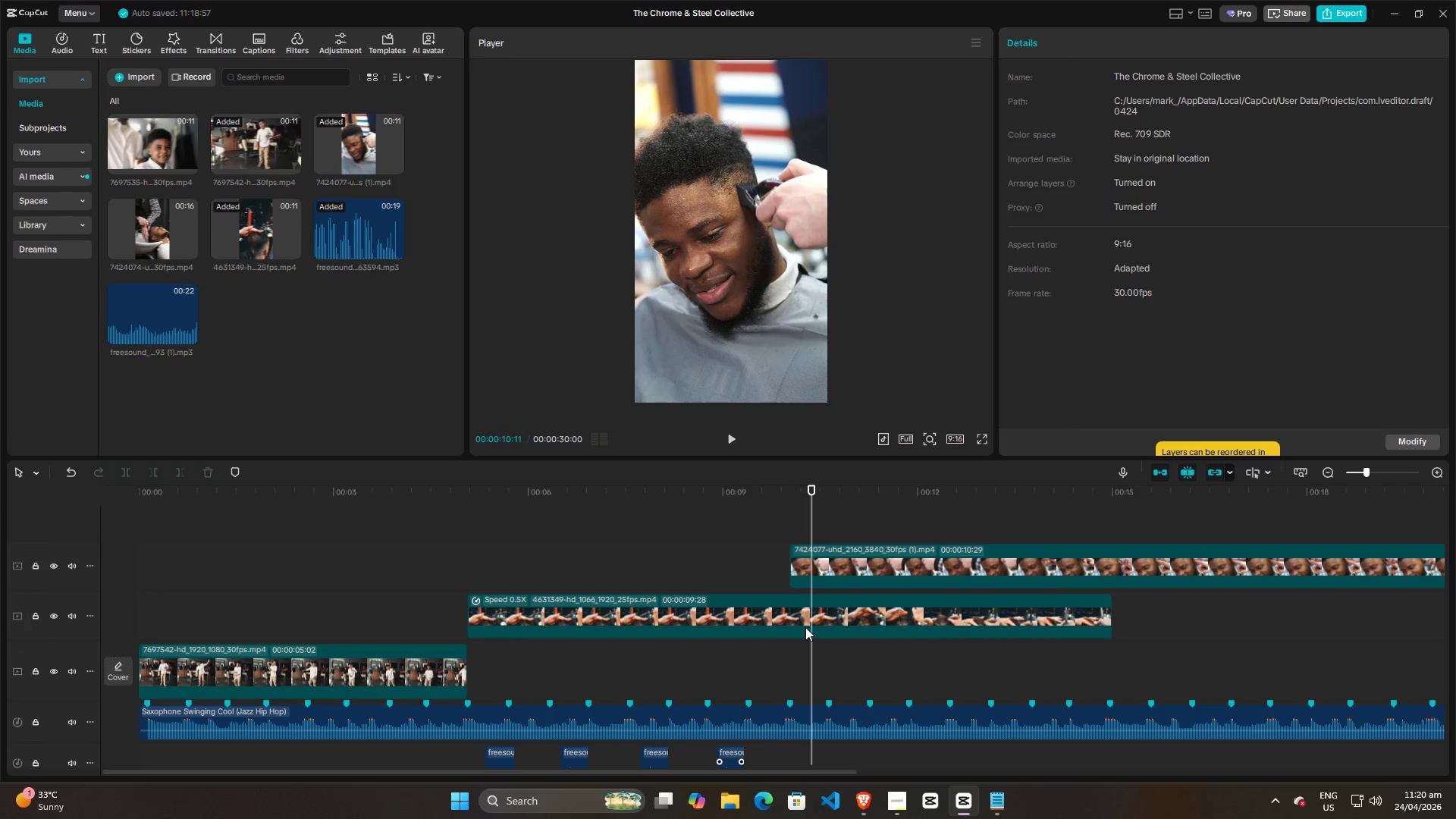 
left_click([793, 659])
 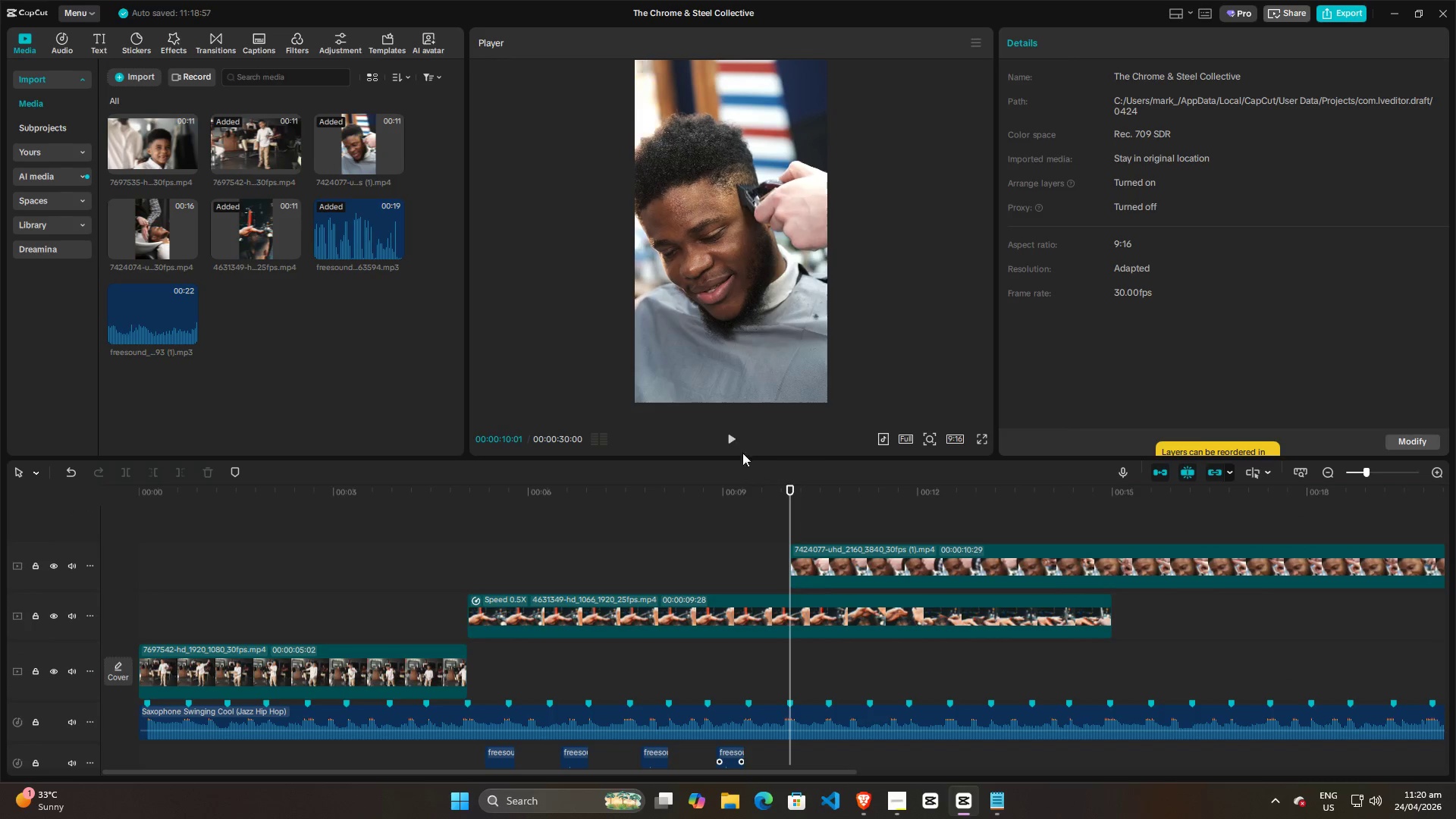 
left_click([730, 435])
 